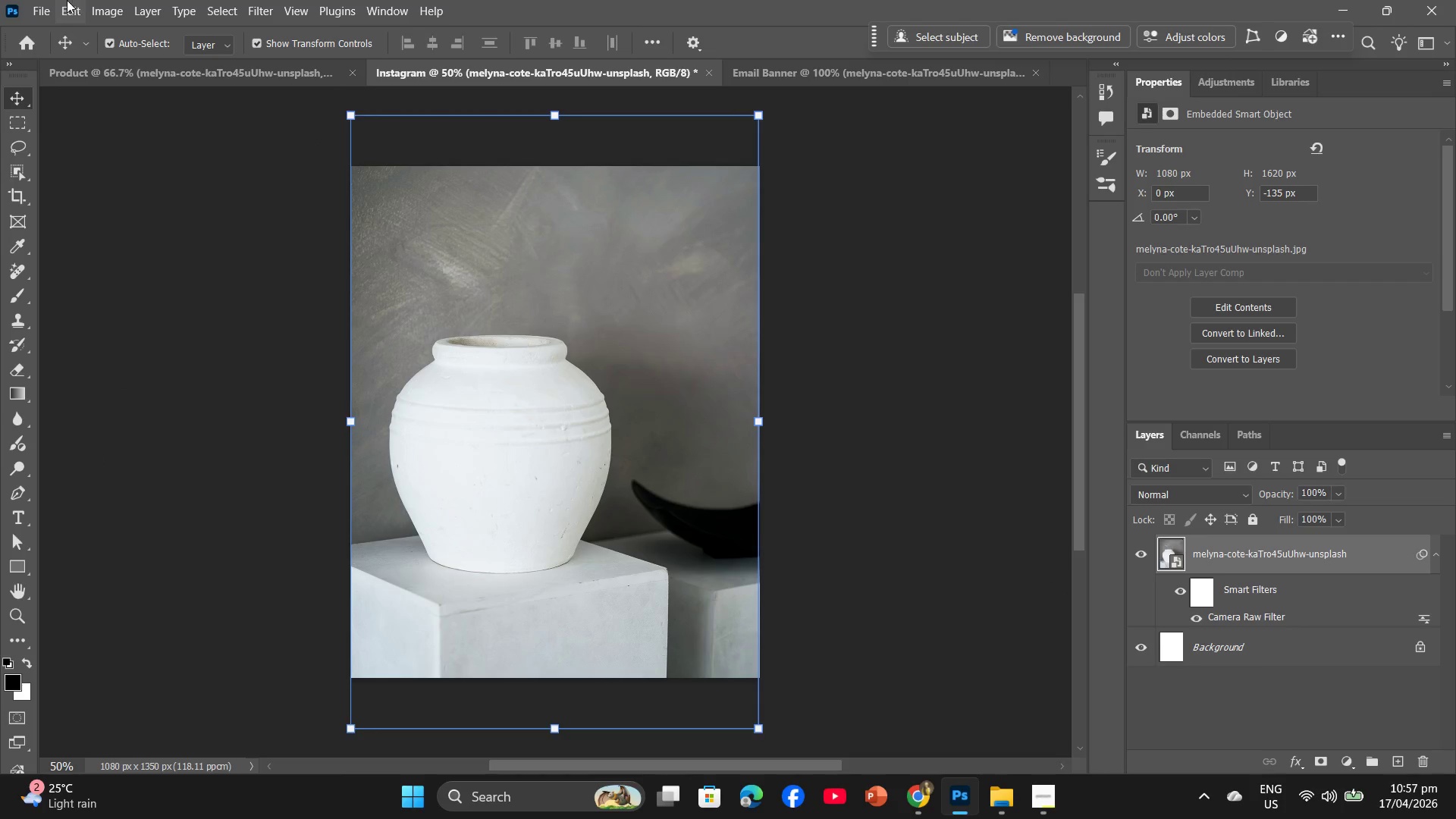 
left_click([42, 0])
 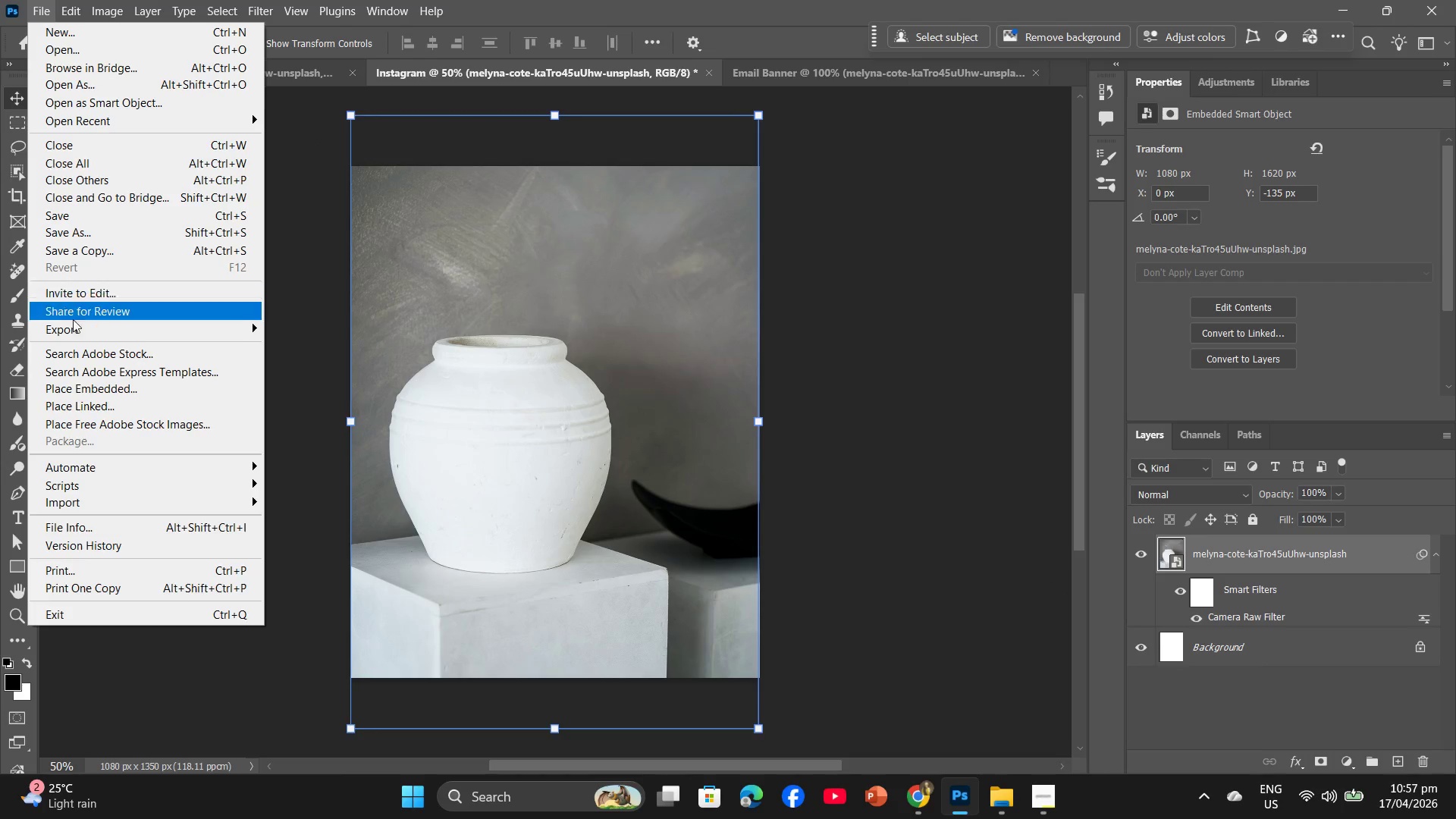 
left_click([73, 328])
 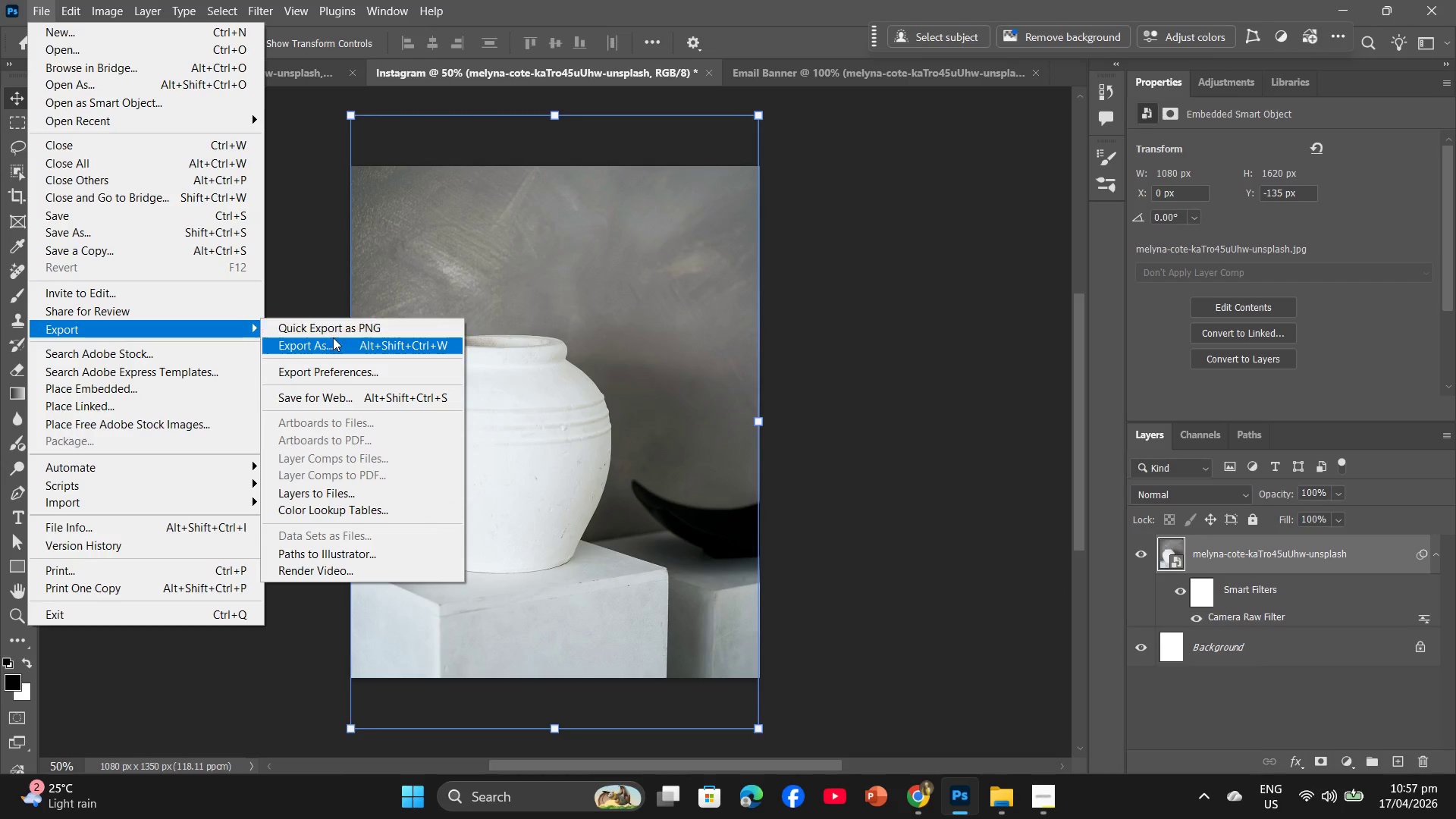 
left_click([333, 342])
 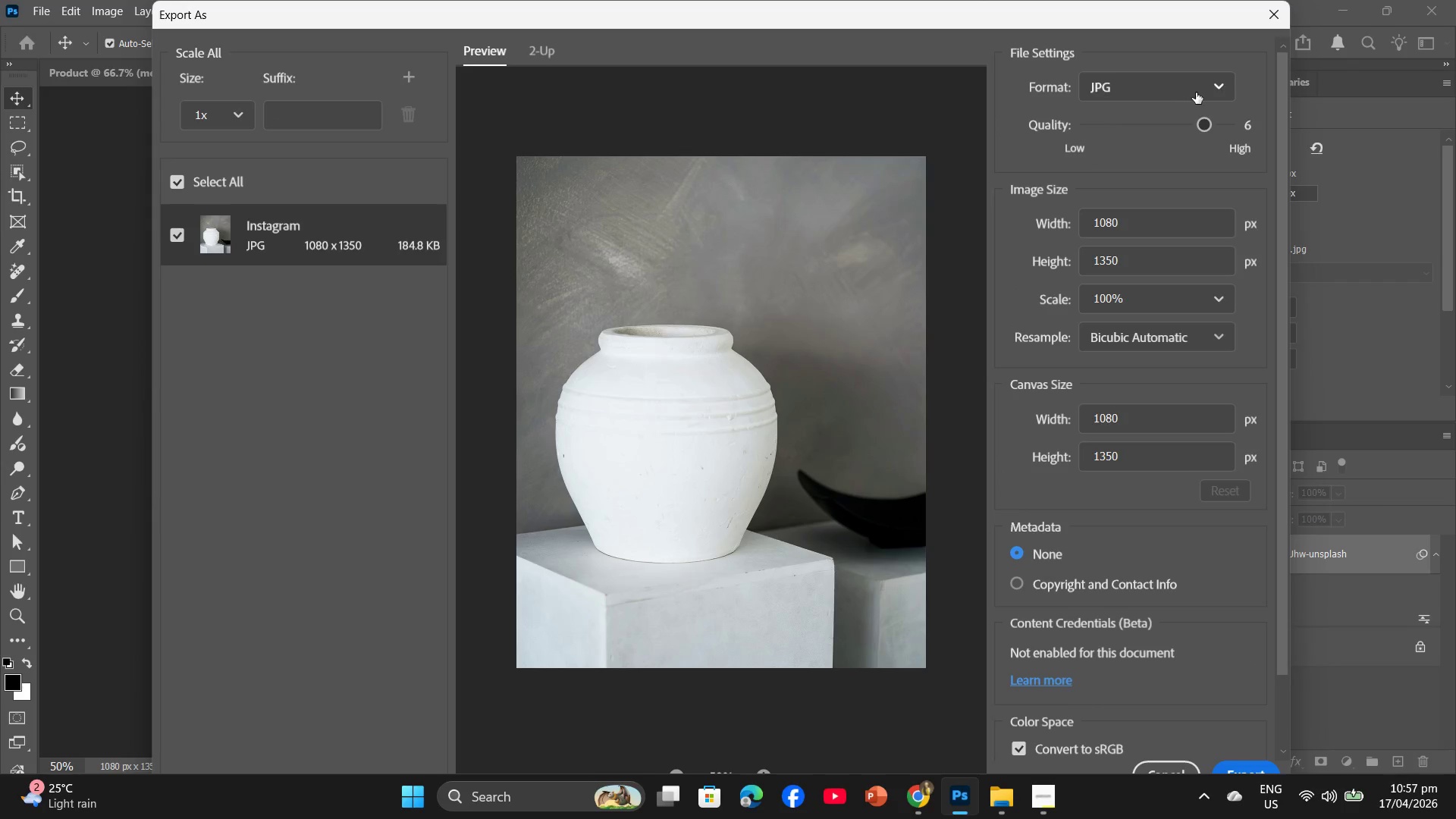 
left_click_drag(start_coordinate=[1212, 125], to_coordinate=[1223, 124])
 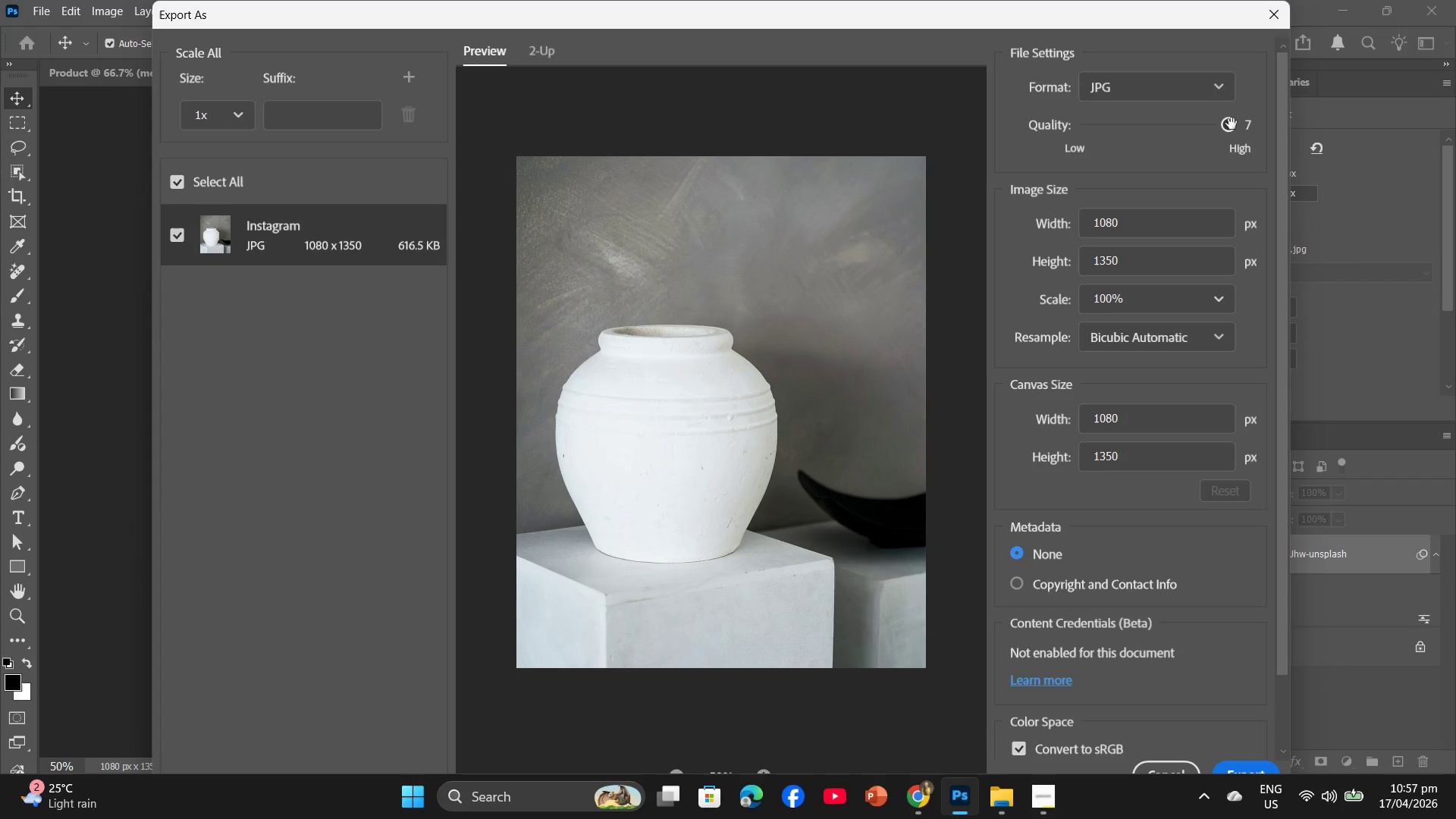 
left_click_drag(start_coordinate=[1231, 124], to_coordinate=[1210, 127])
 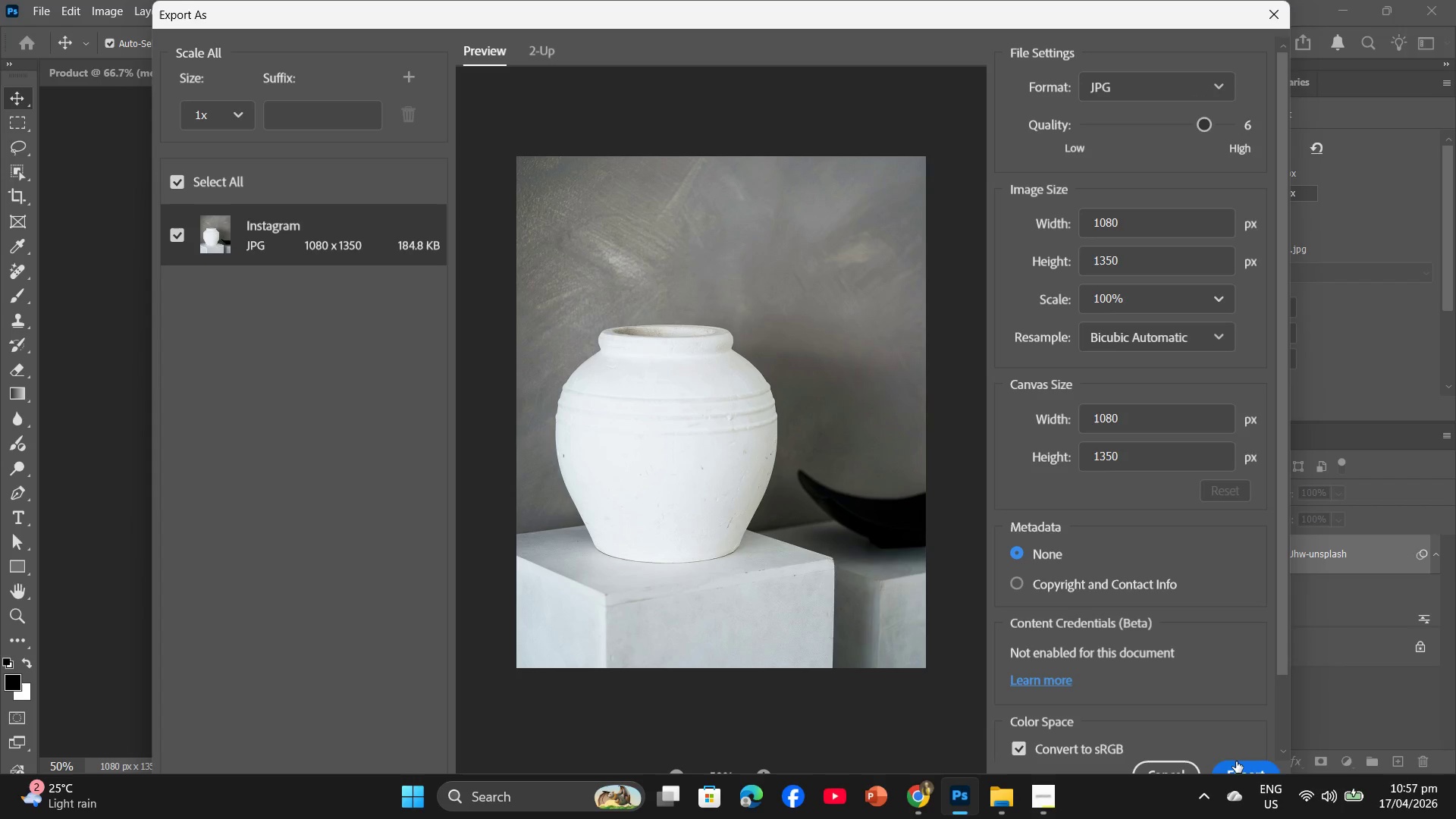 
left_click([1236, 761])
 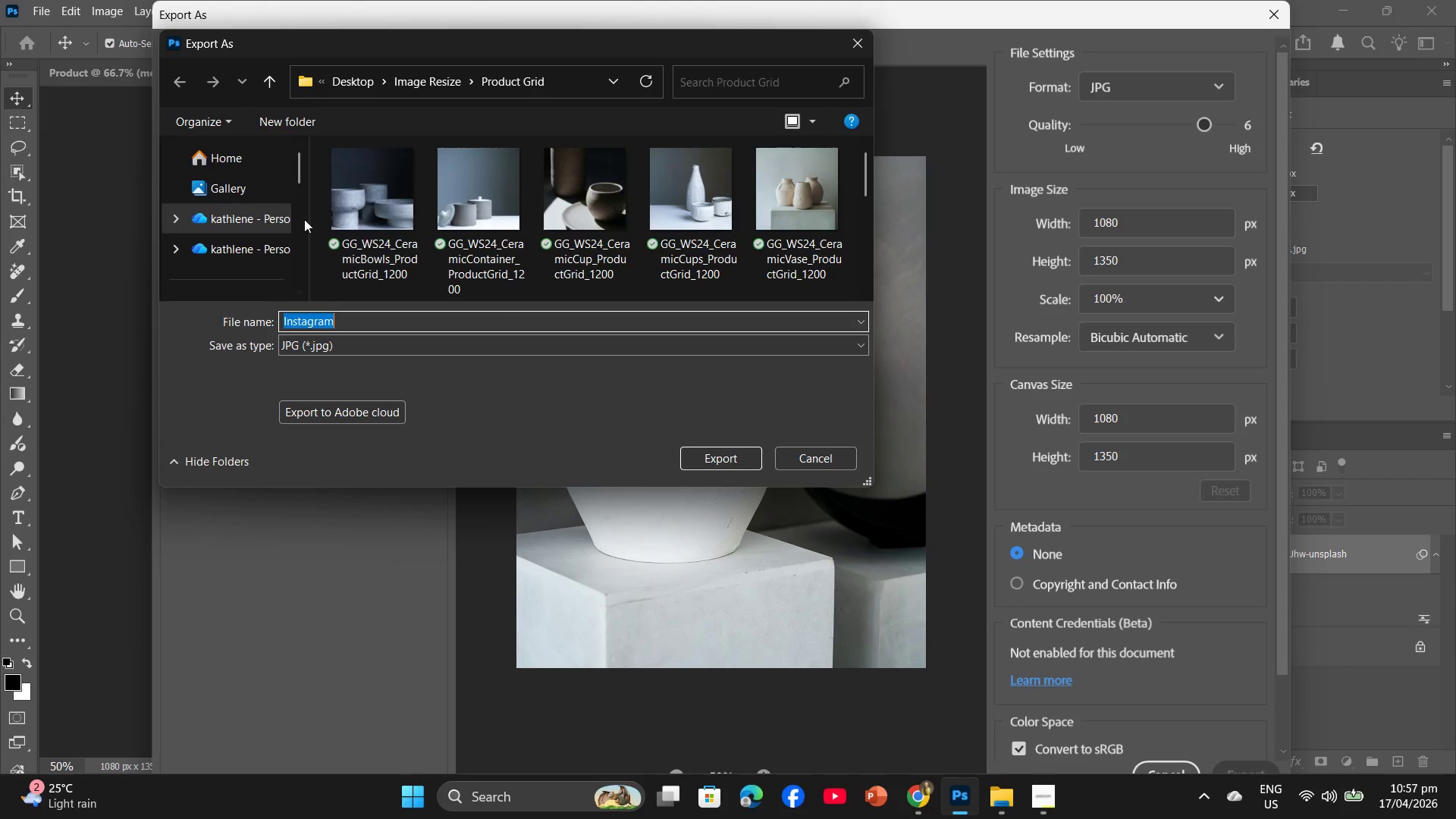 
left_click([406, 83])
 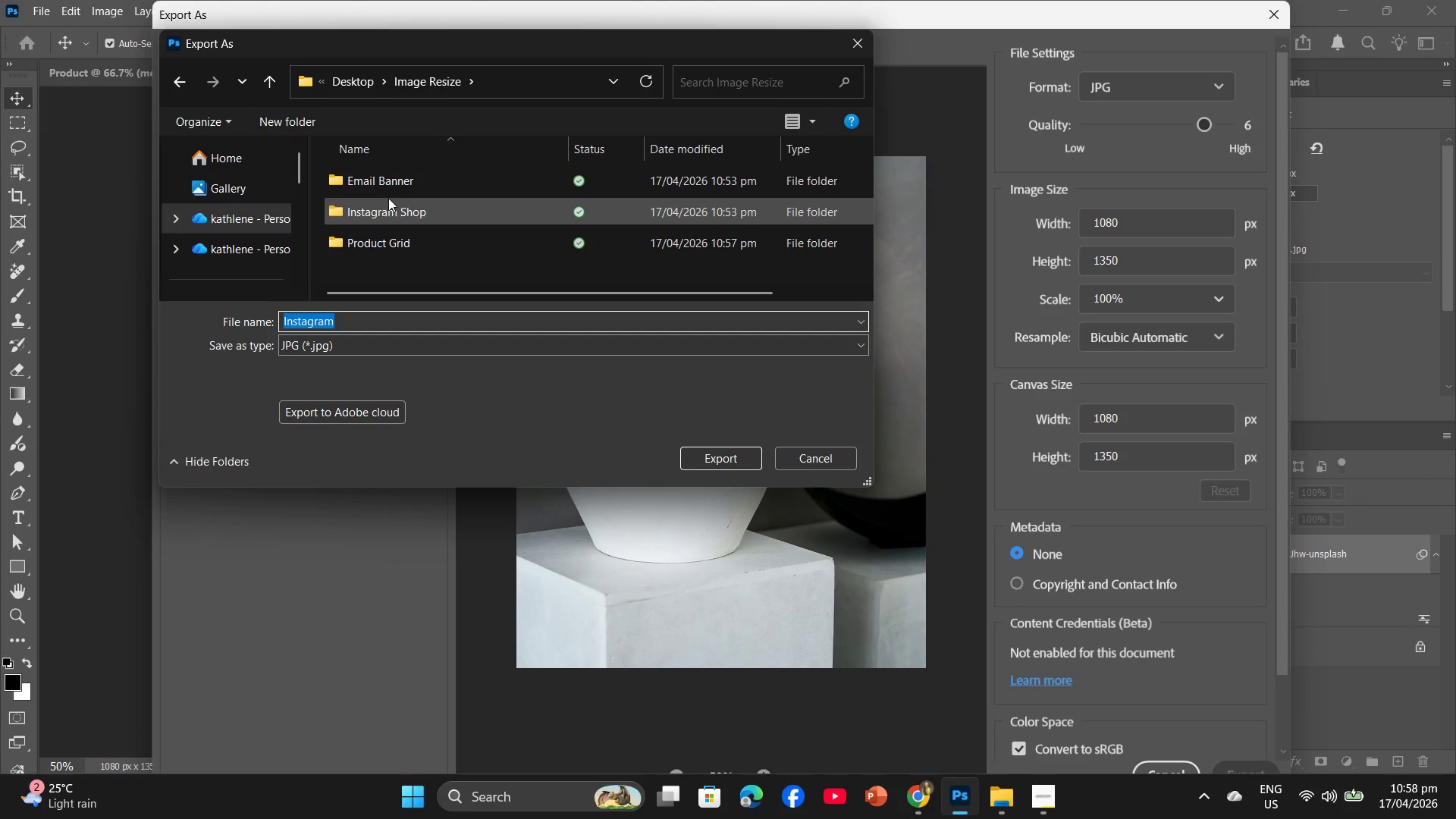 
double_click([388, 200])
 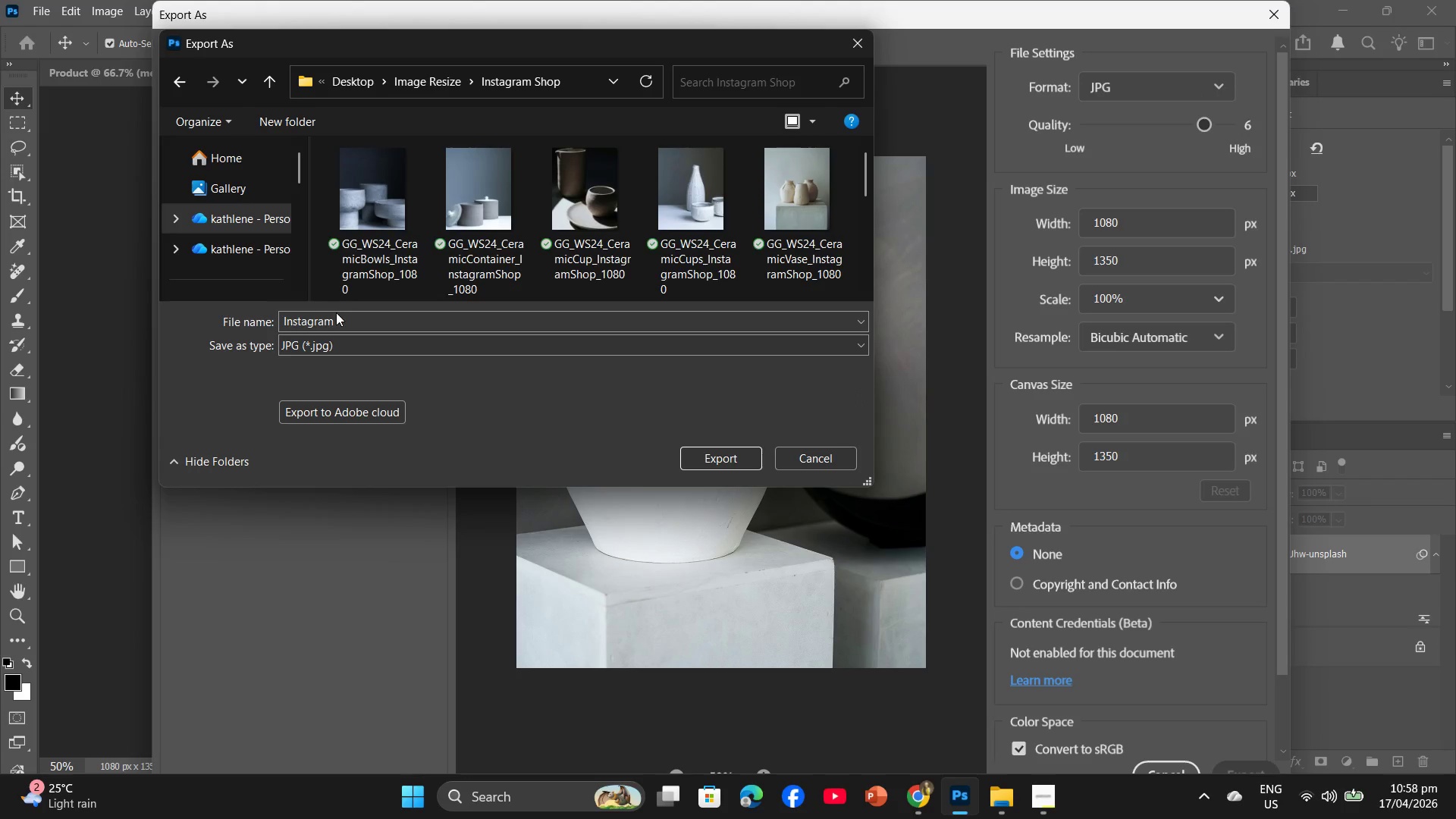 
left_click([336, 312])
 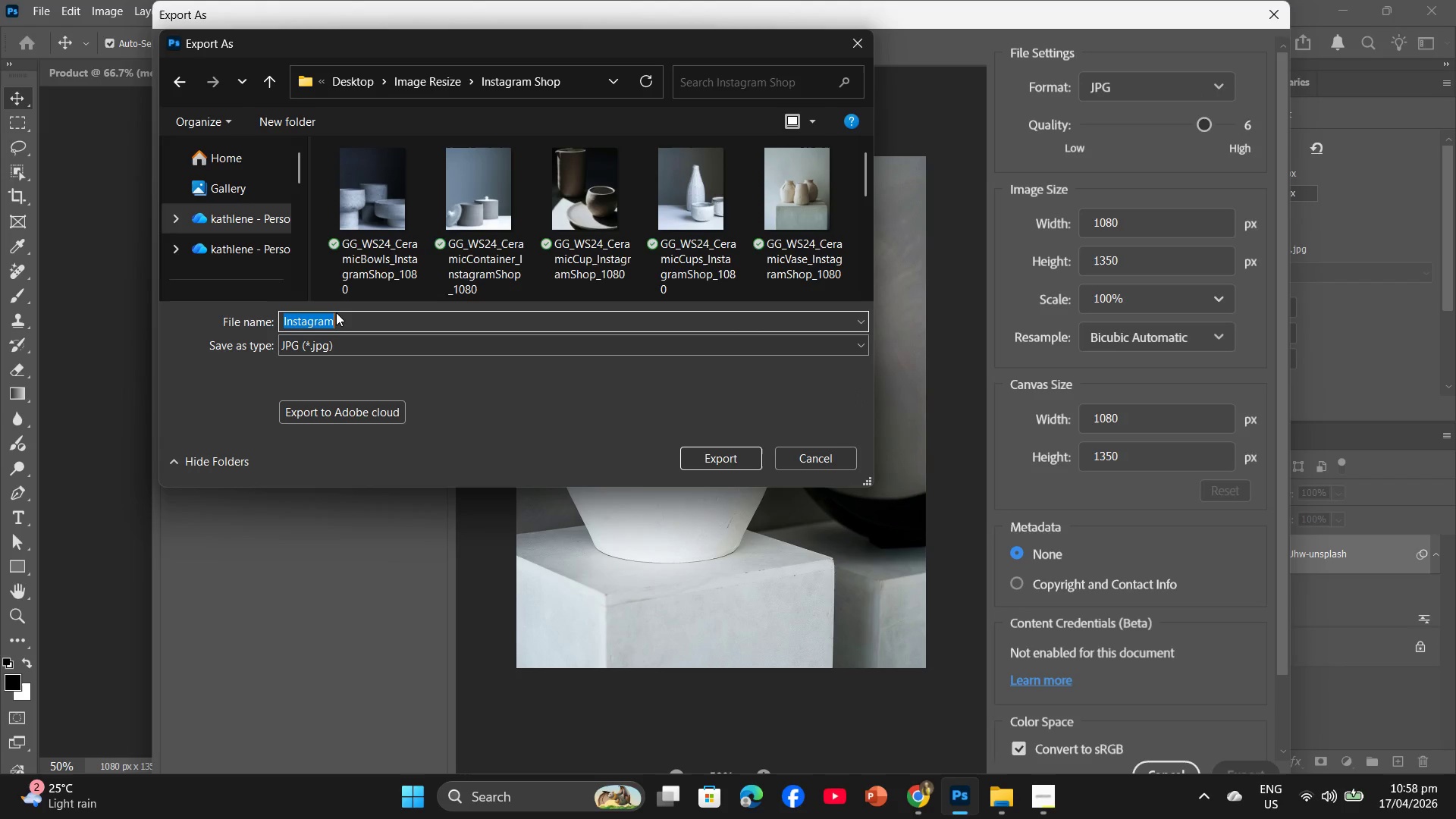 
key(Control+V)
 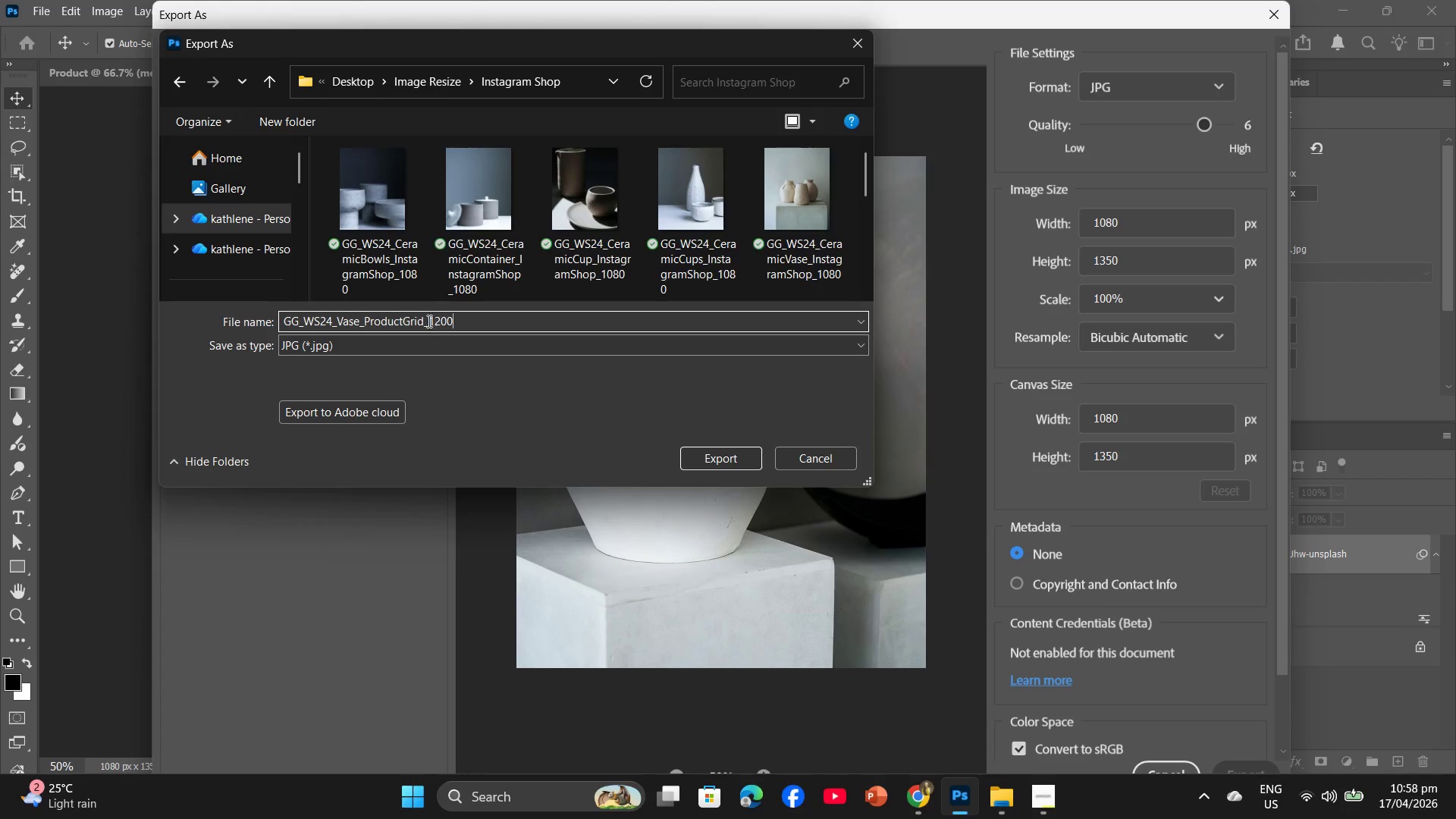 
left_click_drag(start_coordinate=[454, 321], to_coordinate=[435, 318])
 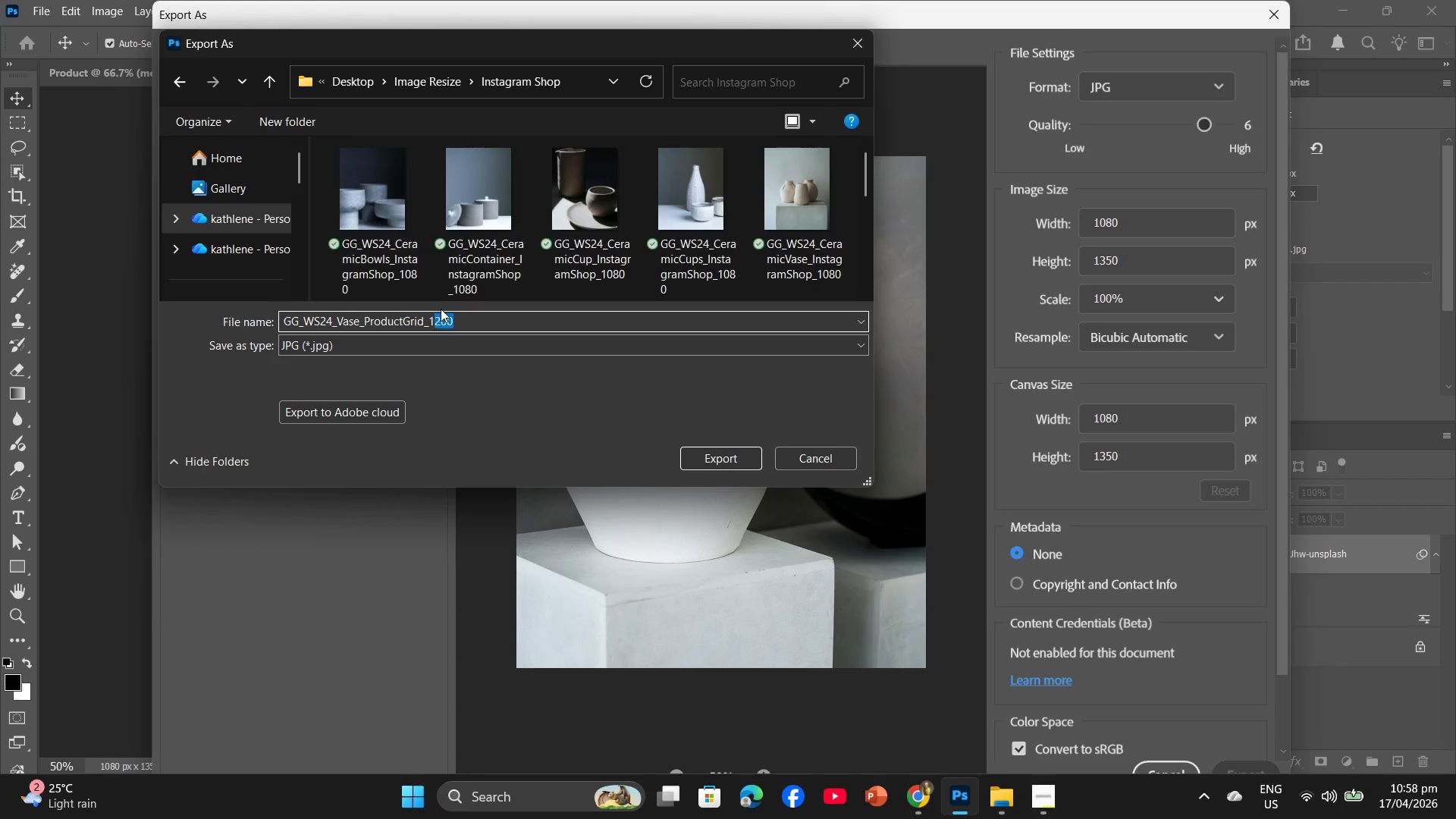 
type(80)
 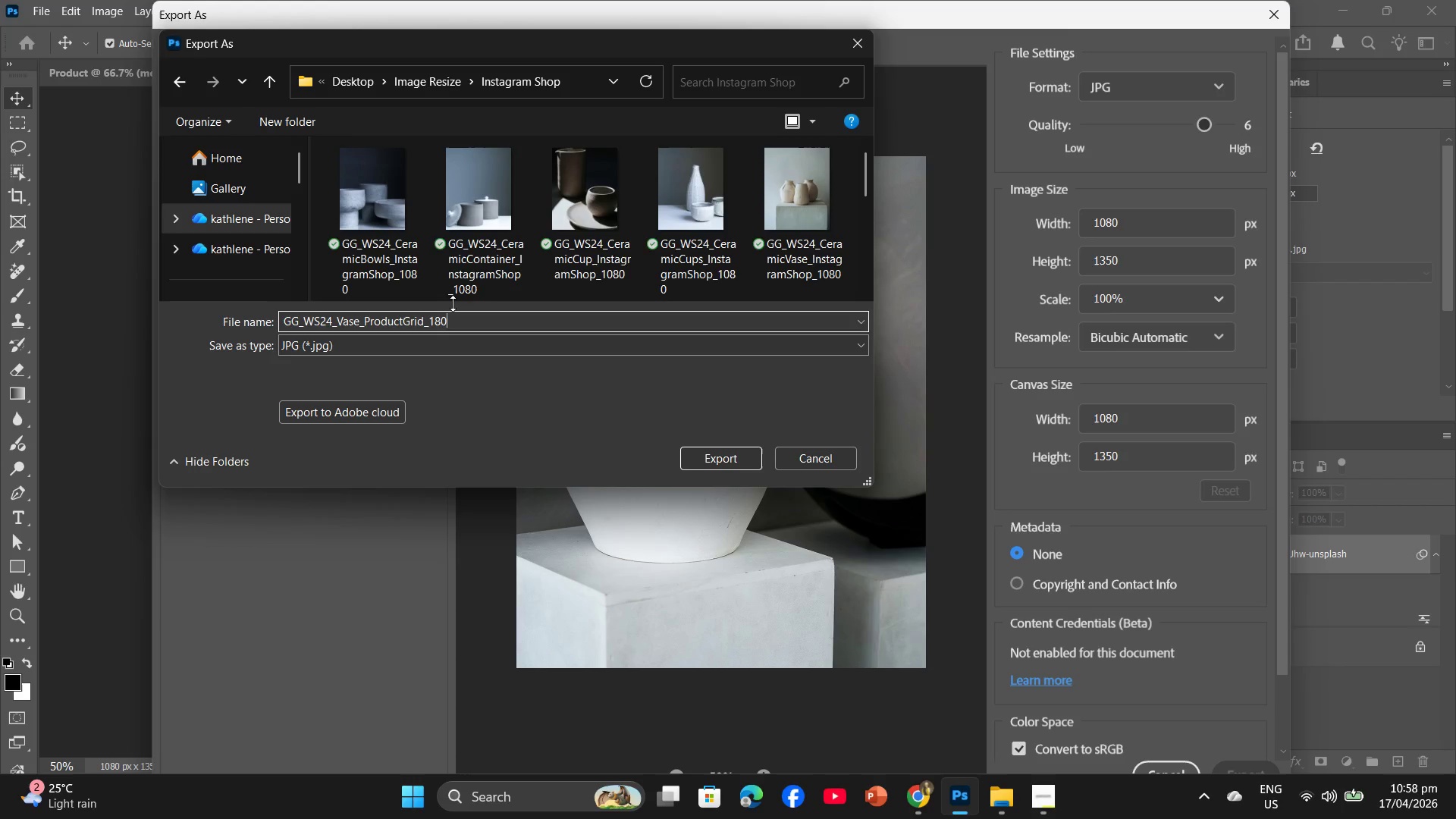 
key(Backspace)
key(Backspace)
type(080)
 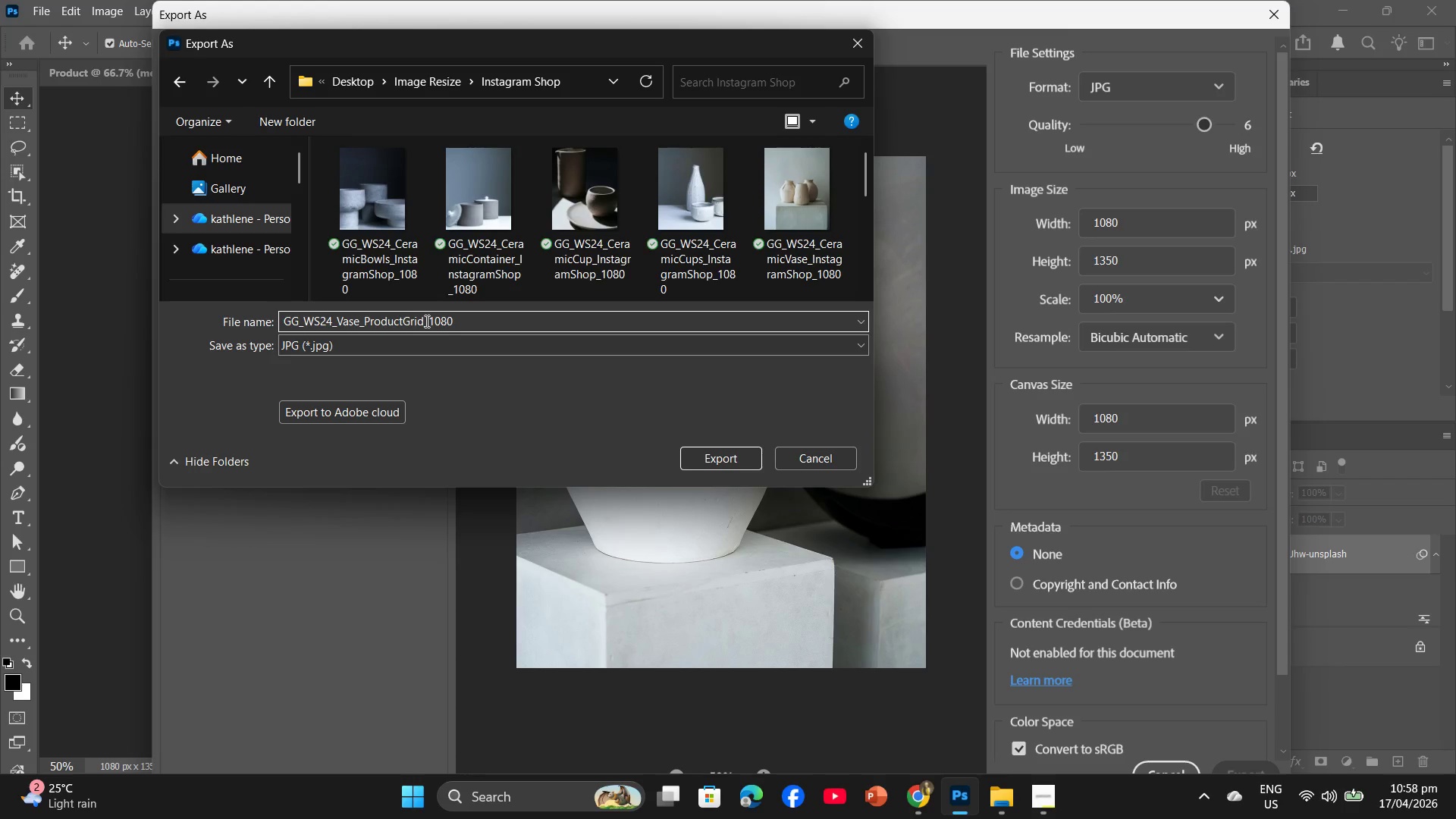 
left_click_drag(start_coordinate=[425, 321], to_coordinate=[364, 313])
 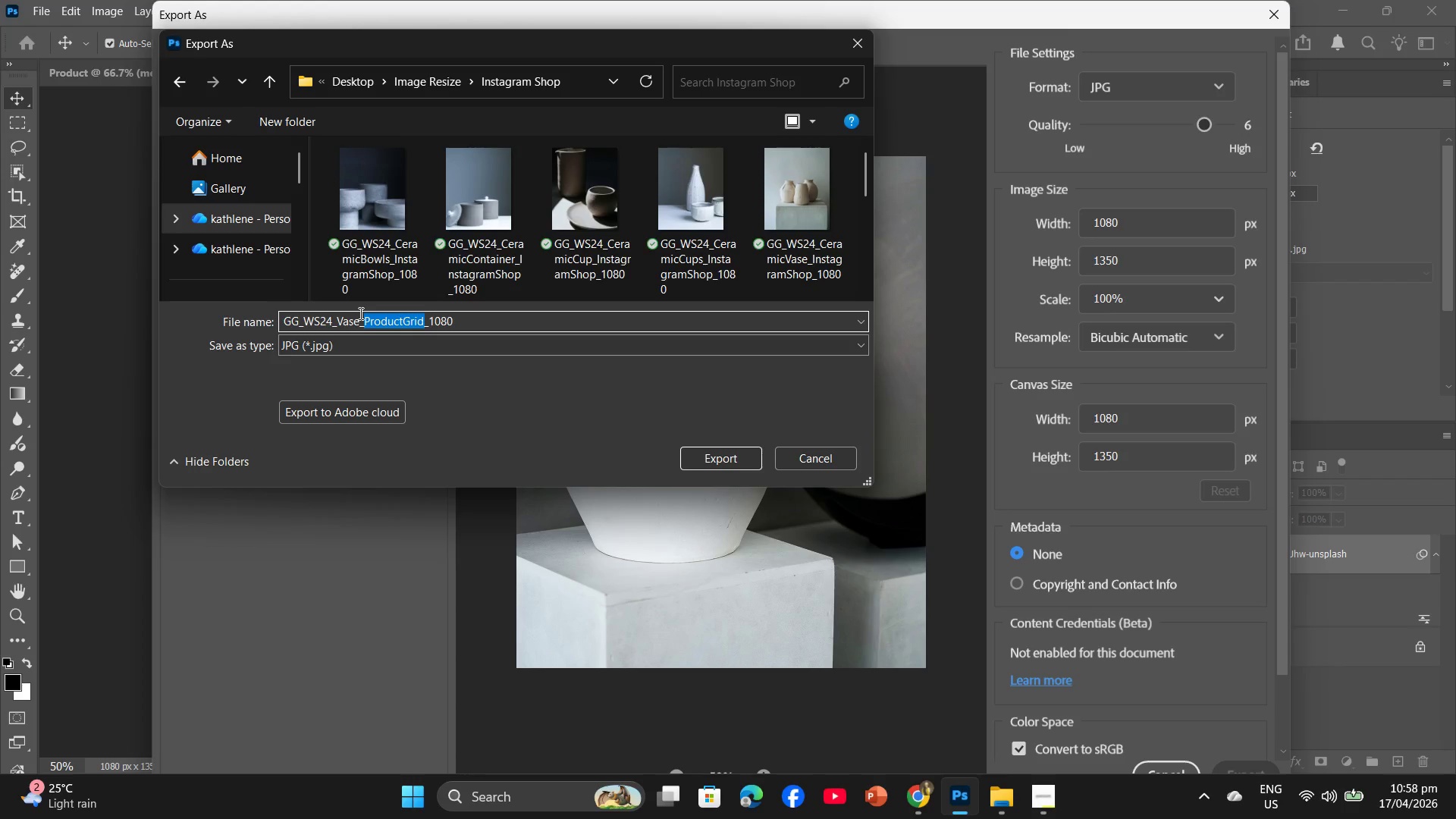 
type(instagramShop)
 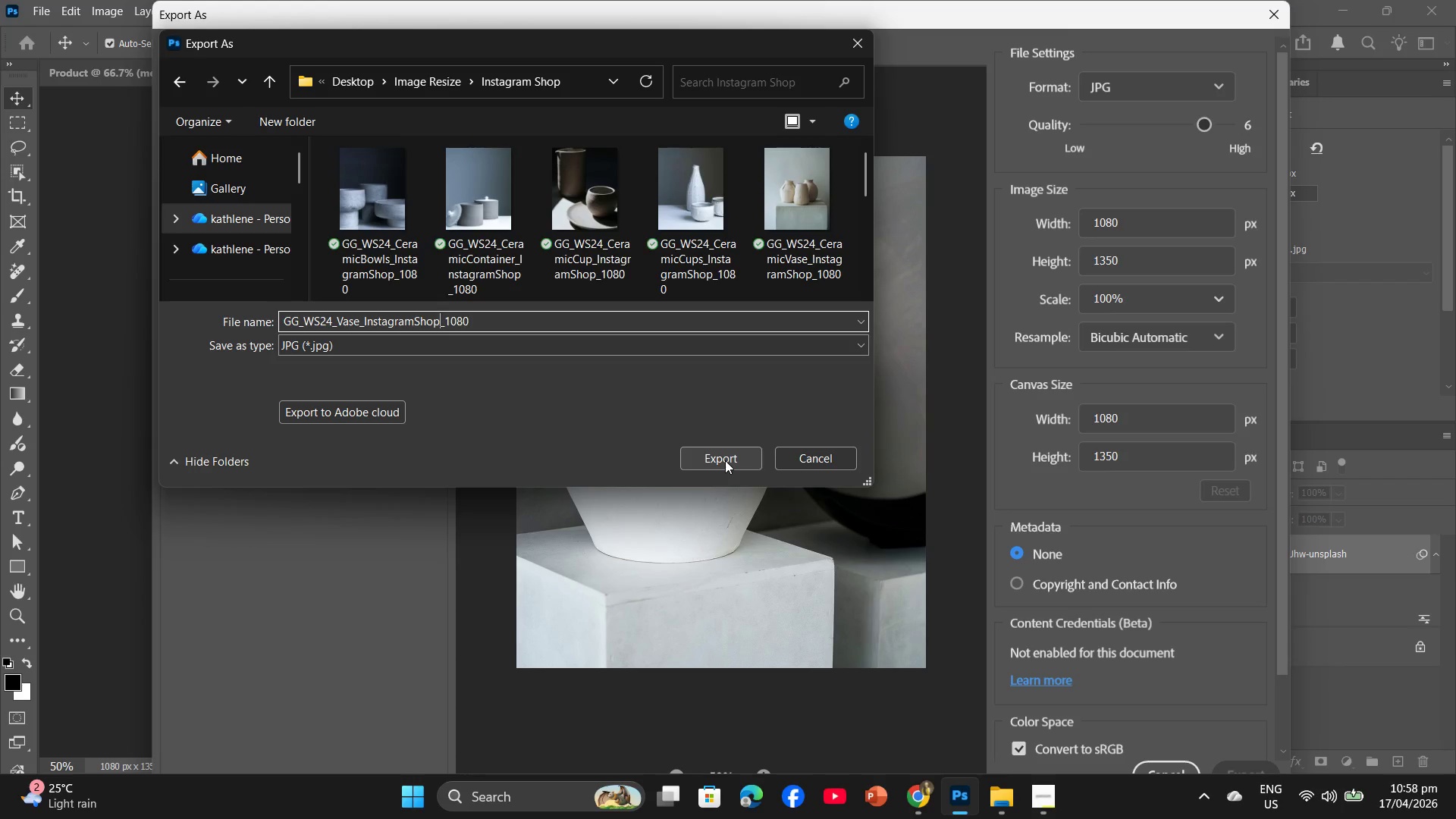 
left_click([725, 460])
 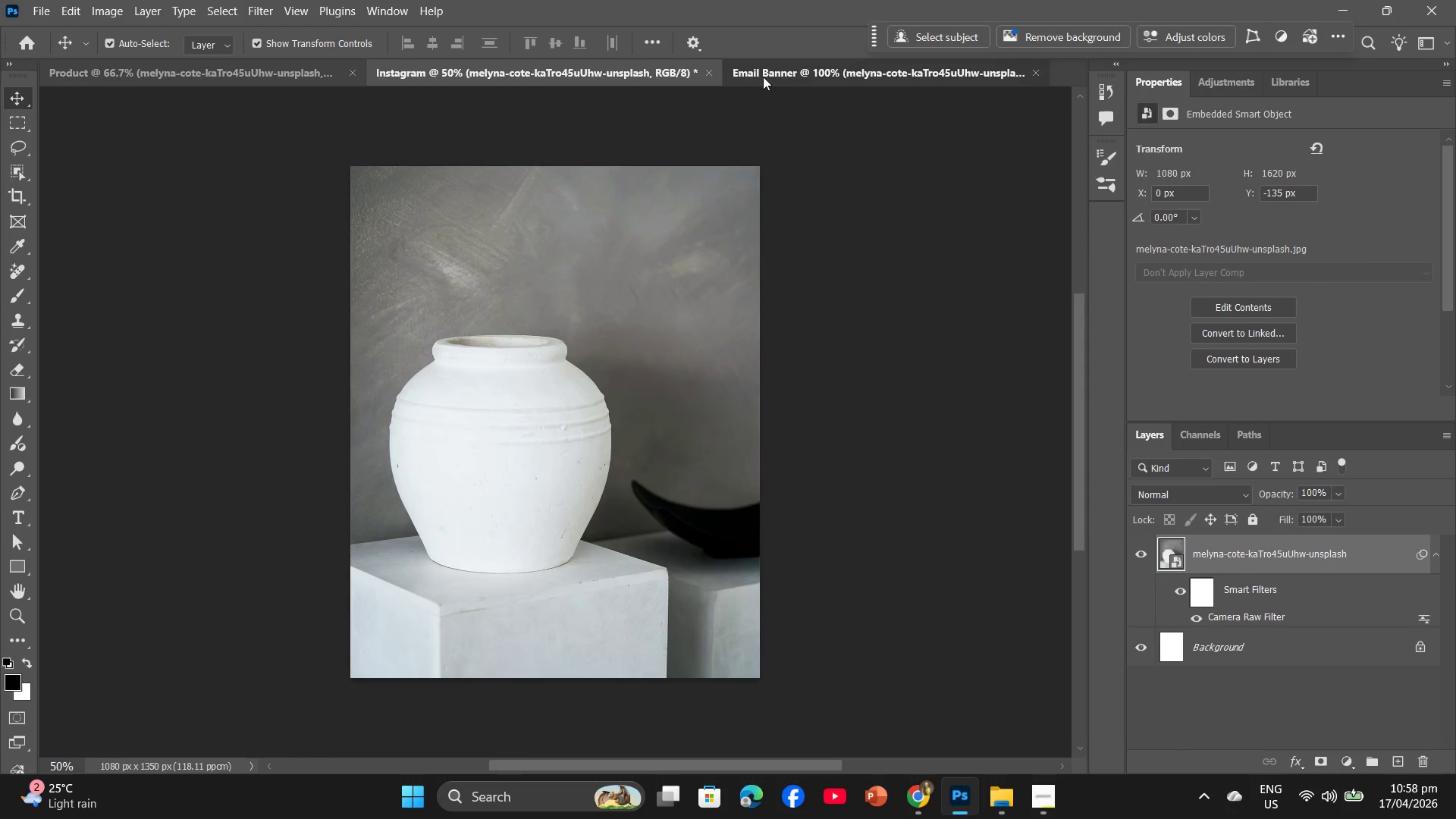 
left_click([39, 5])
 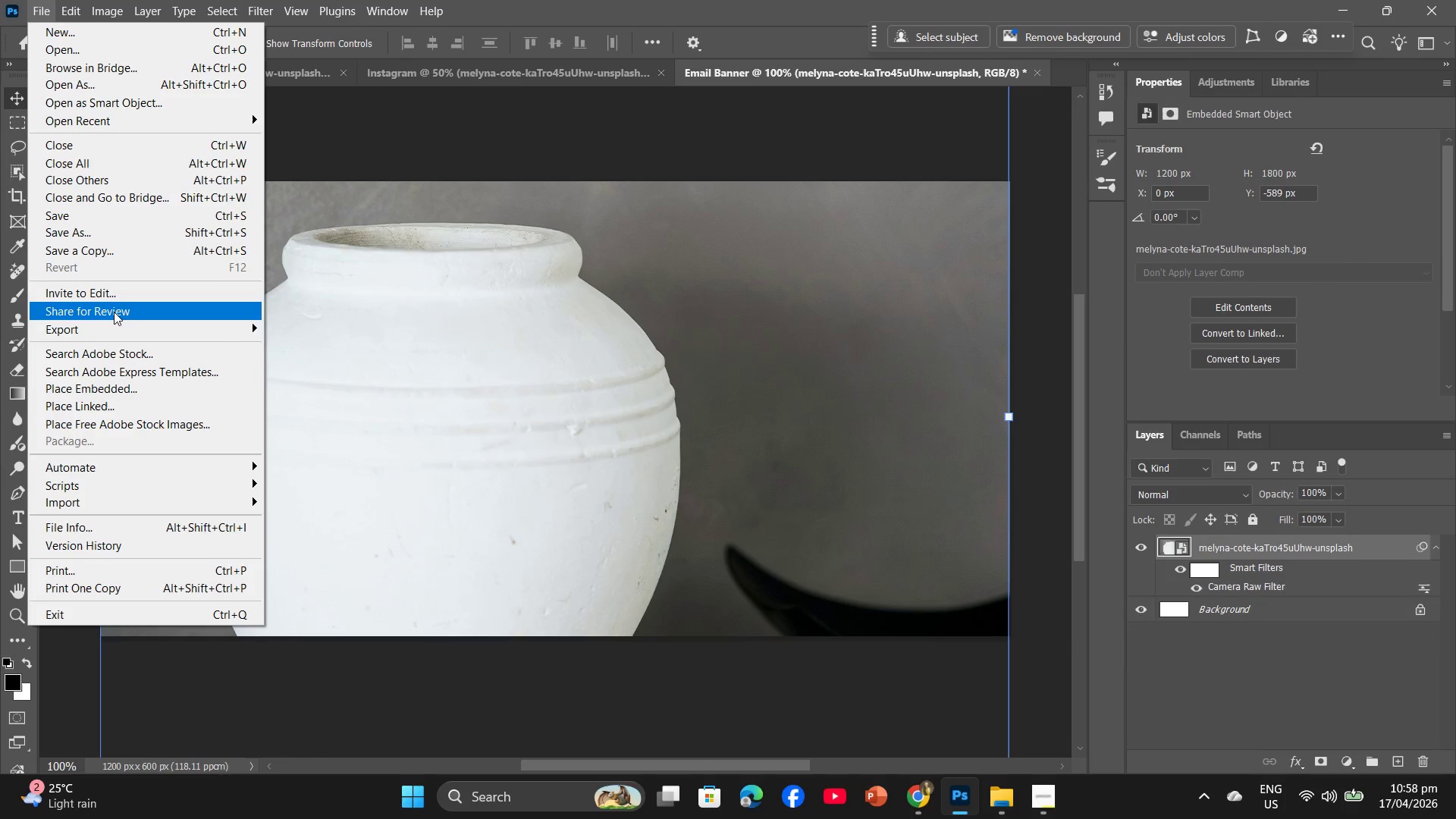 
left_click([117, 330])
 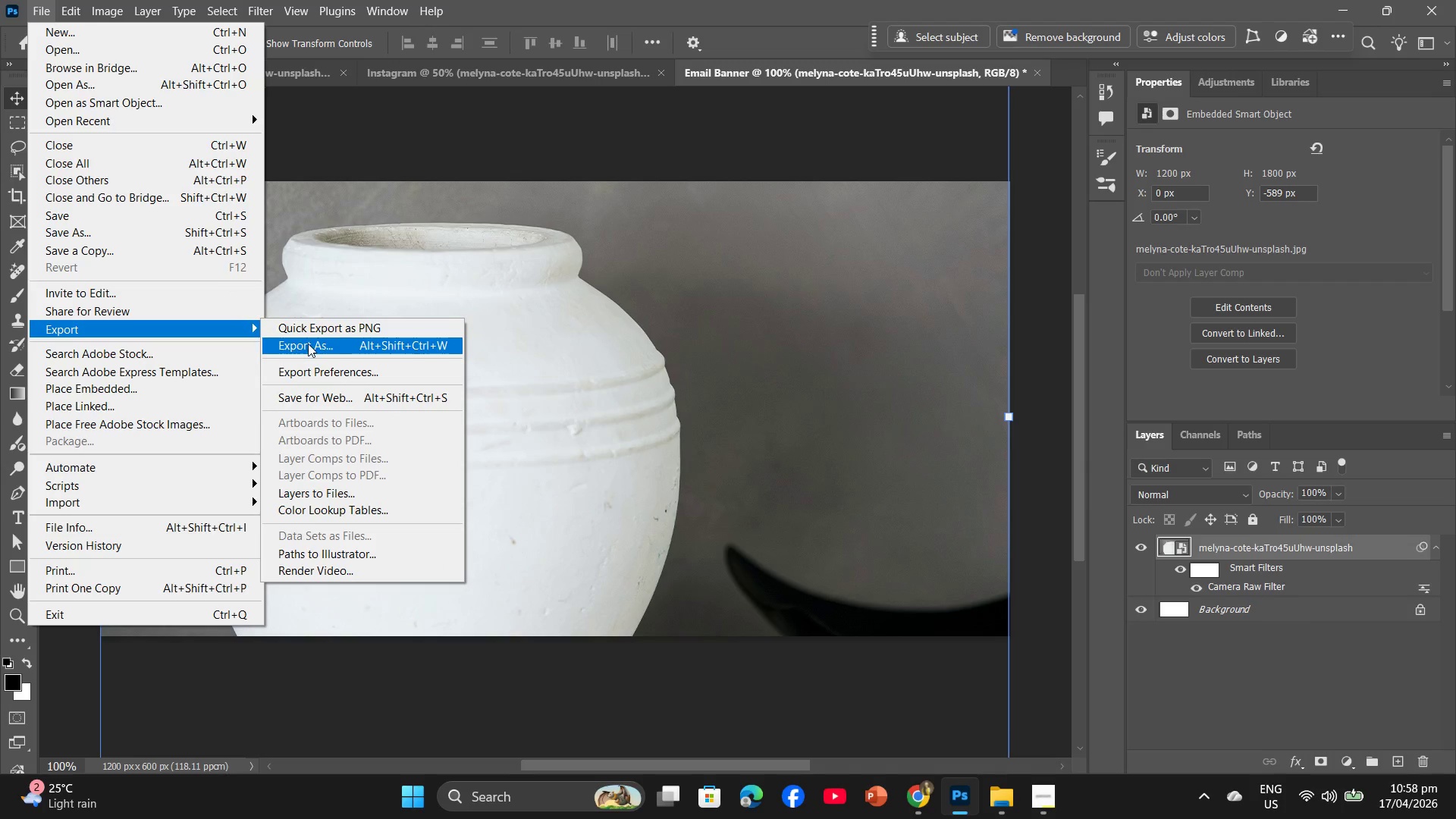 
left_click([308, 344])
 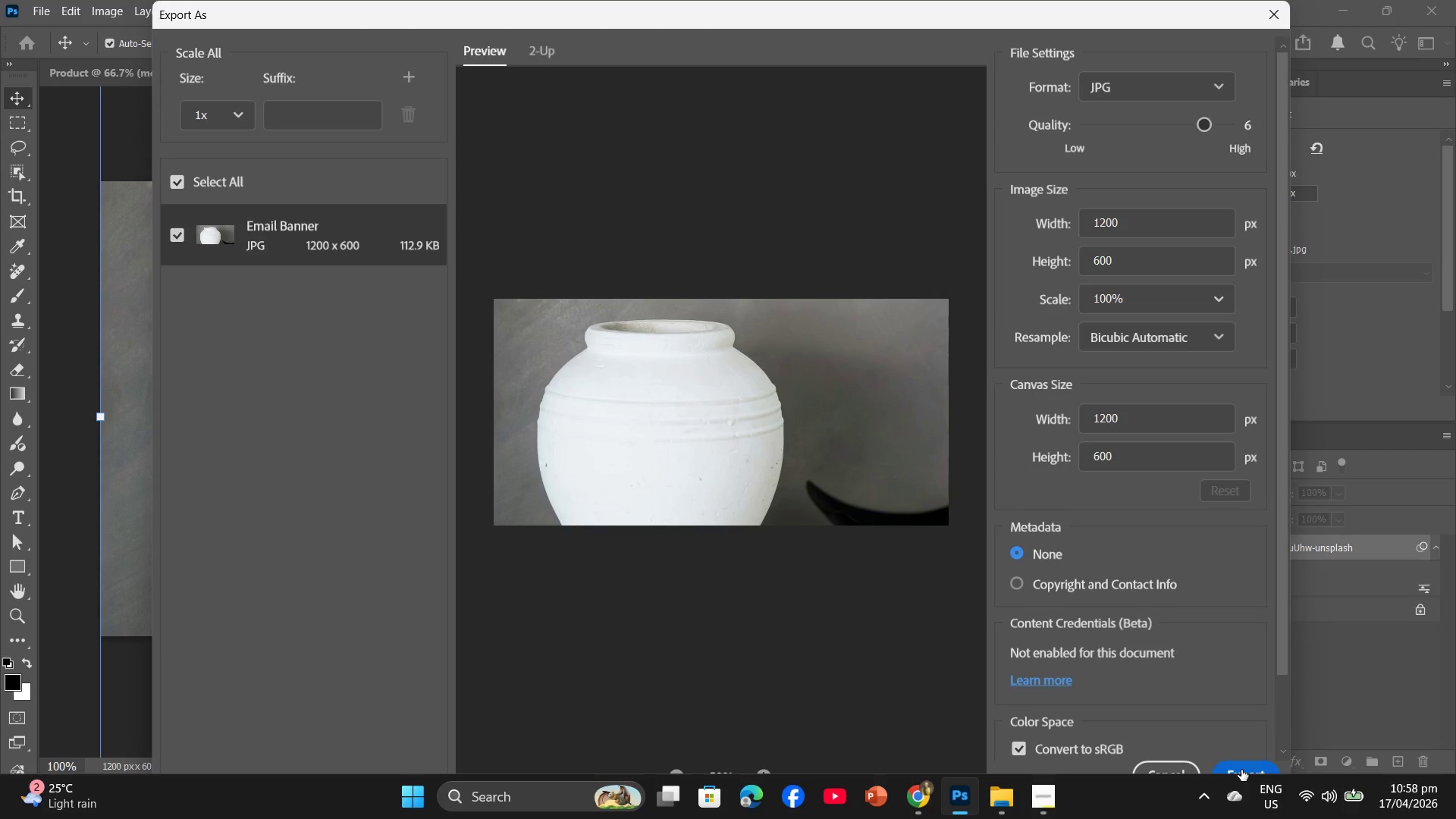 
wait(6.27)
 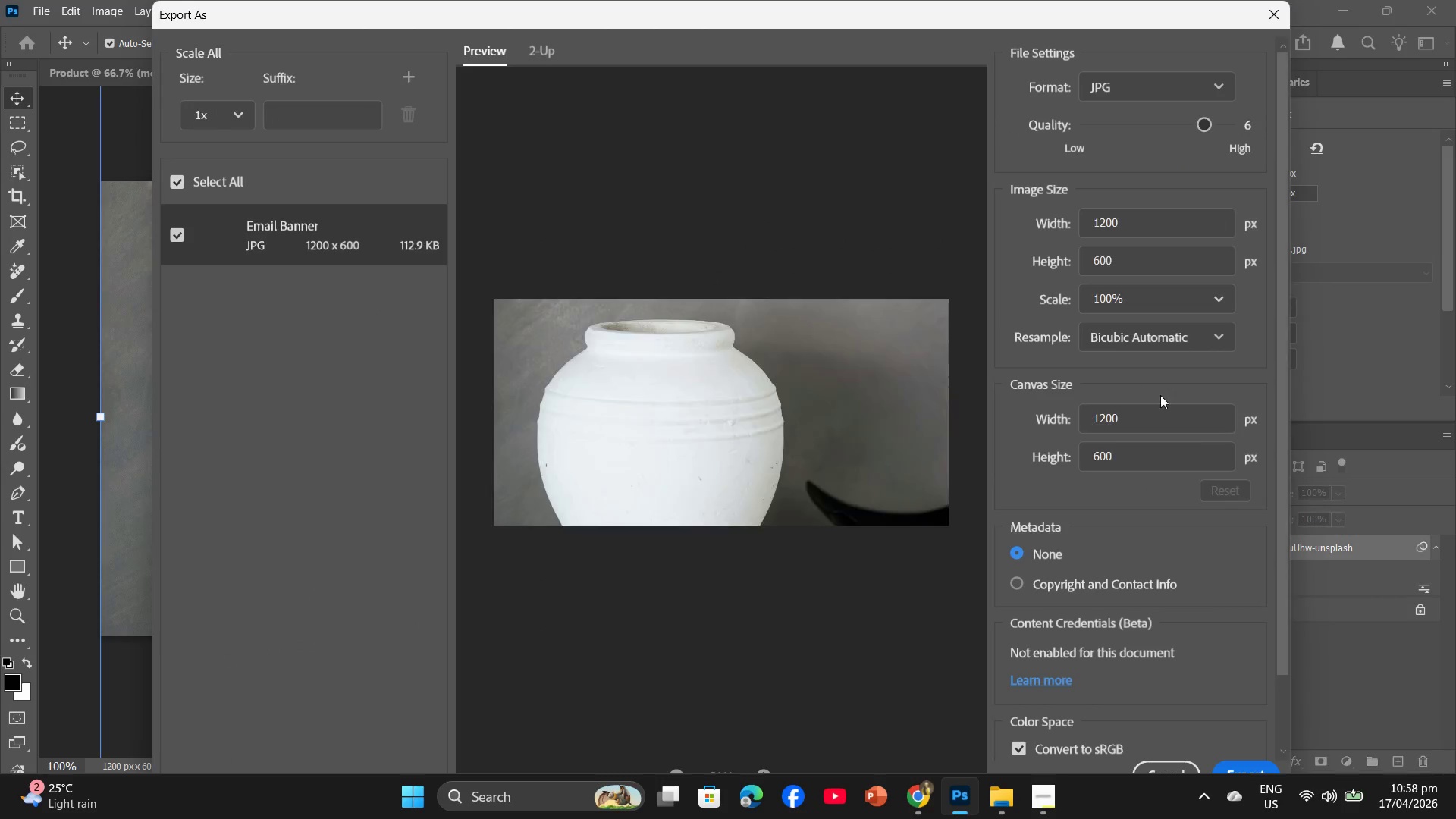 
left_click_drag(start_coordinate=[1203, 128], to_coordinate=[1223, 125])
 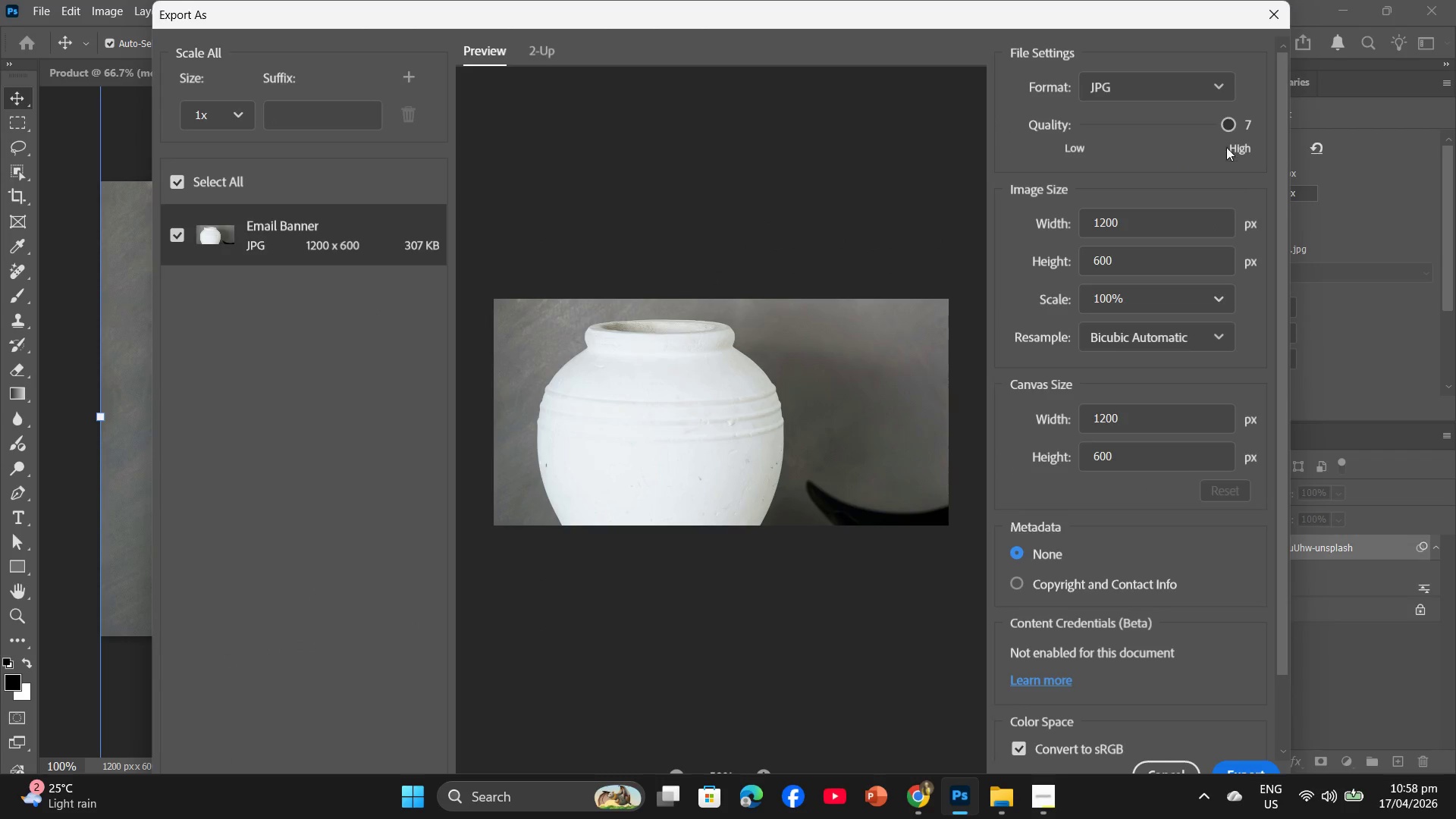 
left_click_drag(start_coordinate=[1235, 125], to_coordinate=[1220, 132])
 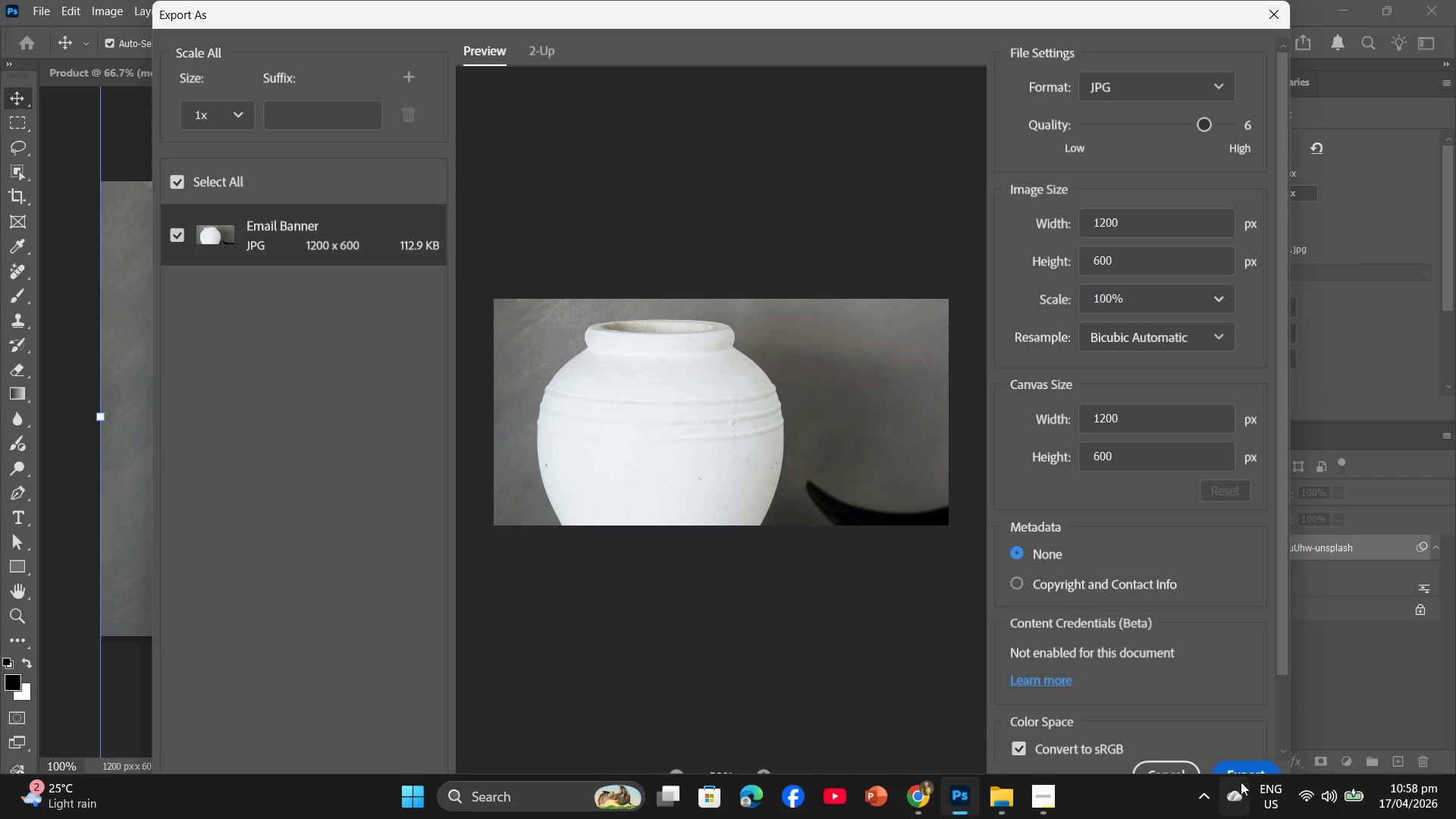 
left_click([1244, 766])
 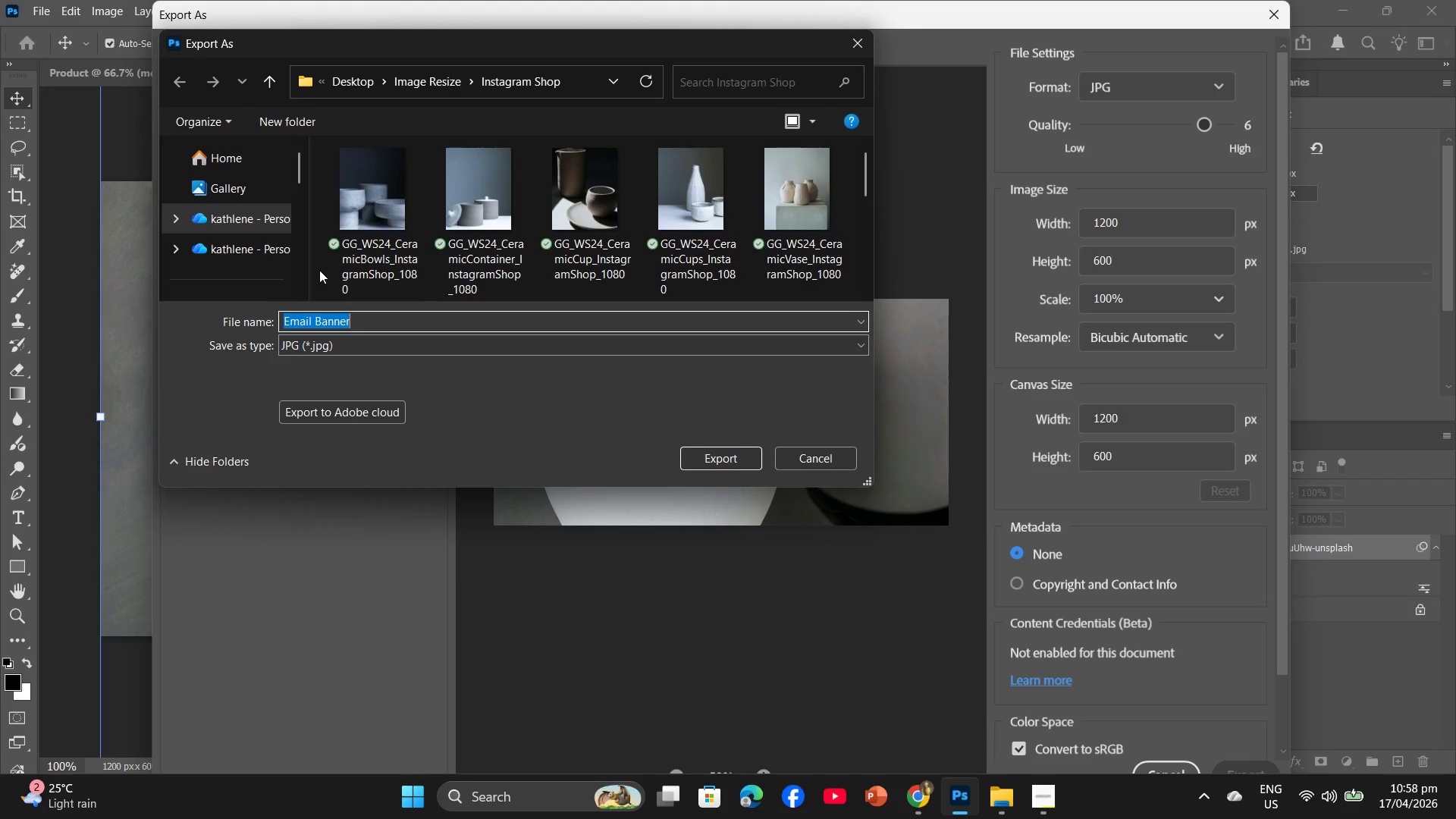 
left_click([394, 77])
 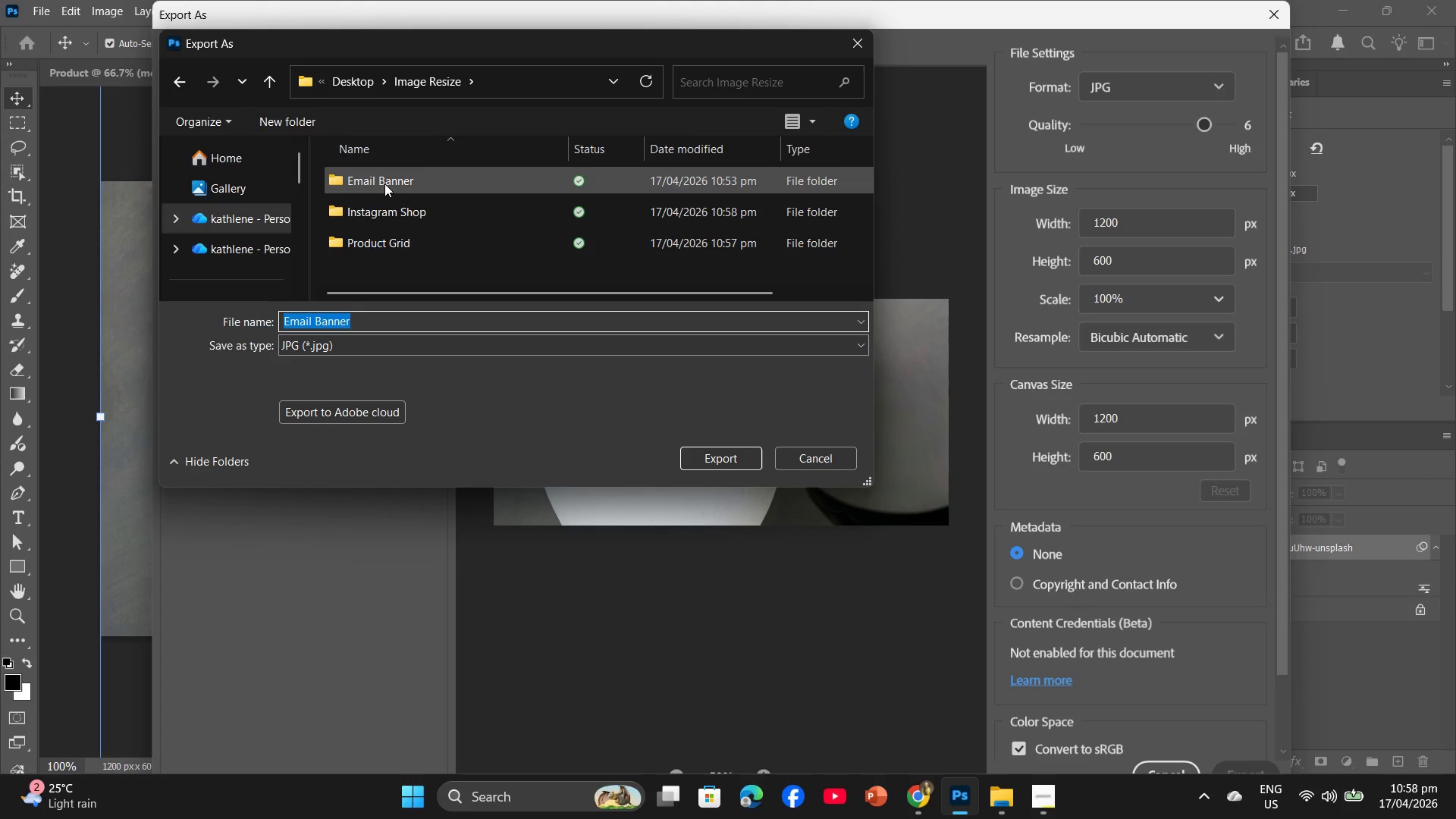 
double_click([384, 184])
 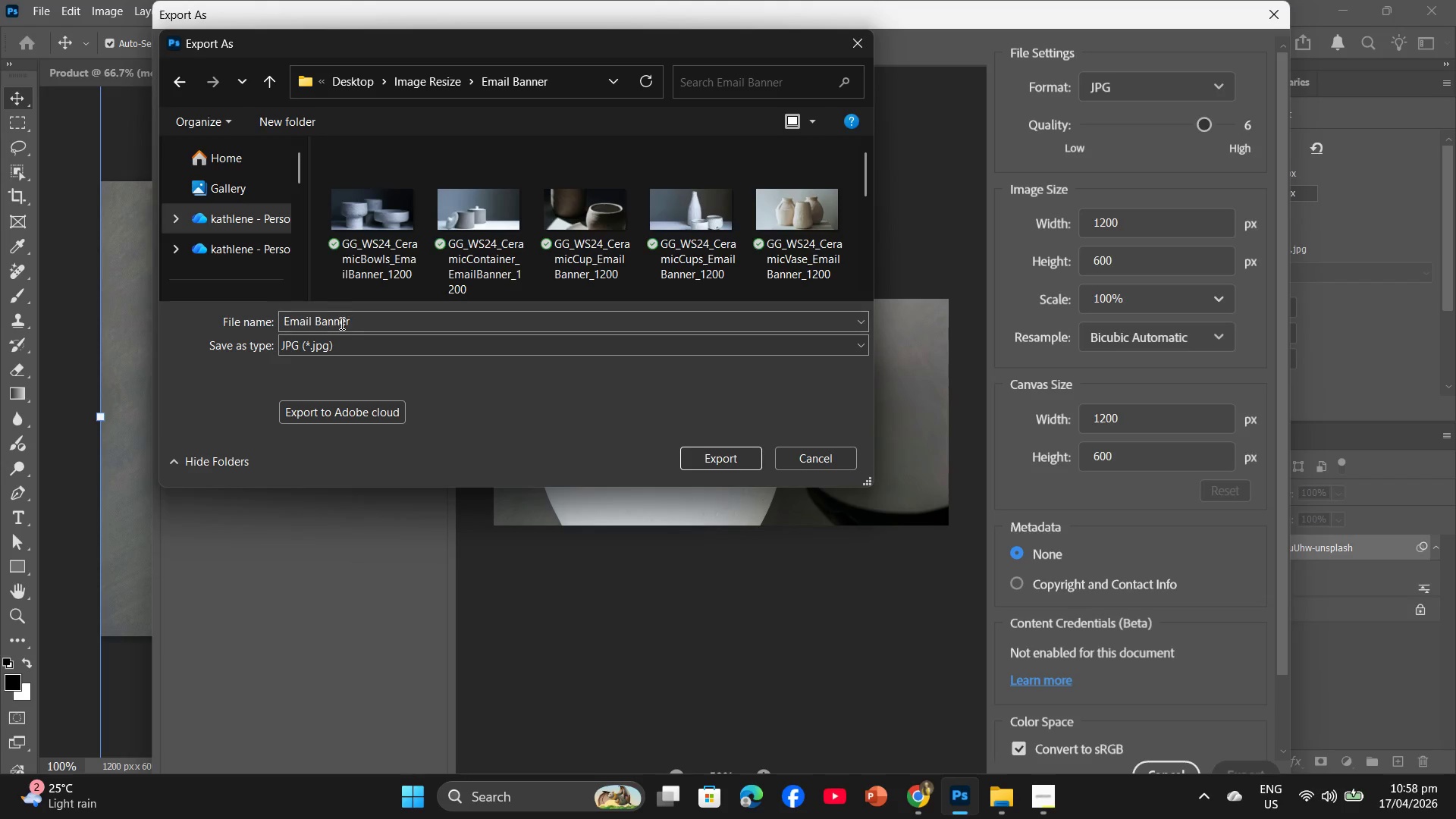 
left_click([348, 323])
 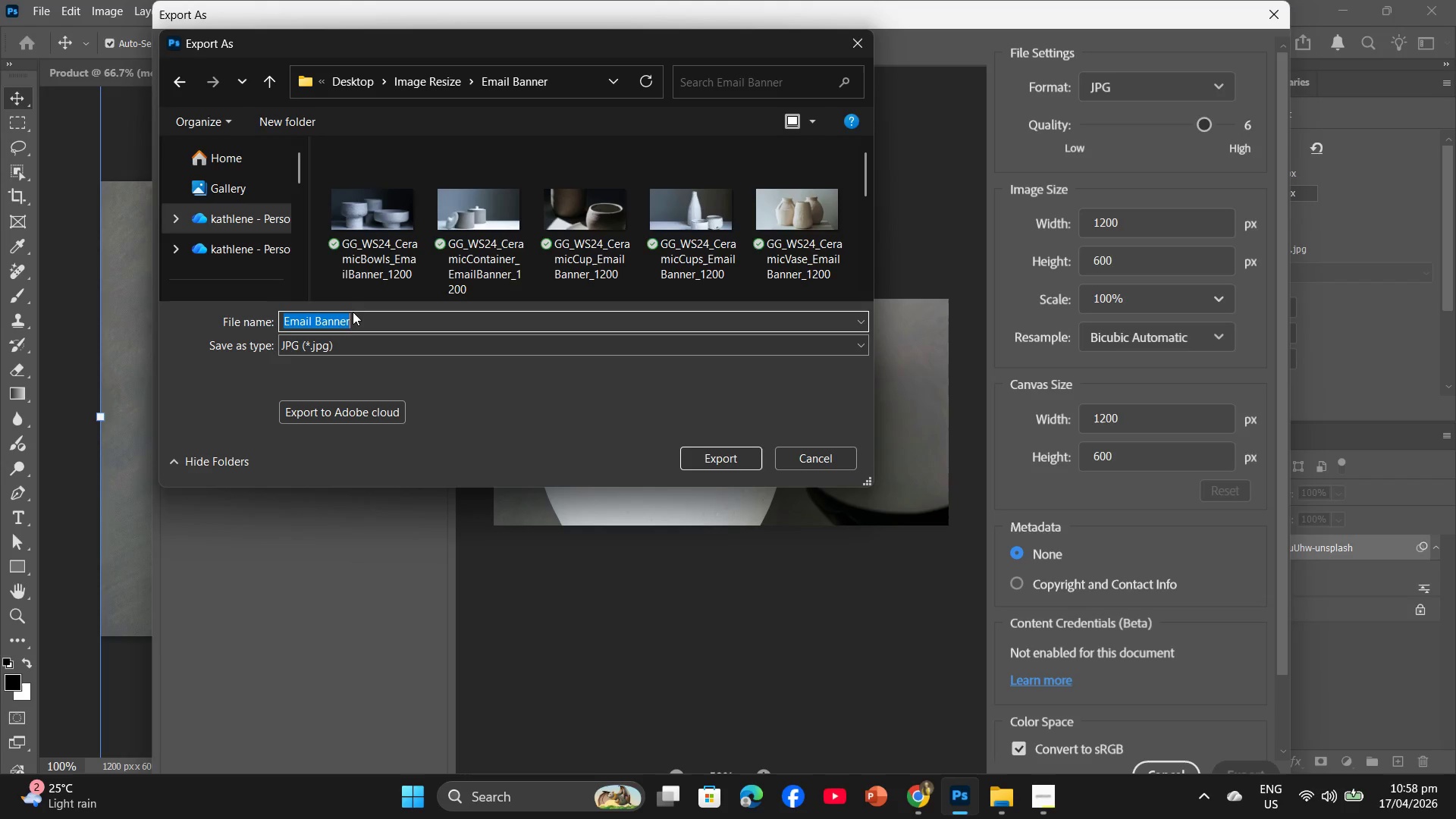 
key(Control+V)
 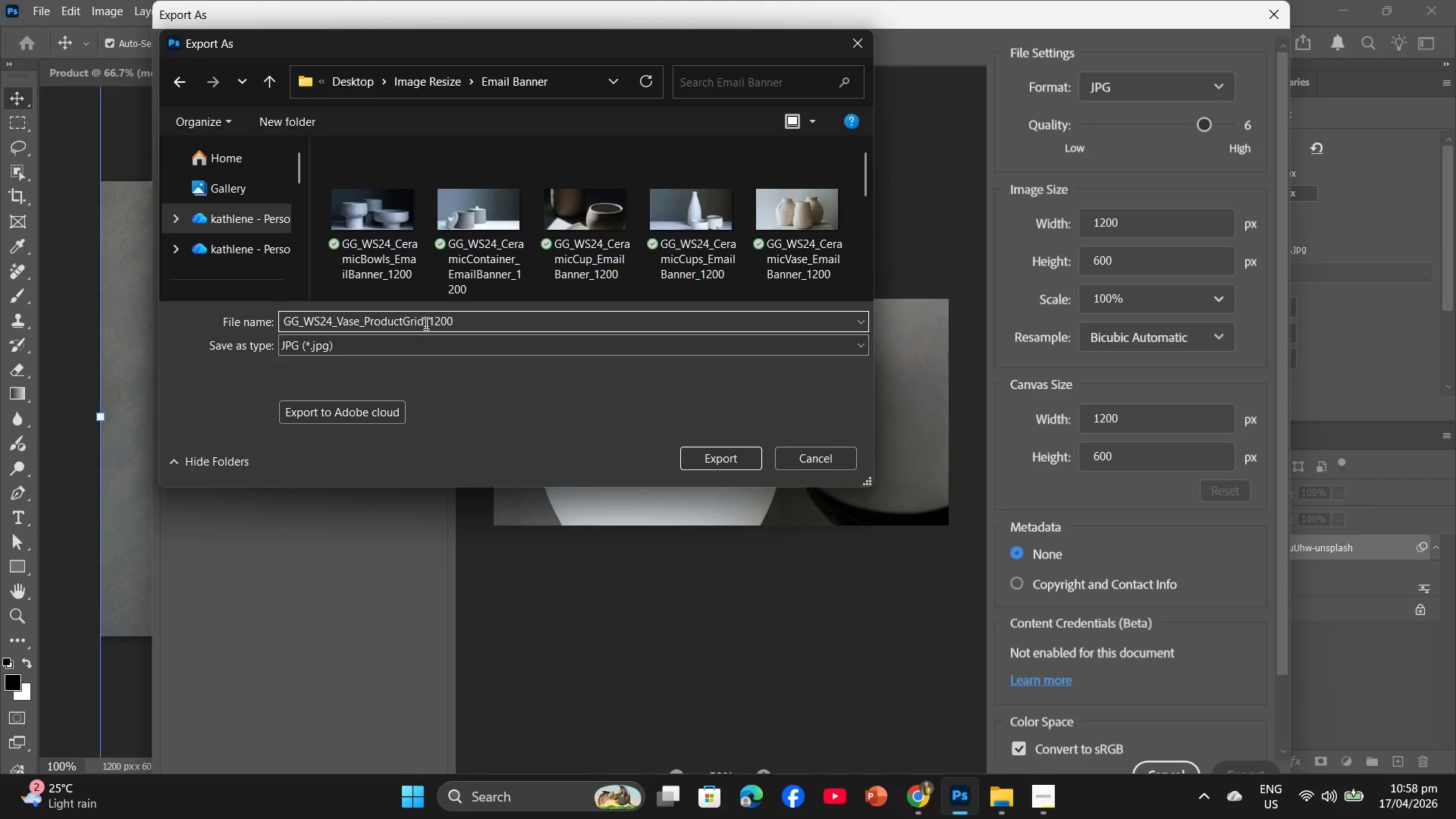 
left_click_drag(start_coordinate=[425, 322], to_coordinate=[366, 313])
 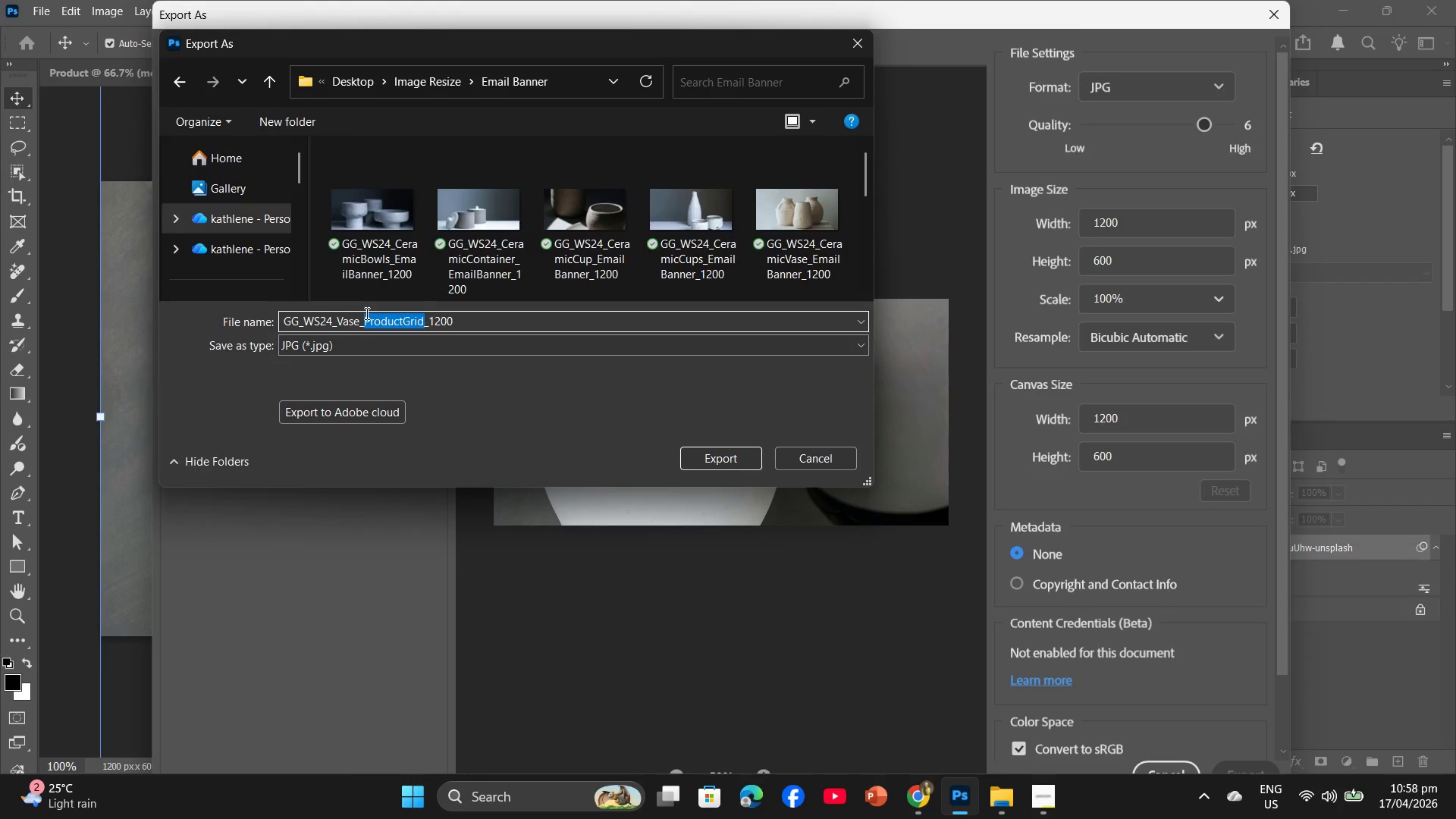 
type(EmailBAN)
key(Backspace)
key(Backspace)
type(anner)
 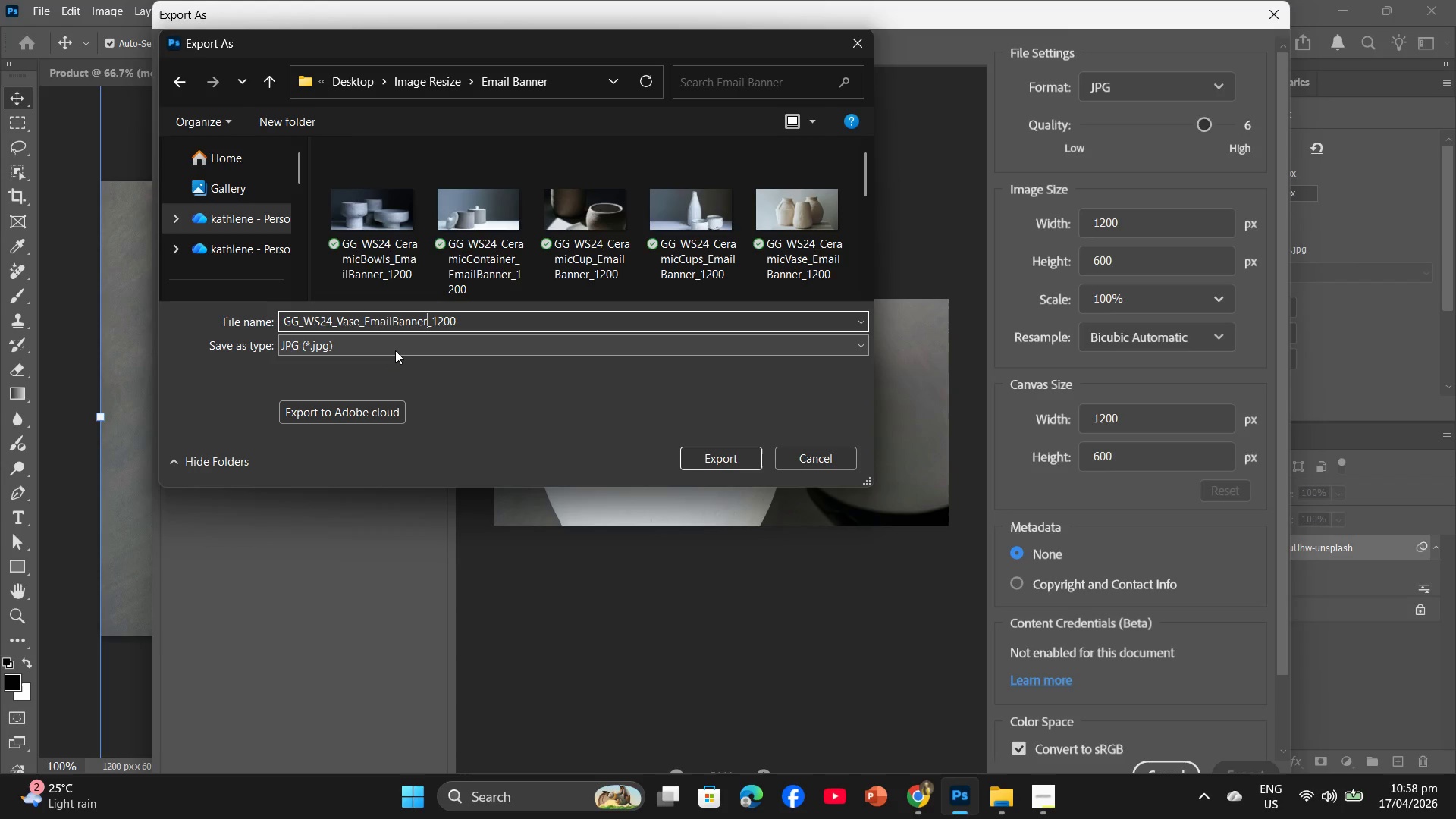 
wait(14.42)
 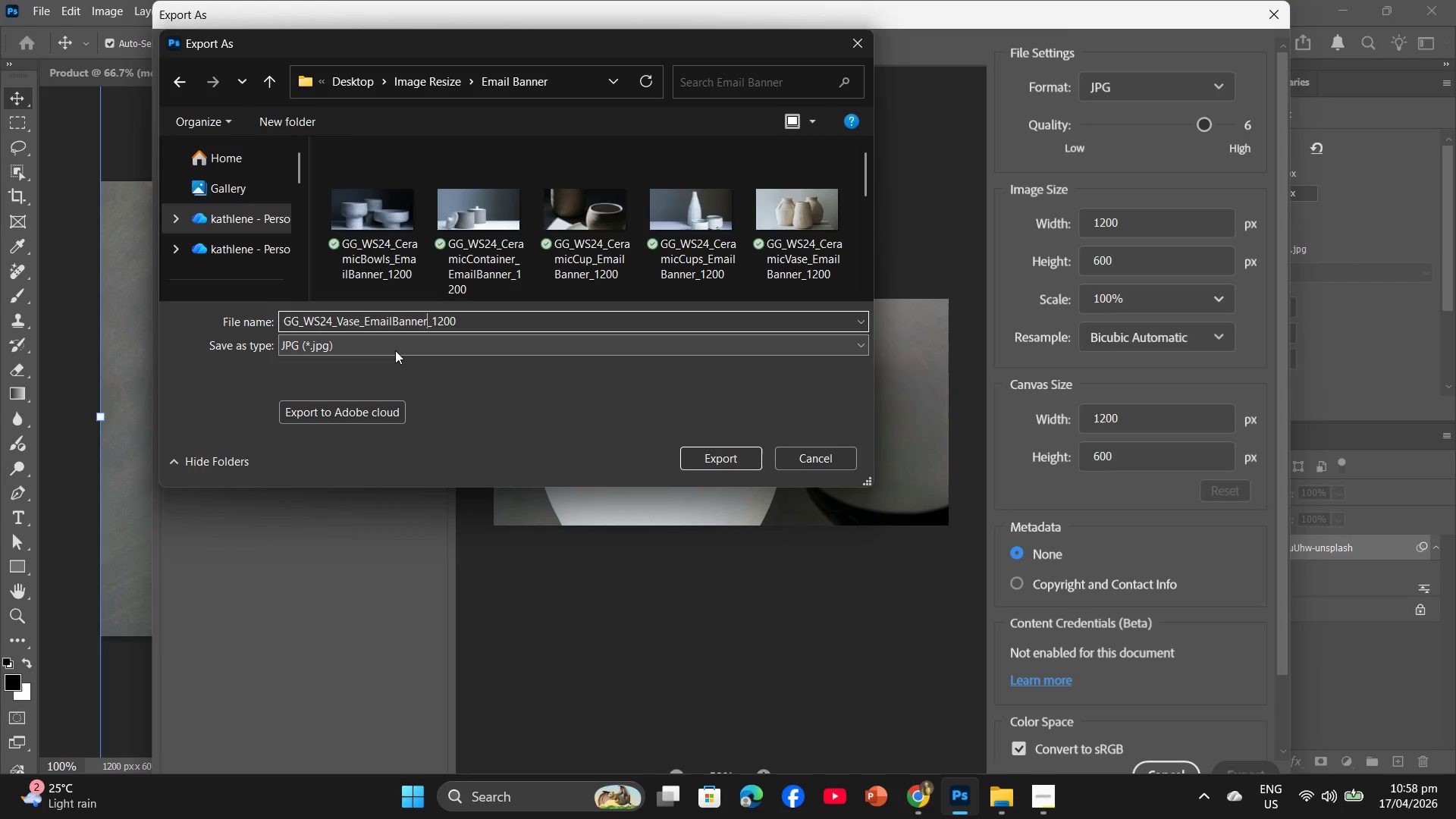 
left_click([254, 81])
 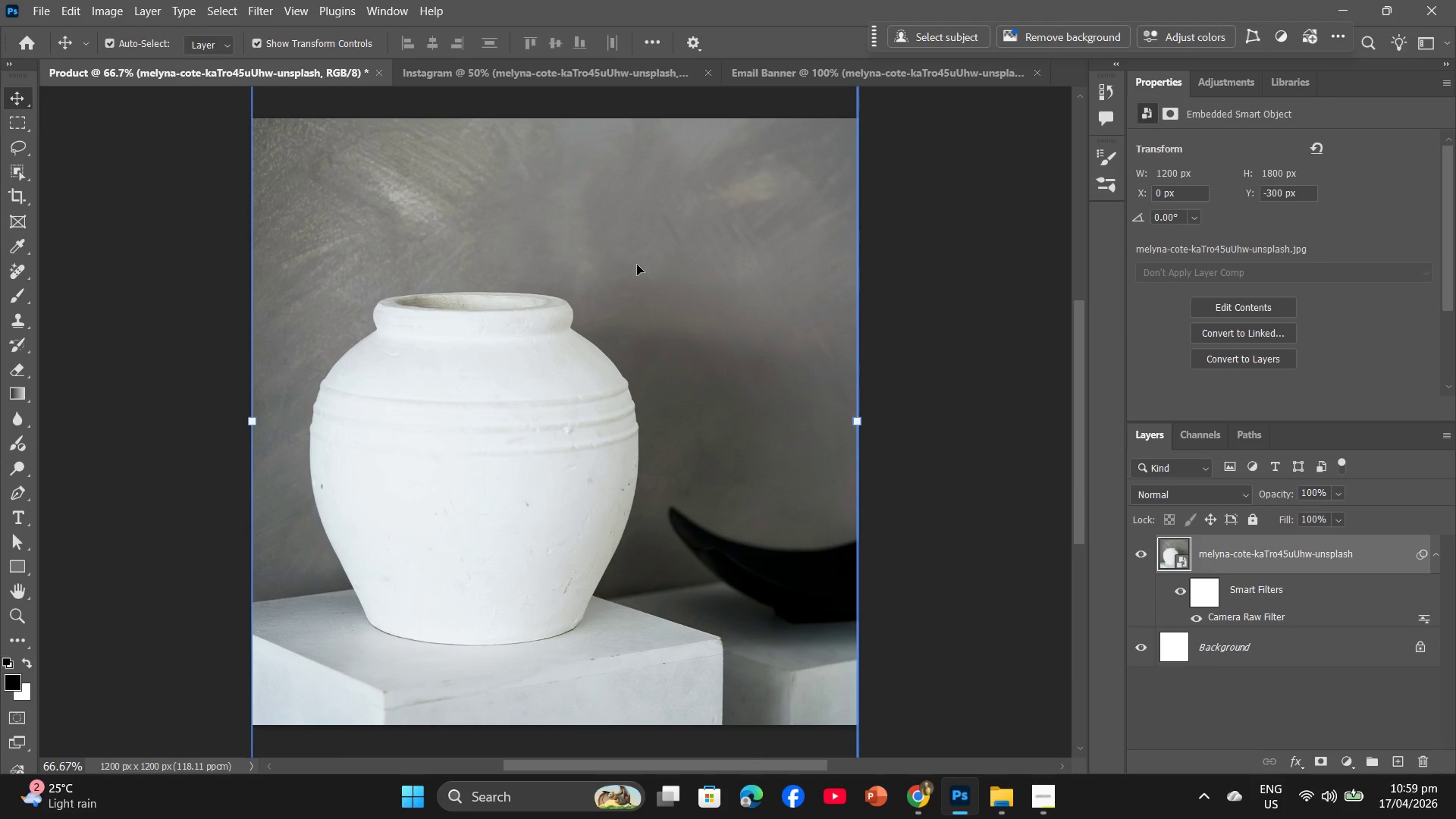 
key(Backspace)
 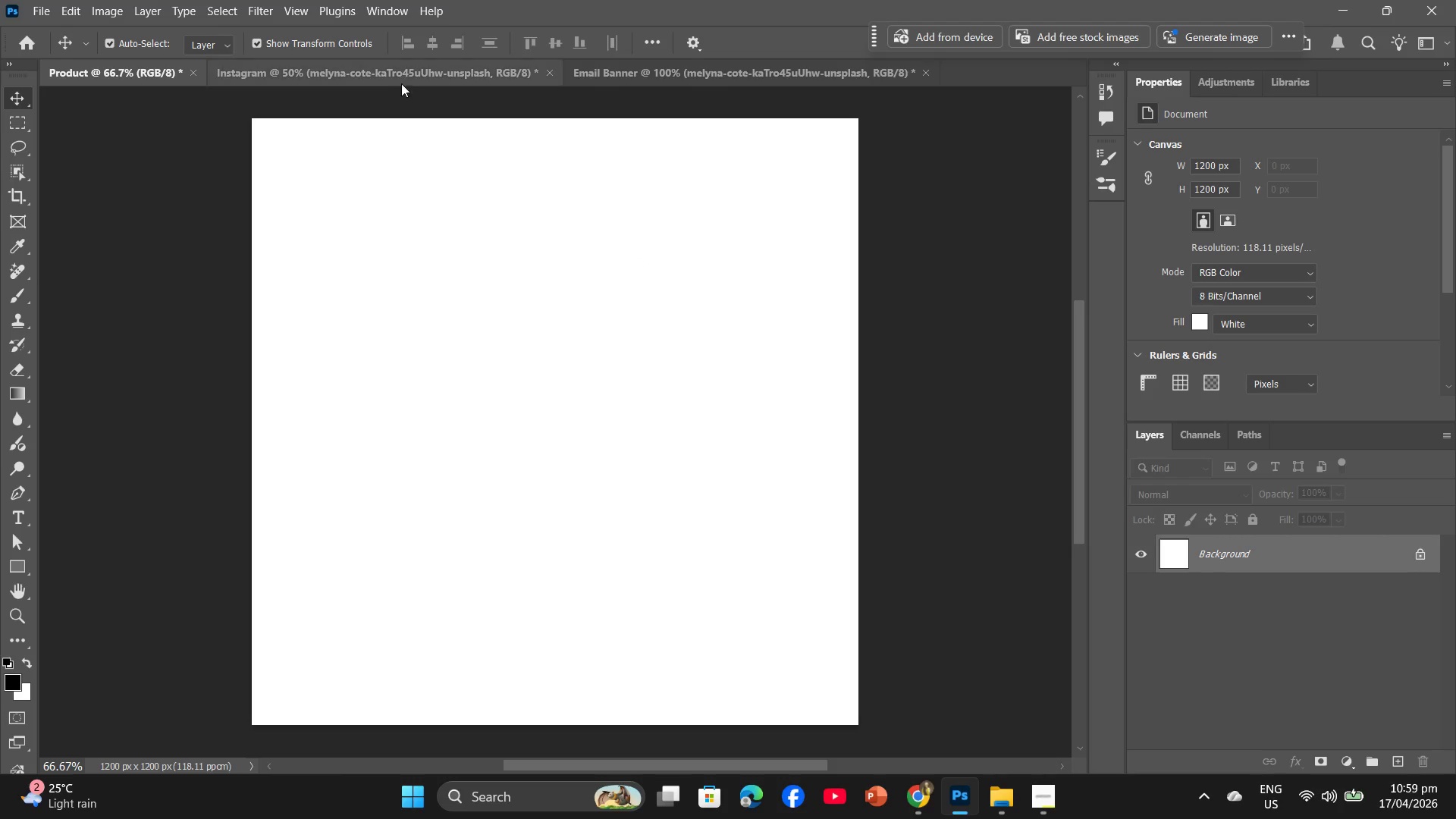 
left_click([404, 75])
 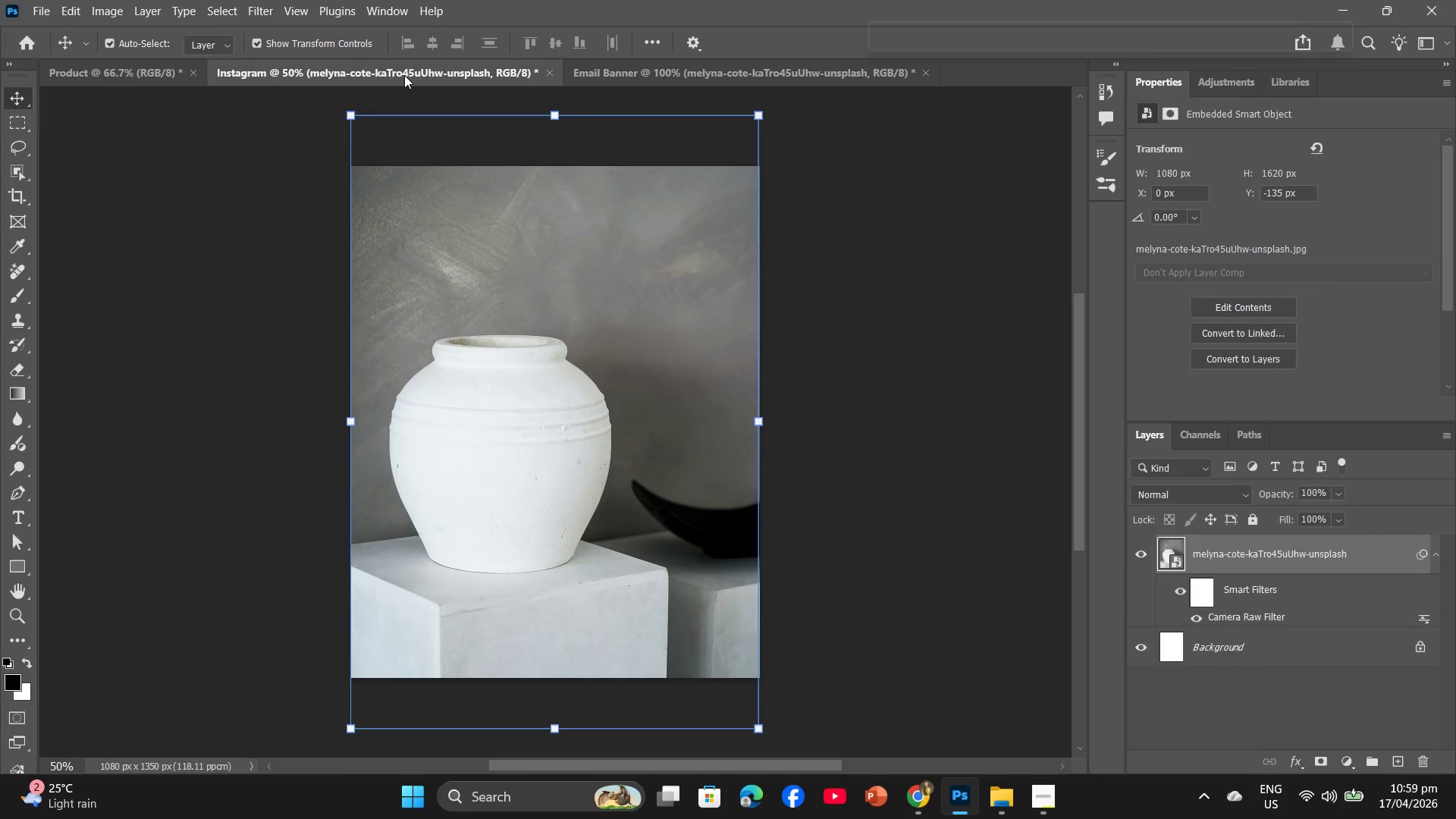 
key(Backspace)
 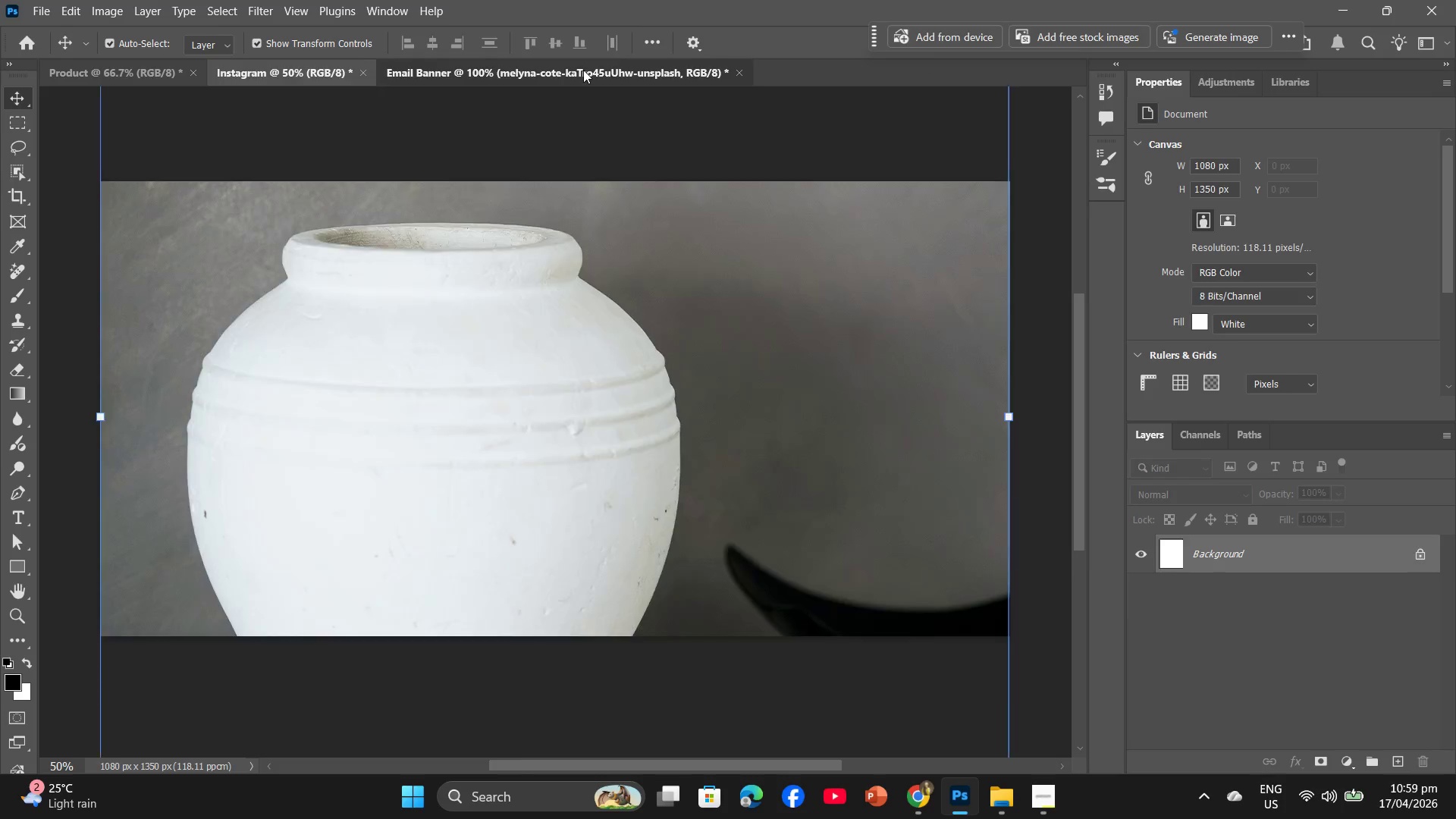 
key(Backspace)
 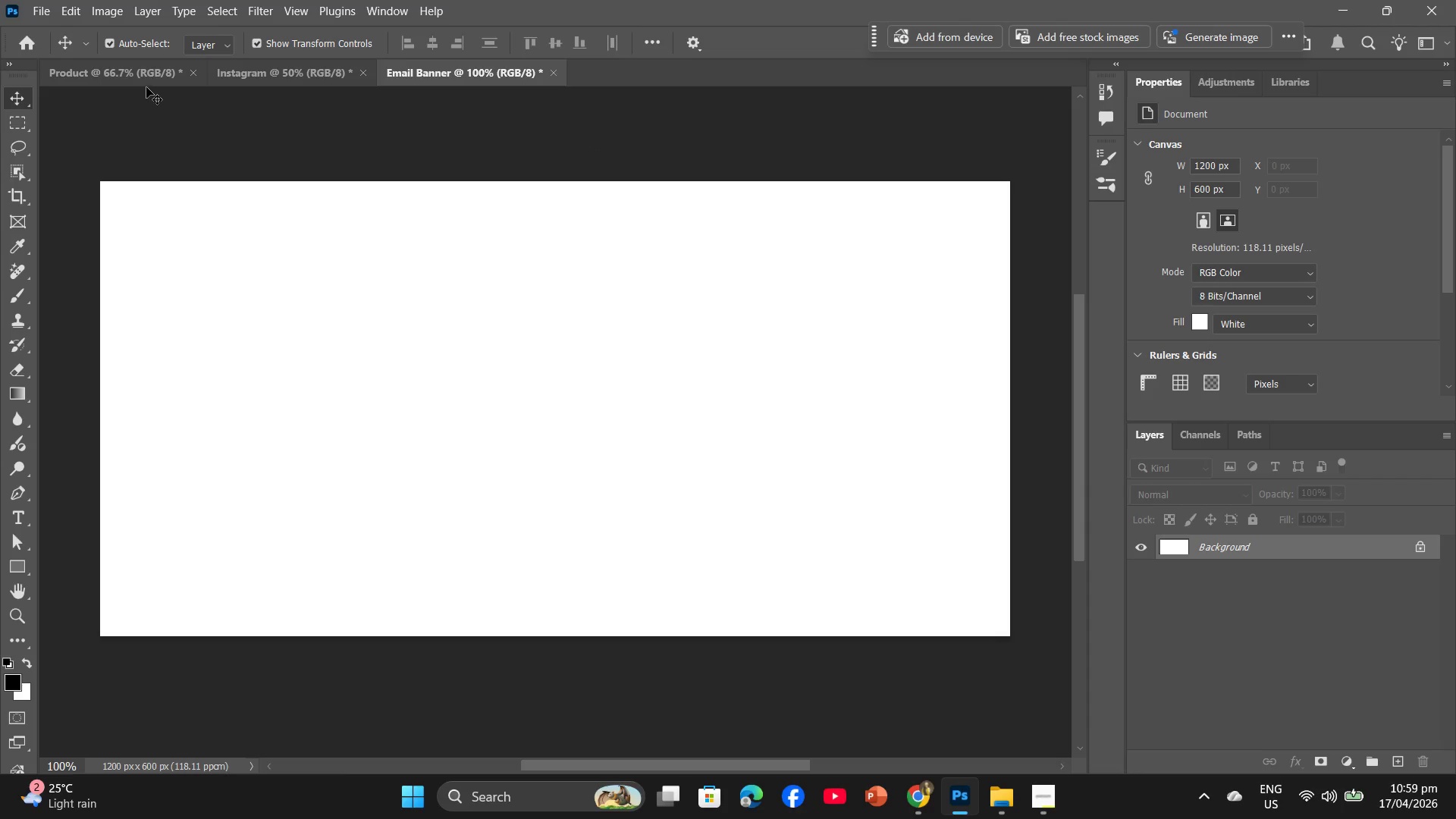 
left_click([149, 82])
 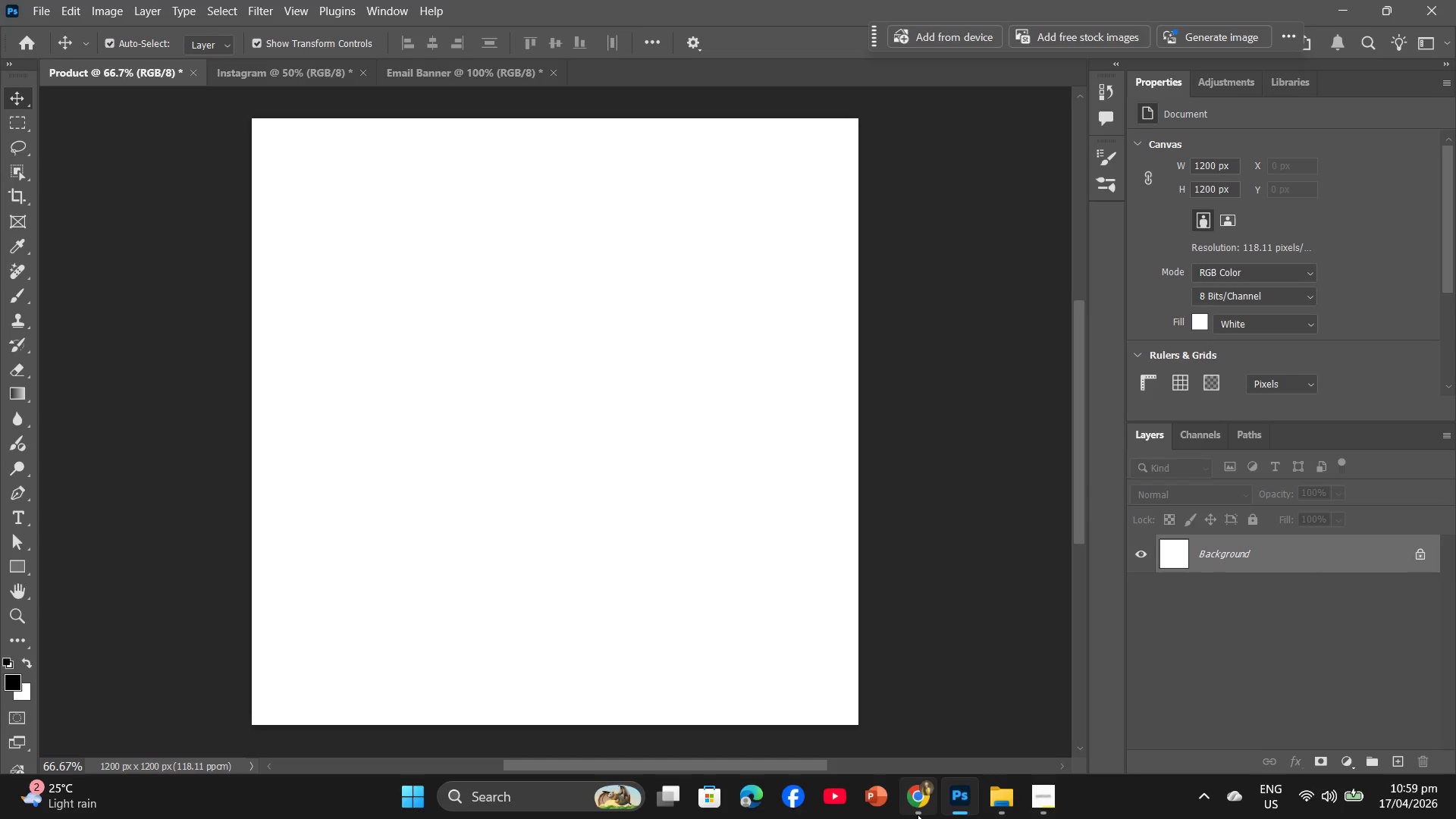 
left_click([918, 814])
 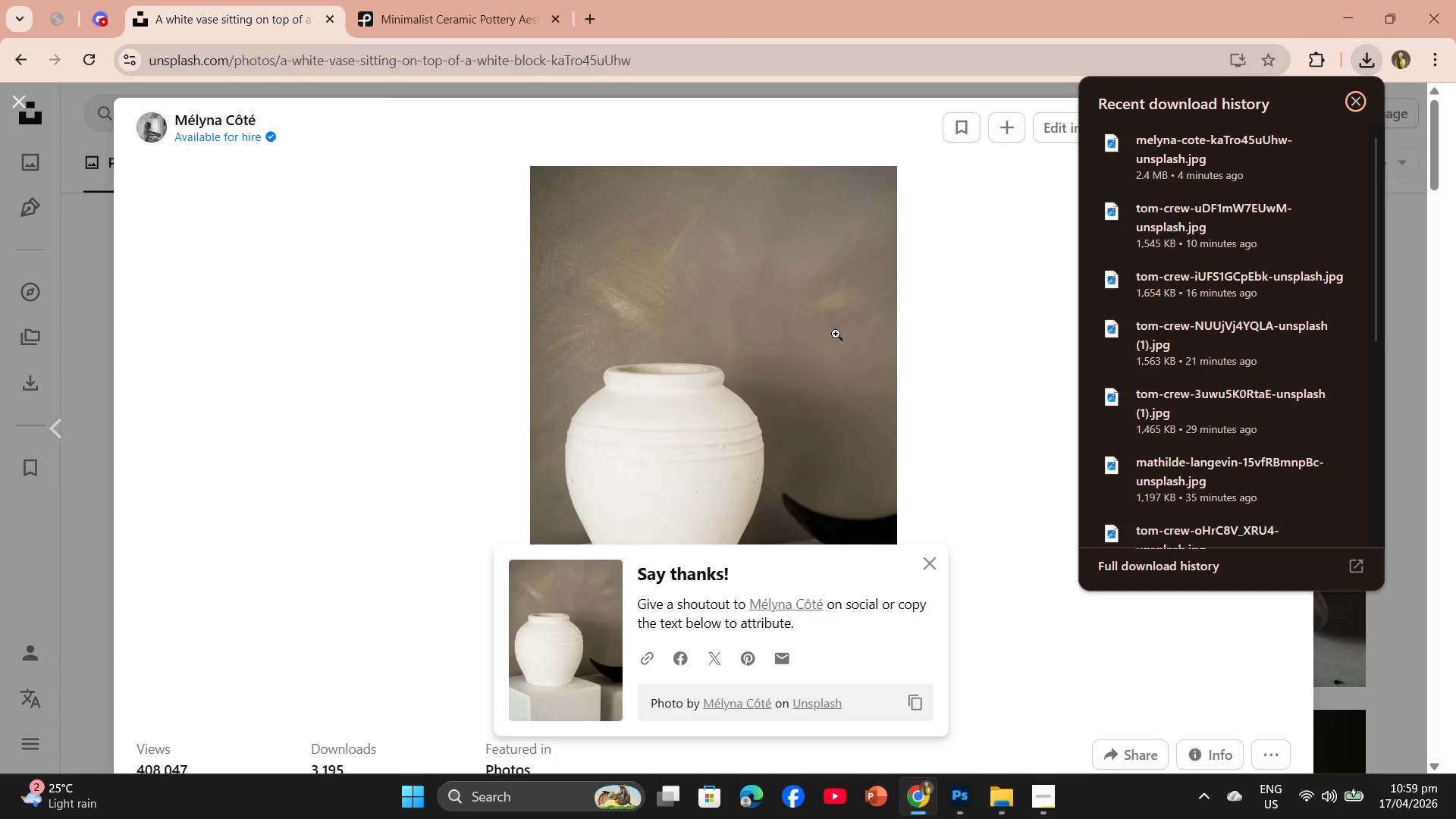 
scroll: coordinate [860, 328], scroll_direction: down, amount: 16.0
 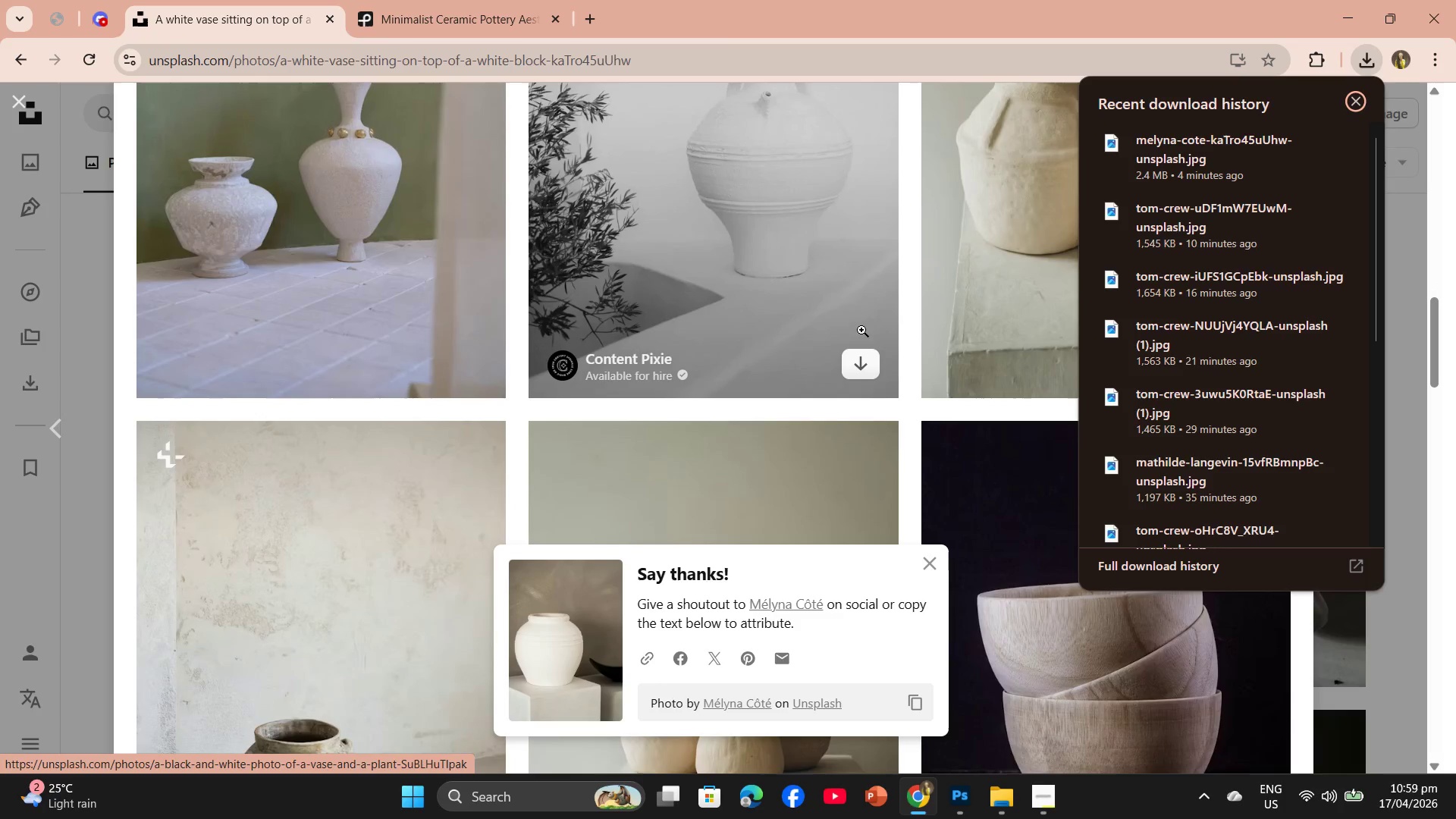 
scroll: coordinate [864, 329], scroll_direction: up, amount: 3.0
 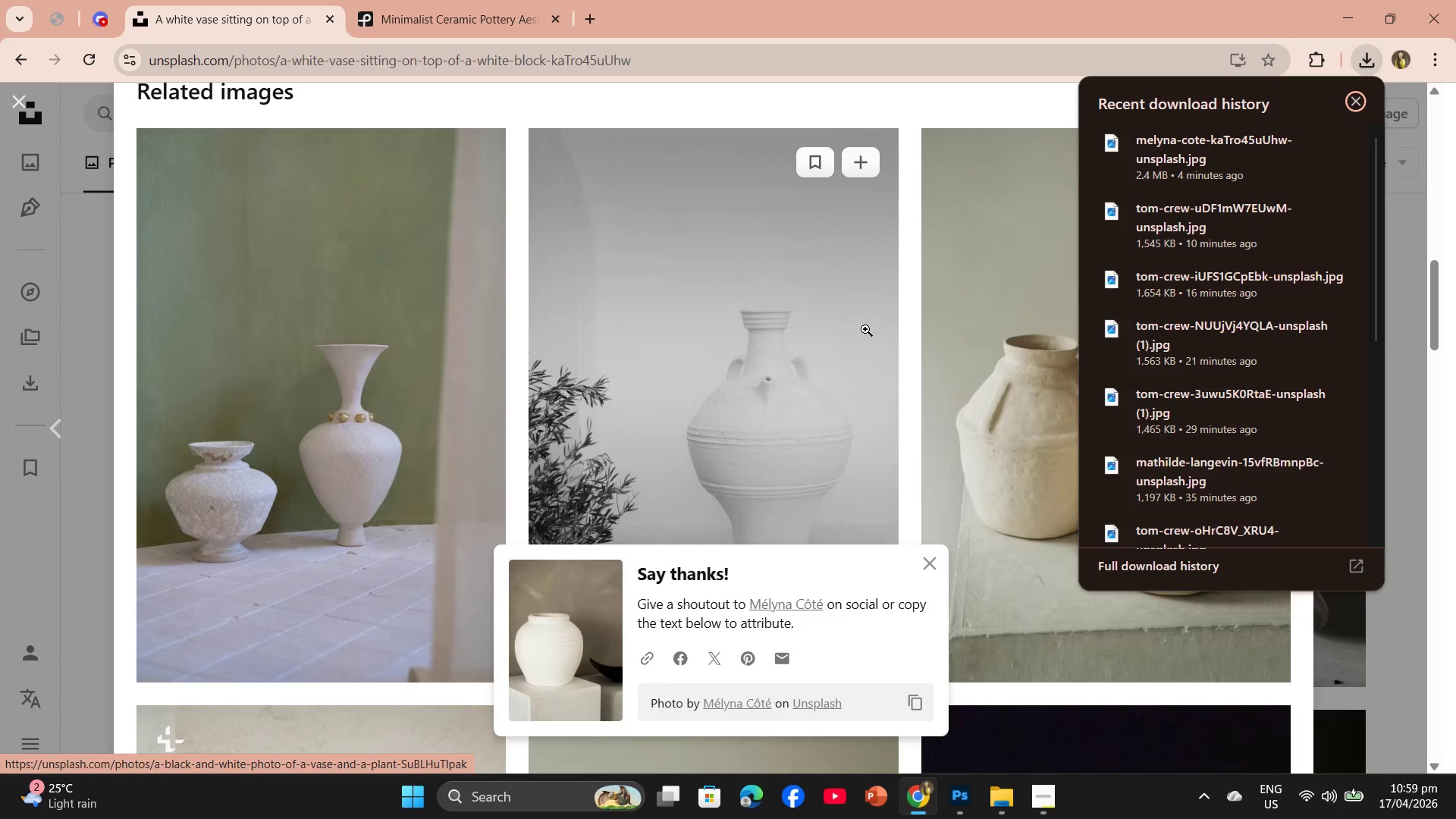 
scroll: coordinate [861, 362], scroll_direction: down, amount: 22.0
 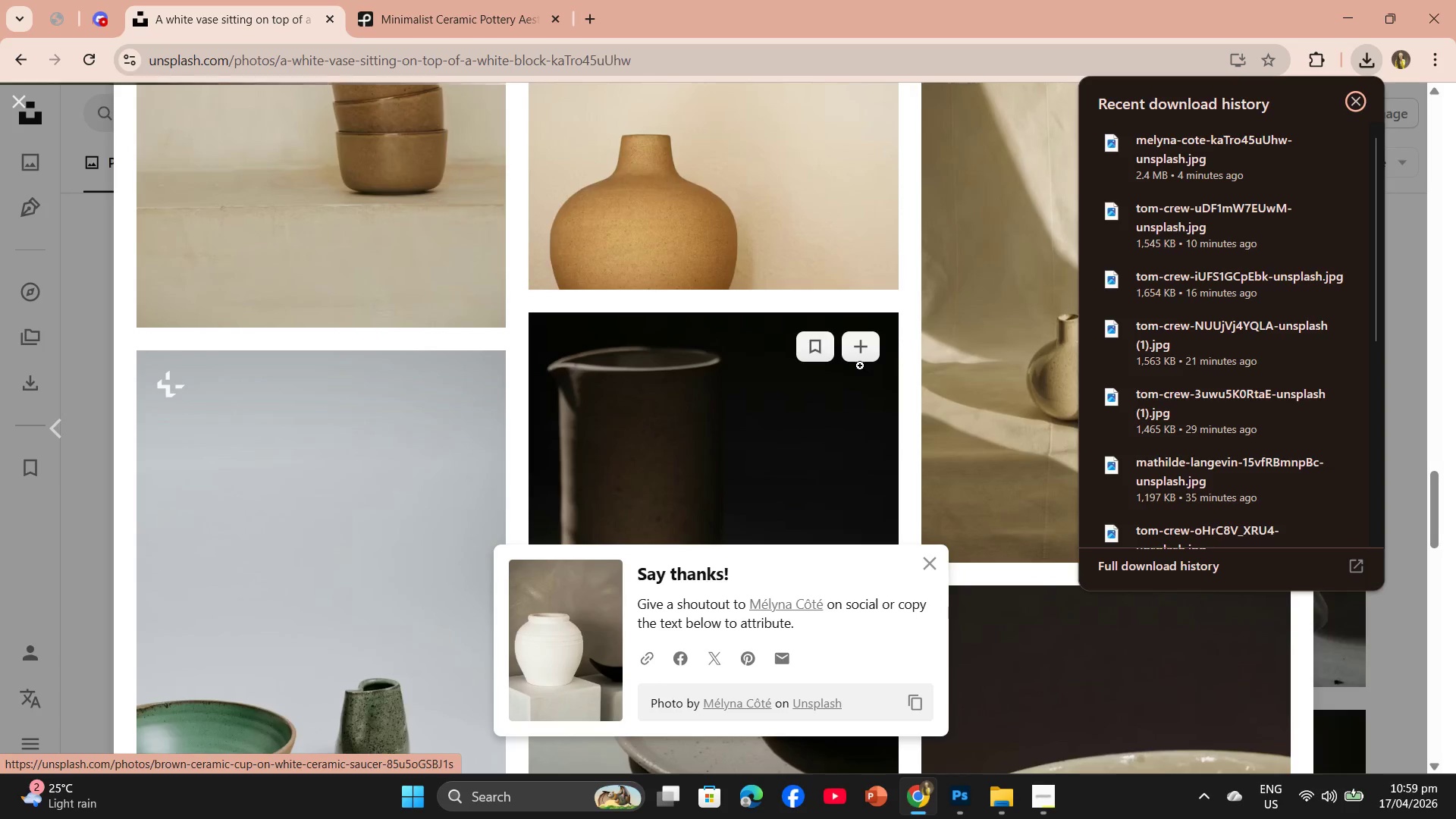 
scroll: coordinate [860, 366], scroll_direction: up, amount: 3.0
 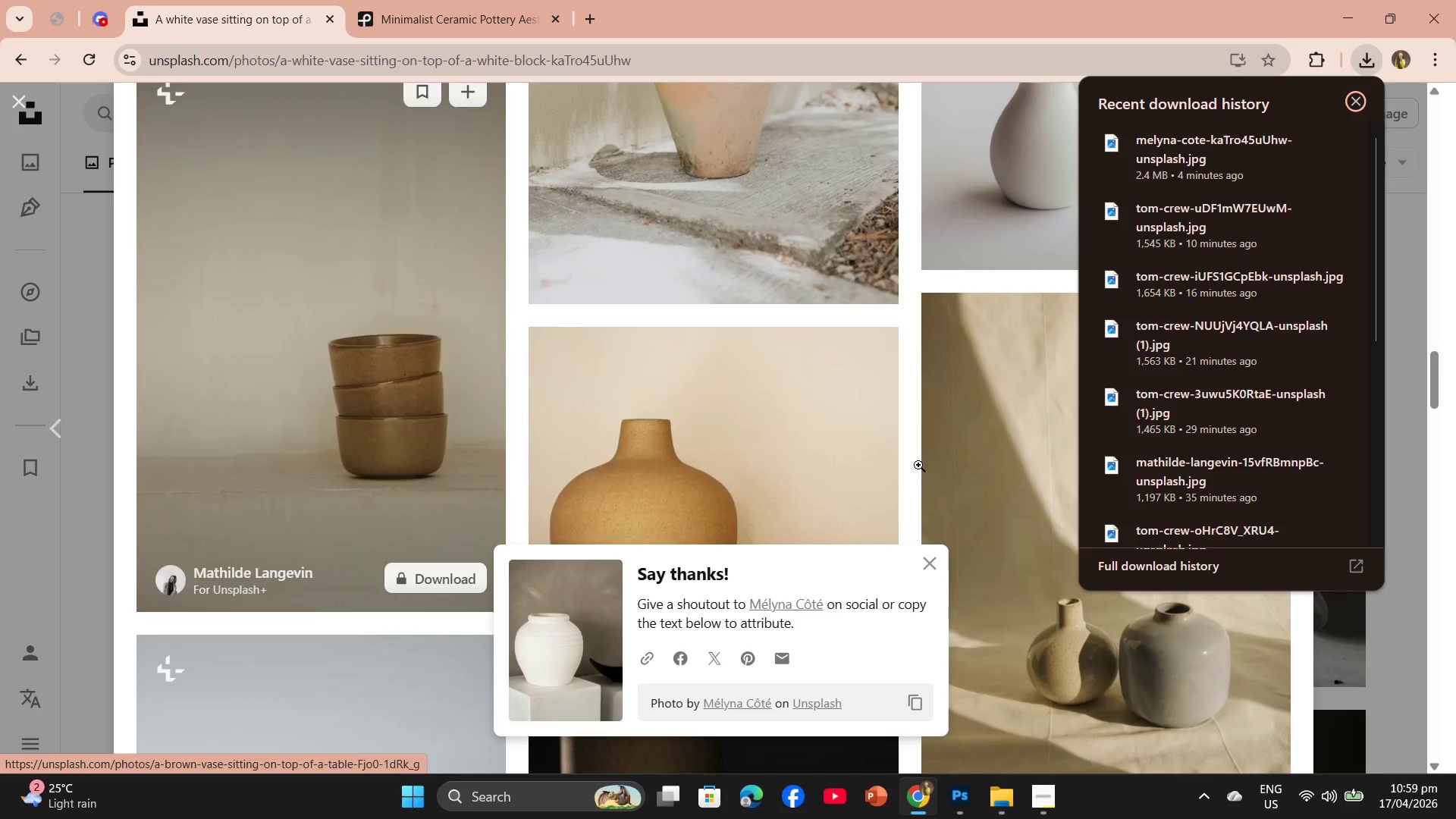 
scroll: coordinate [839, 433], scroll_direction: down, amount: 14.0
 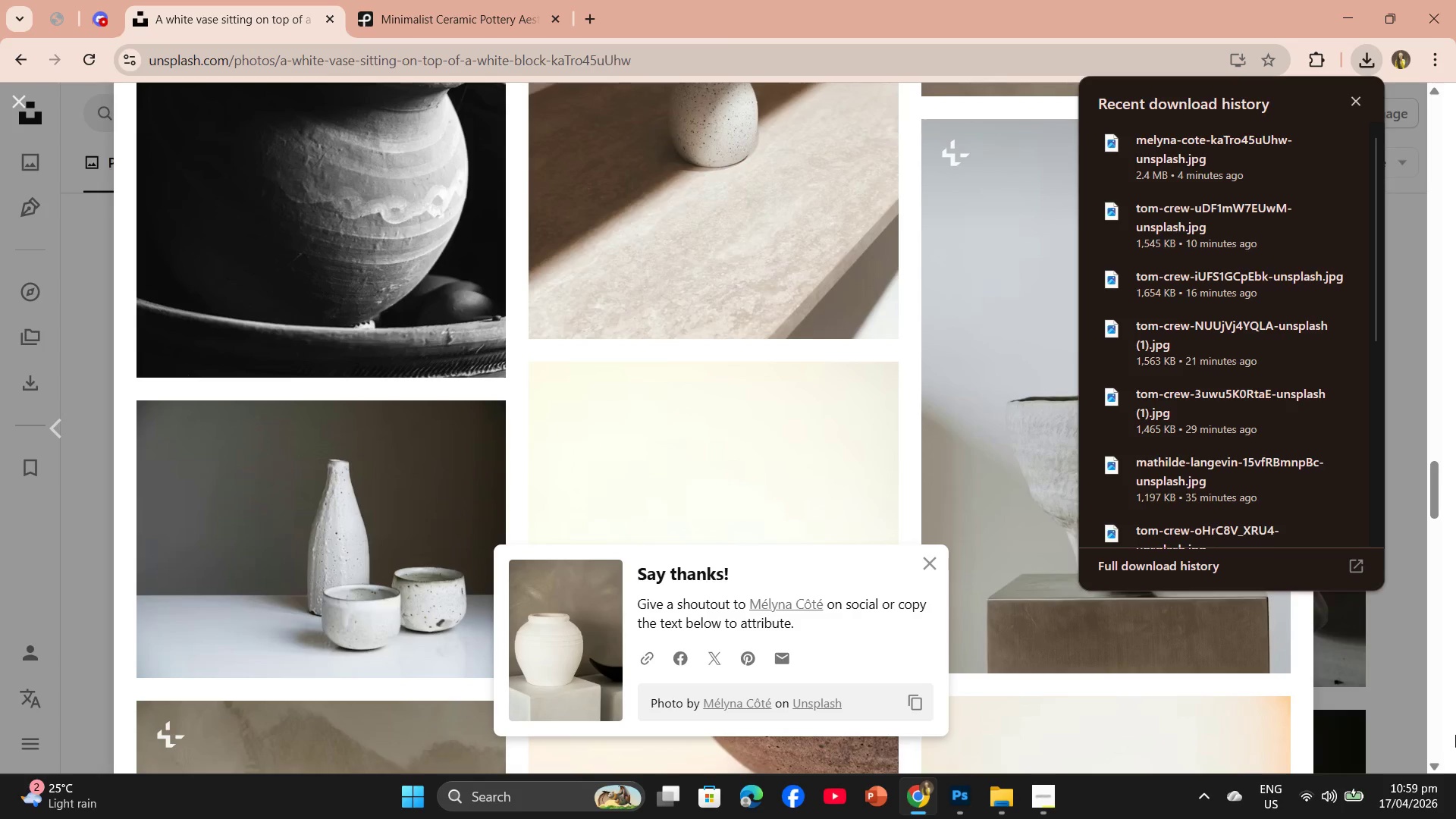 
wait(34.86)
 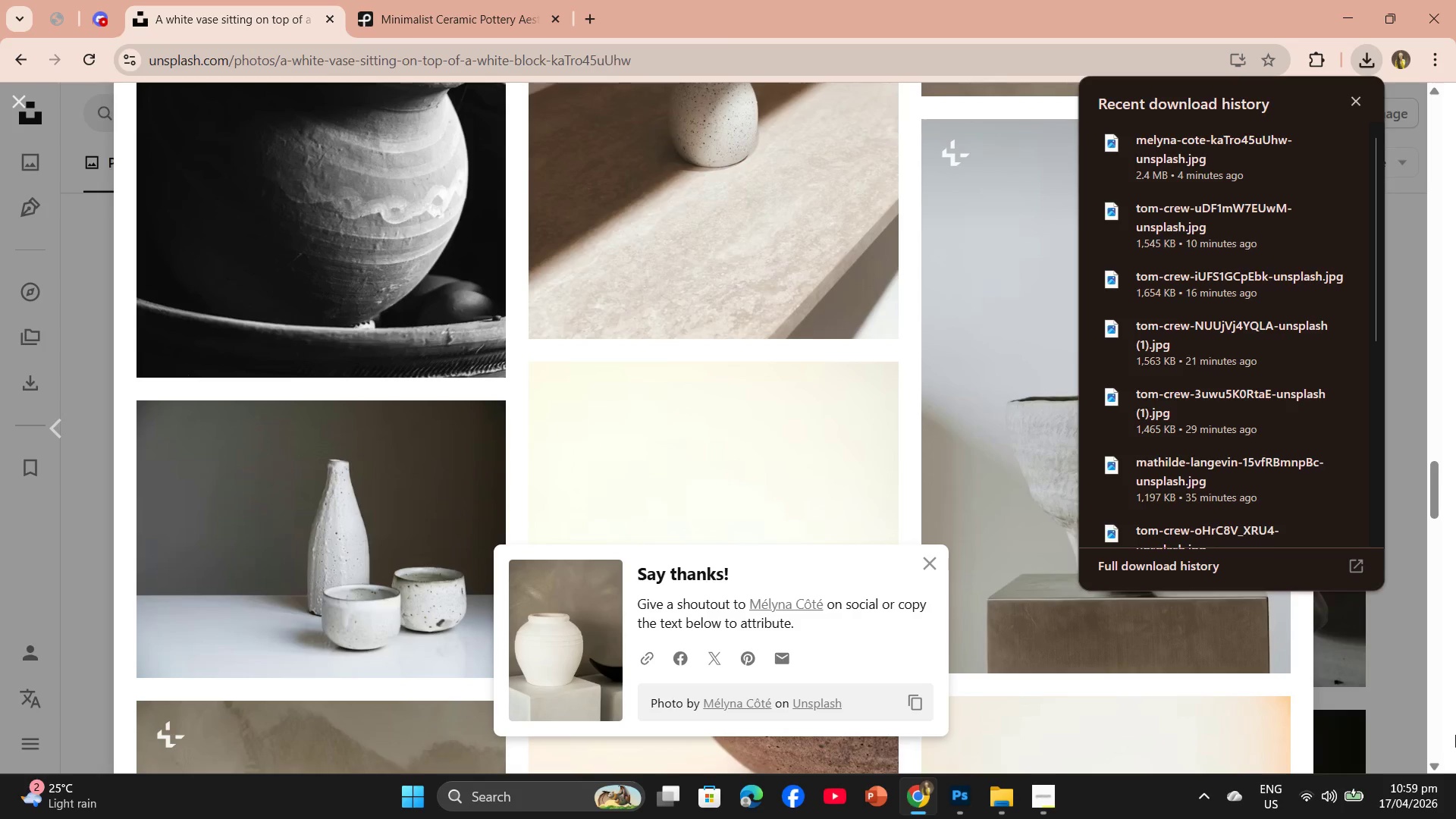 
mouse_move([983, 448])
 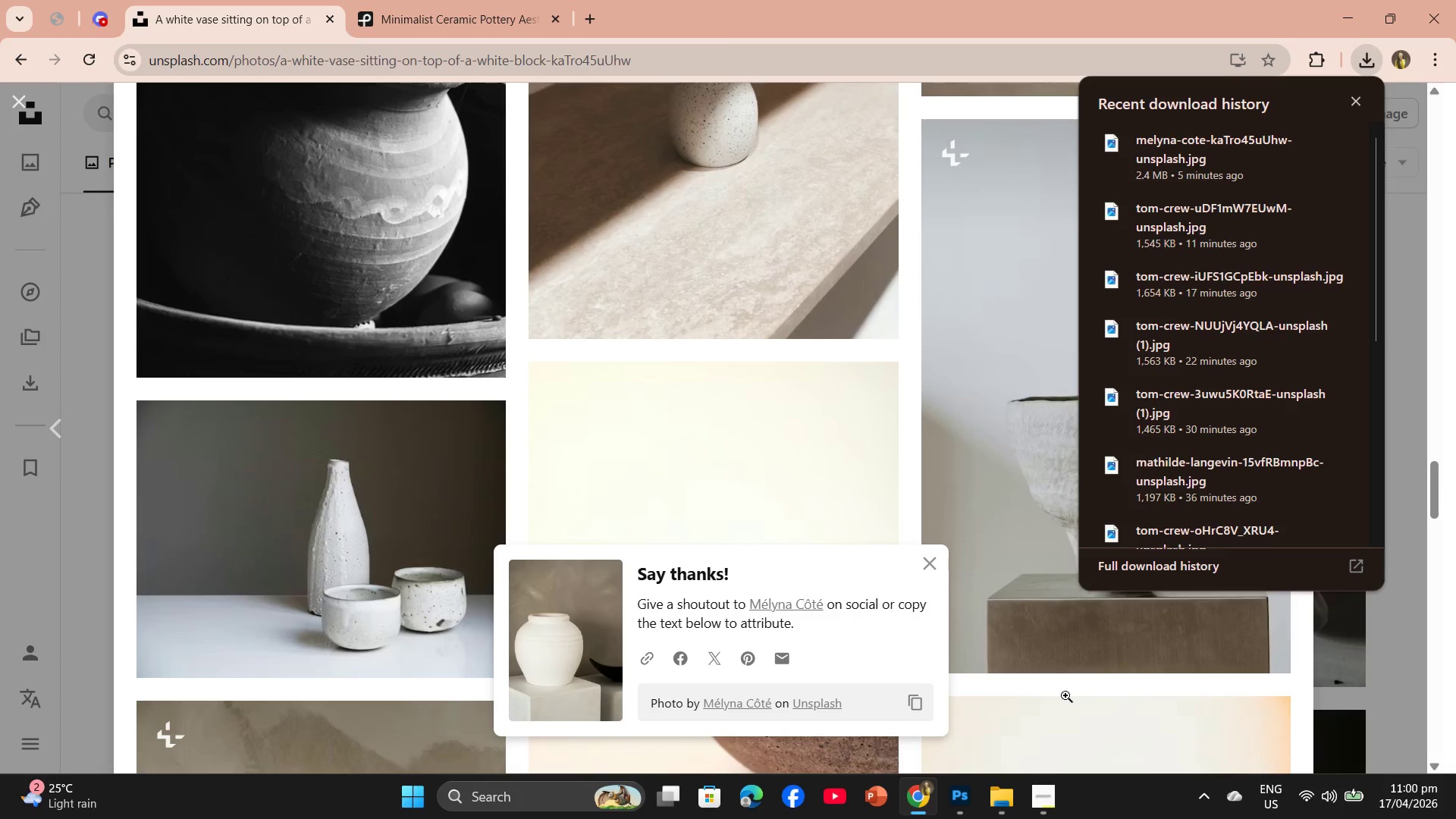 
wait(32.03)
 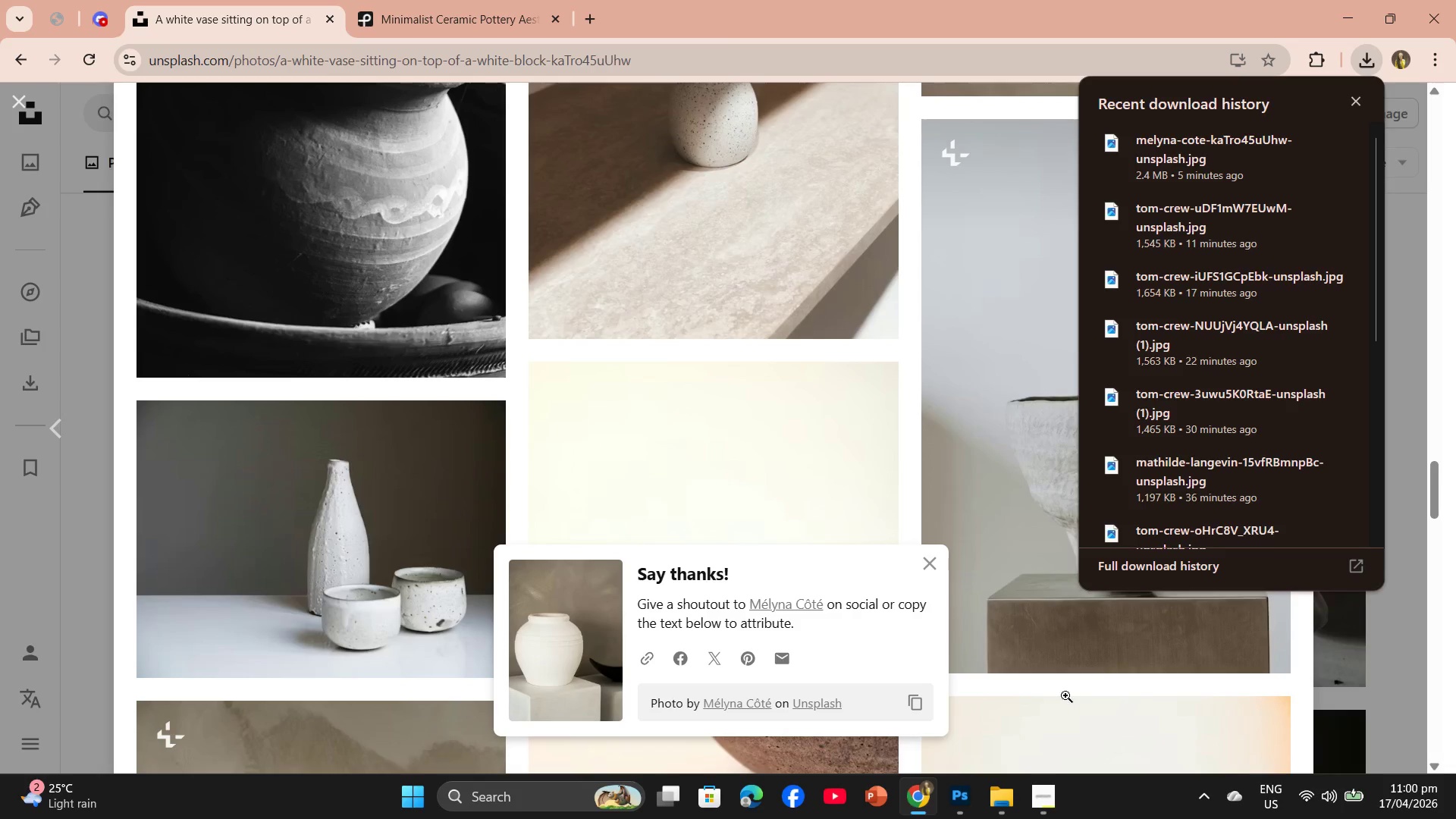 
scroll: coordinate [813, 312], scroll_direction: down, amount: 17.0
 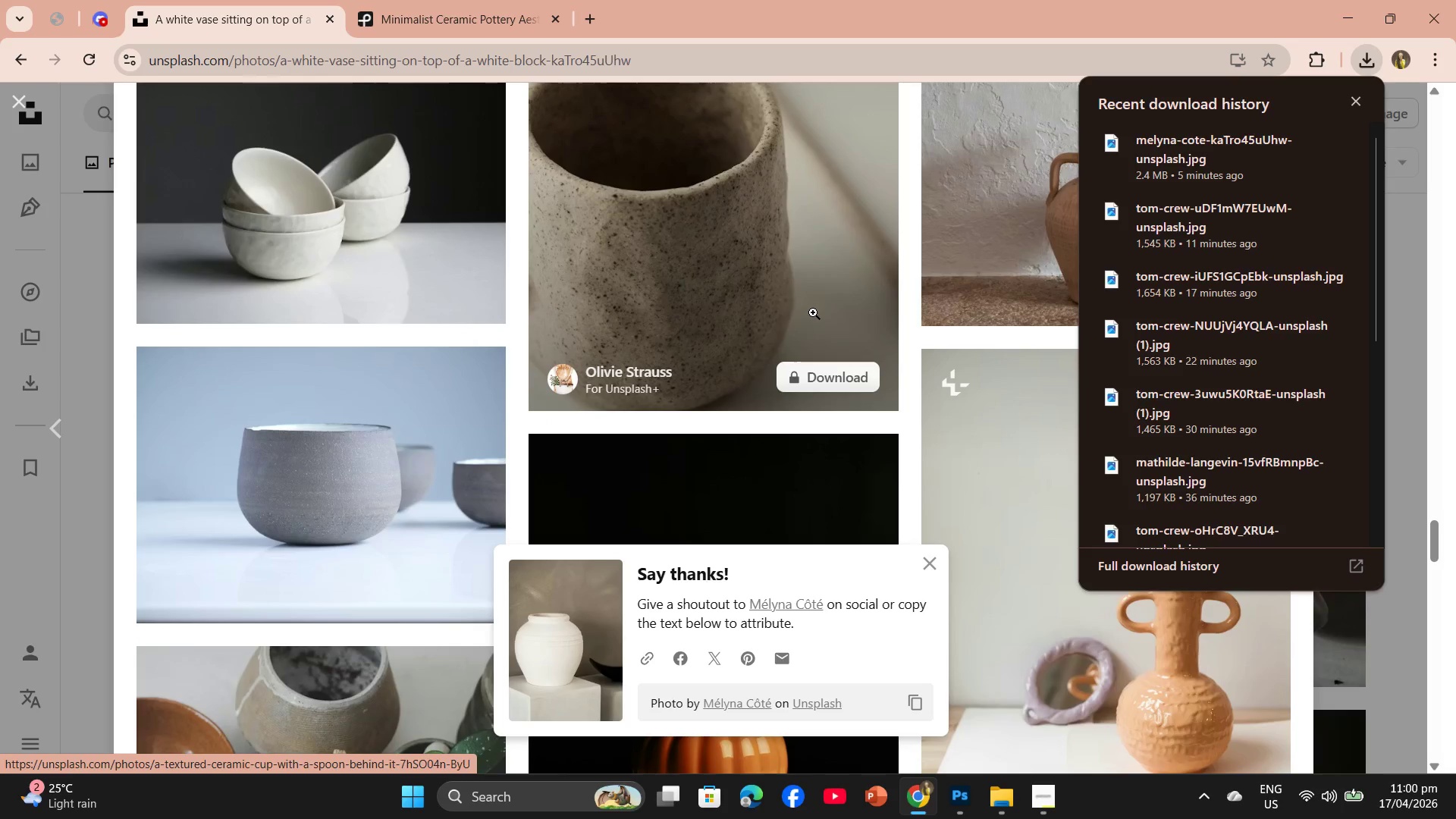 
scroll: coordinate [814, 312], scroll_direction: up, amount: 2.0
 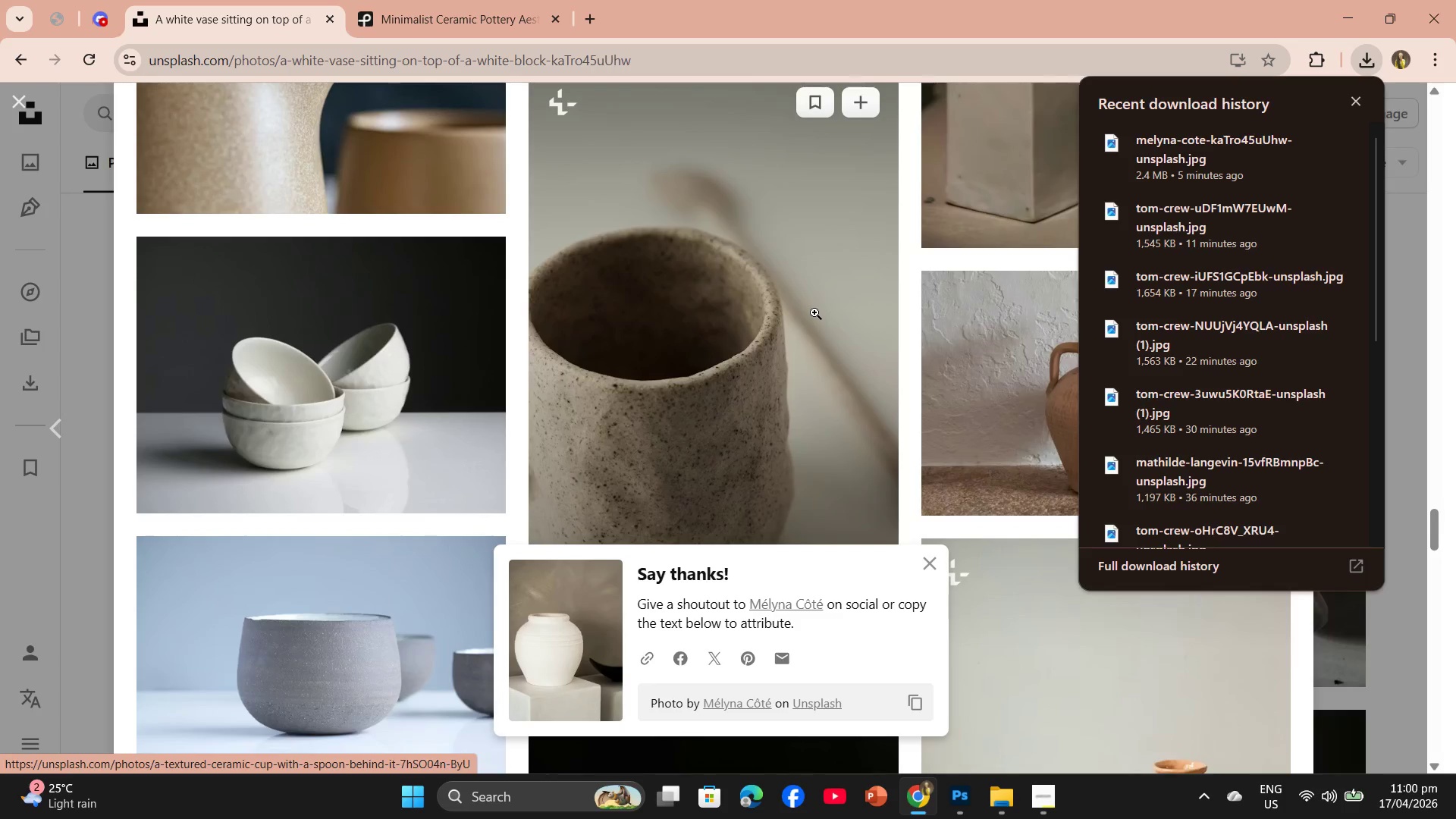 
scroll: coordinate [814, 312], scroll_direction: down, amount: 2.0
 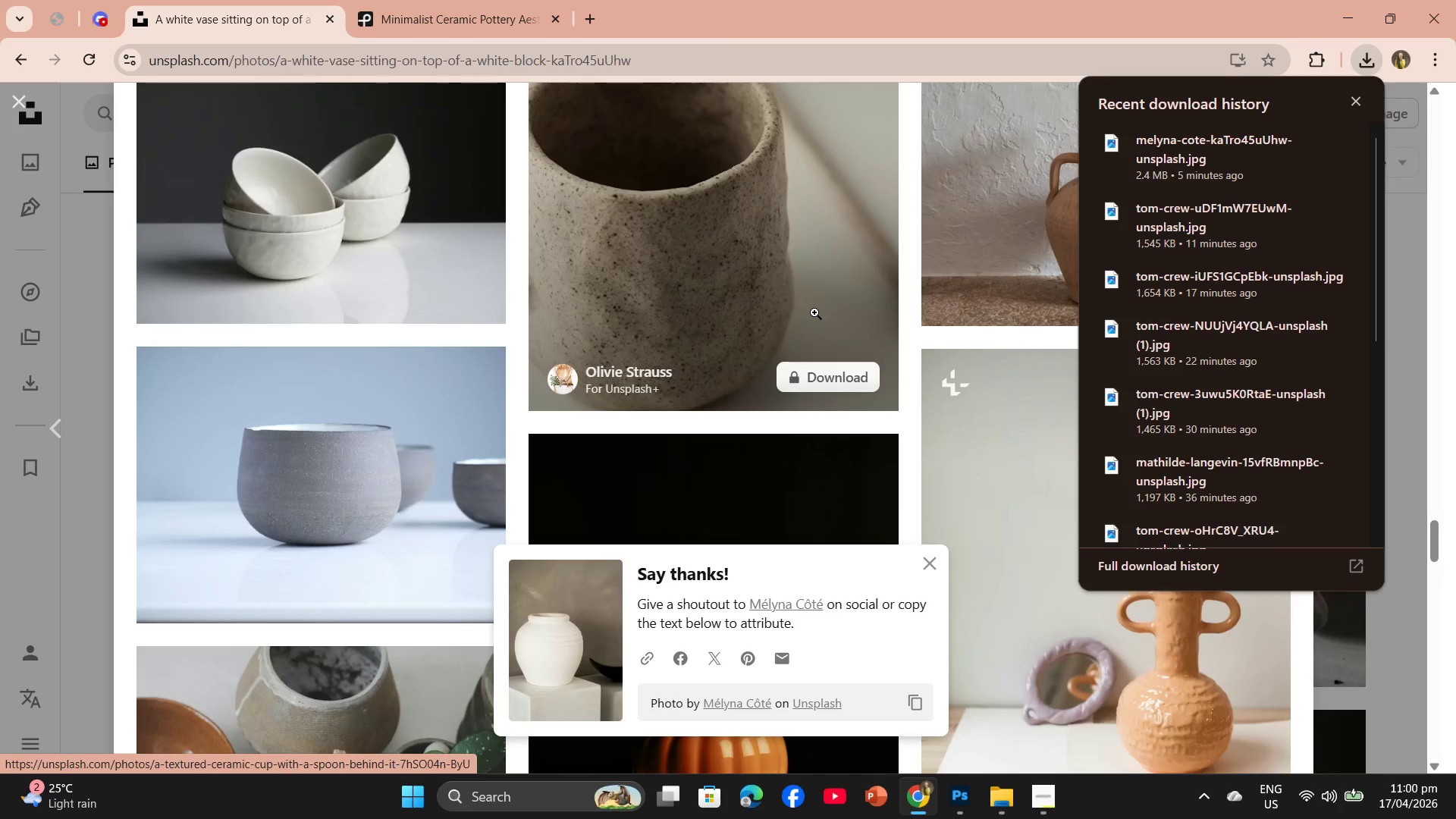 
scroll: coordinate [814, 312], scroll_direction: up, amount: 1.0
 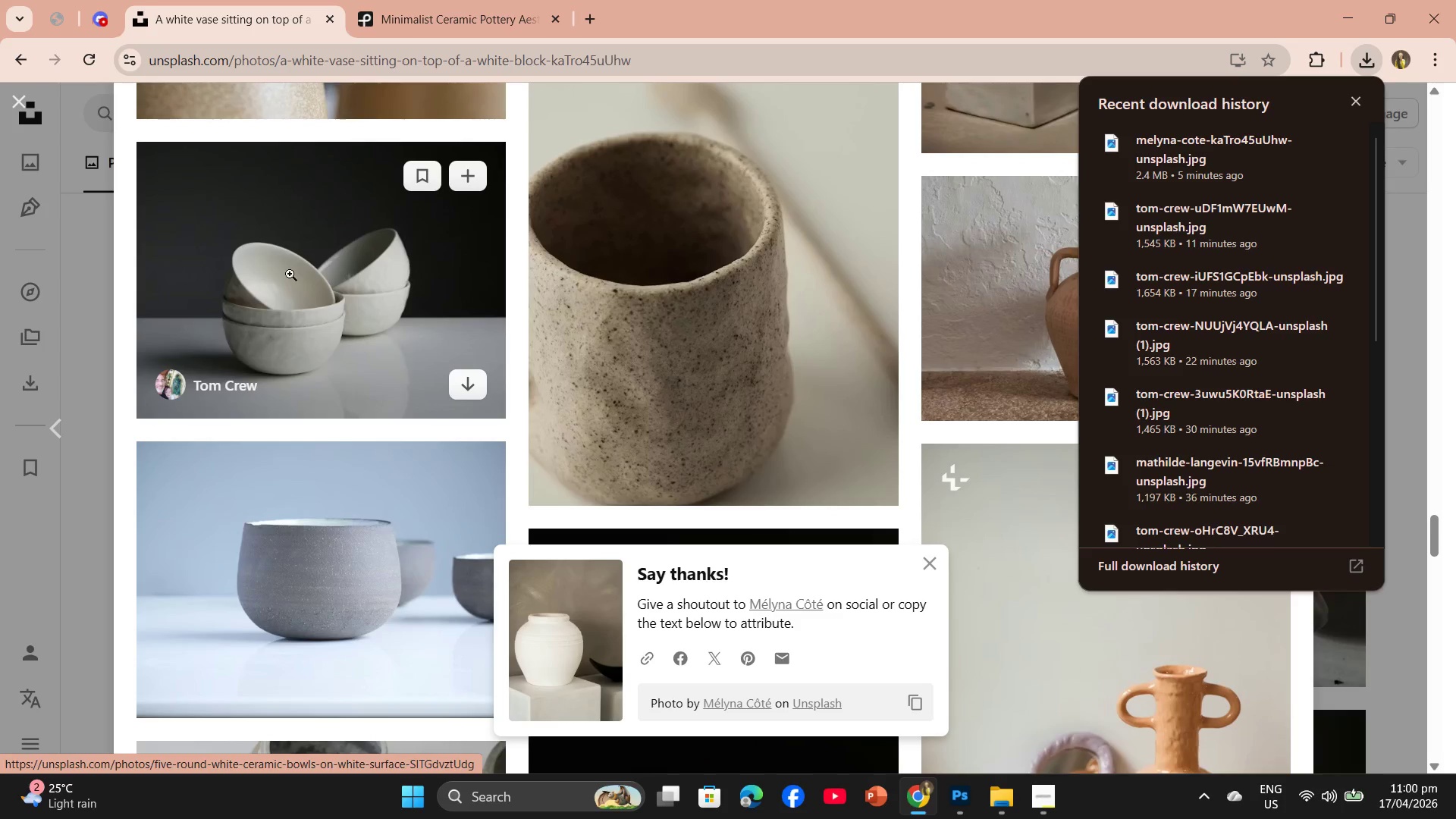 
left_click([292, 272])
 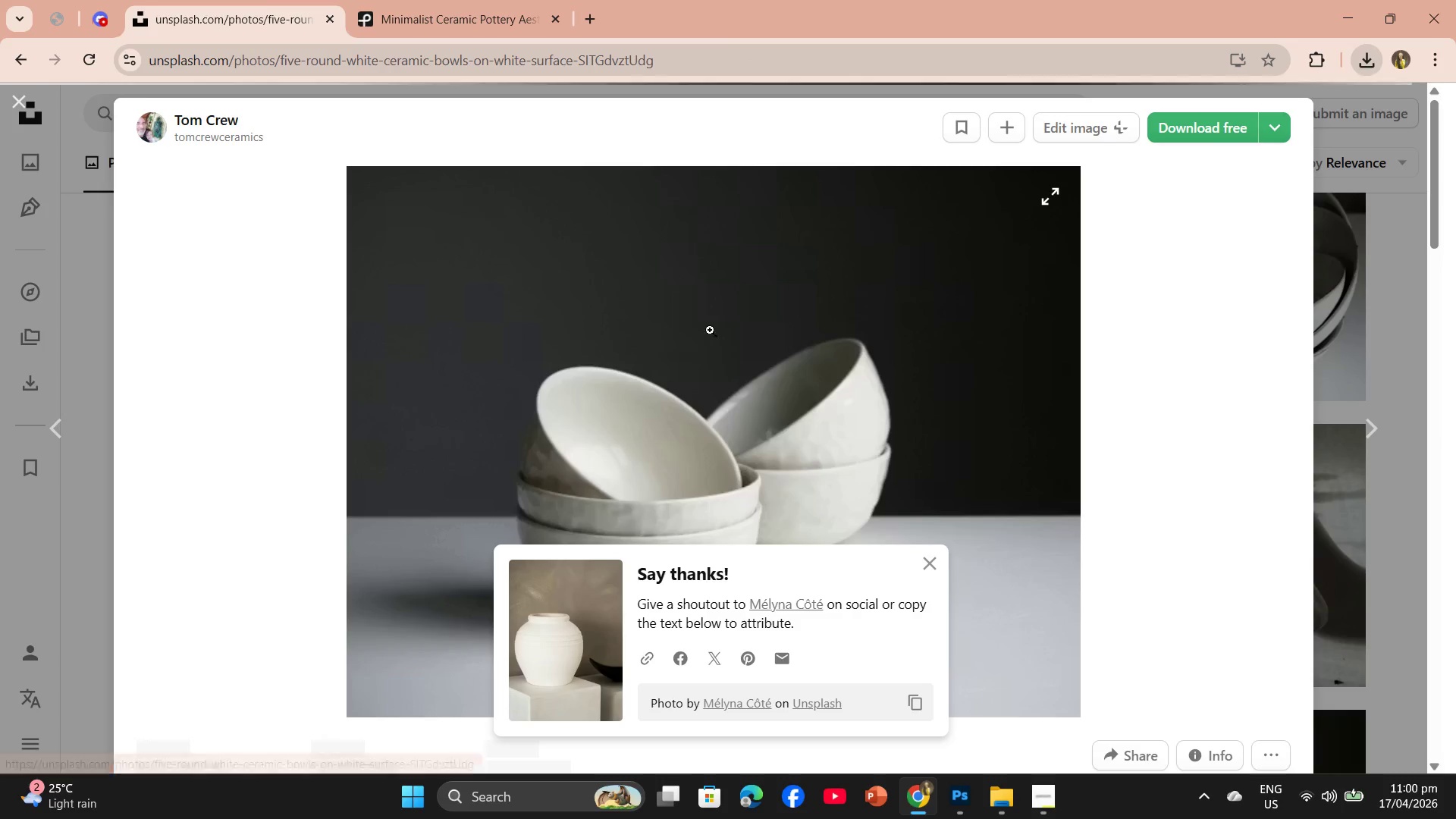 
scroll: coordinate [880, 375], scroll_direction: down, amount: 4.0
 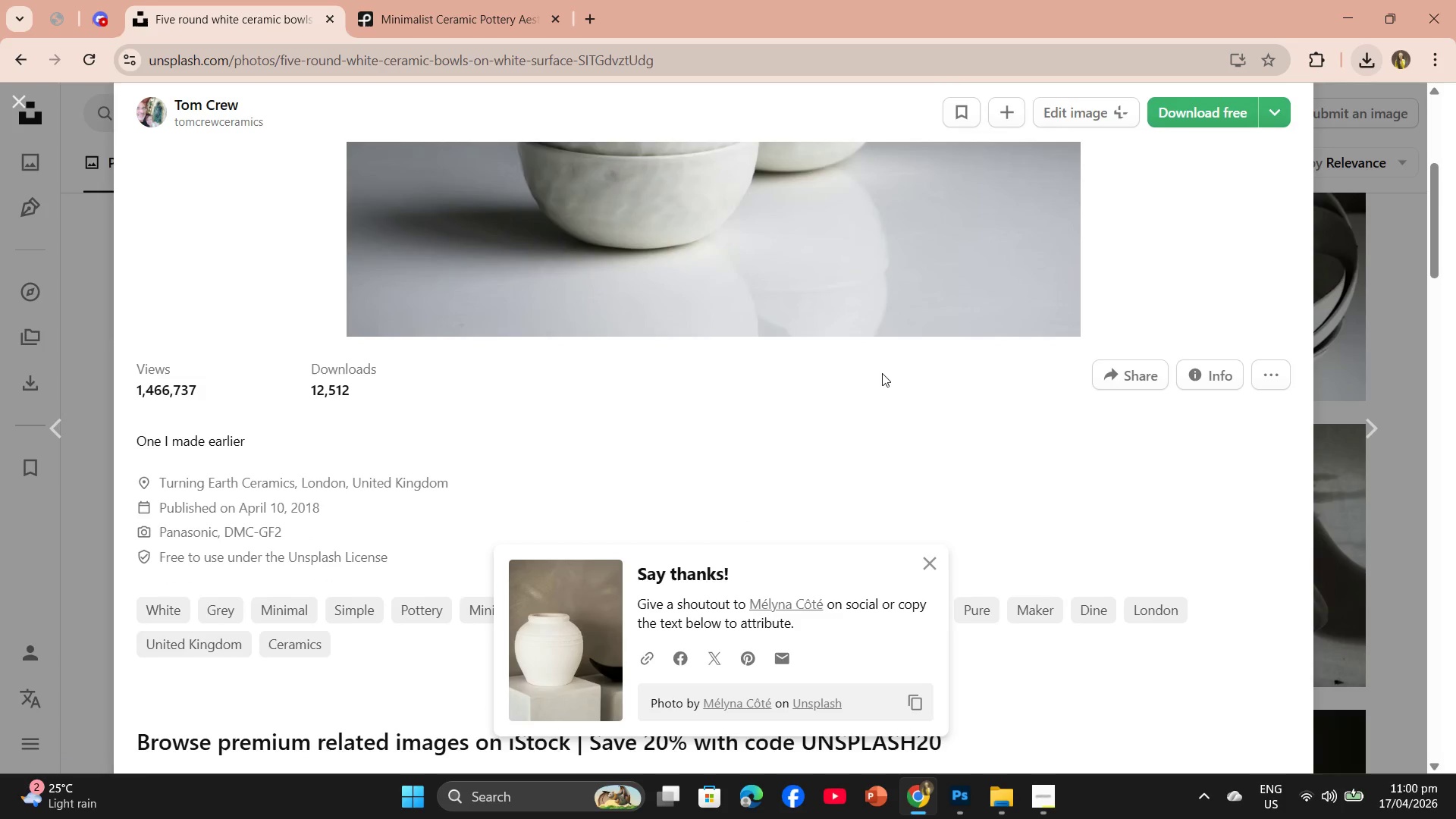 
scroll: coordinate [912, 361], scroll_direction: up, amount: 5.0
 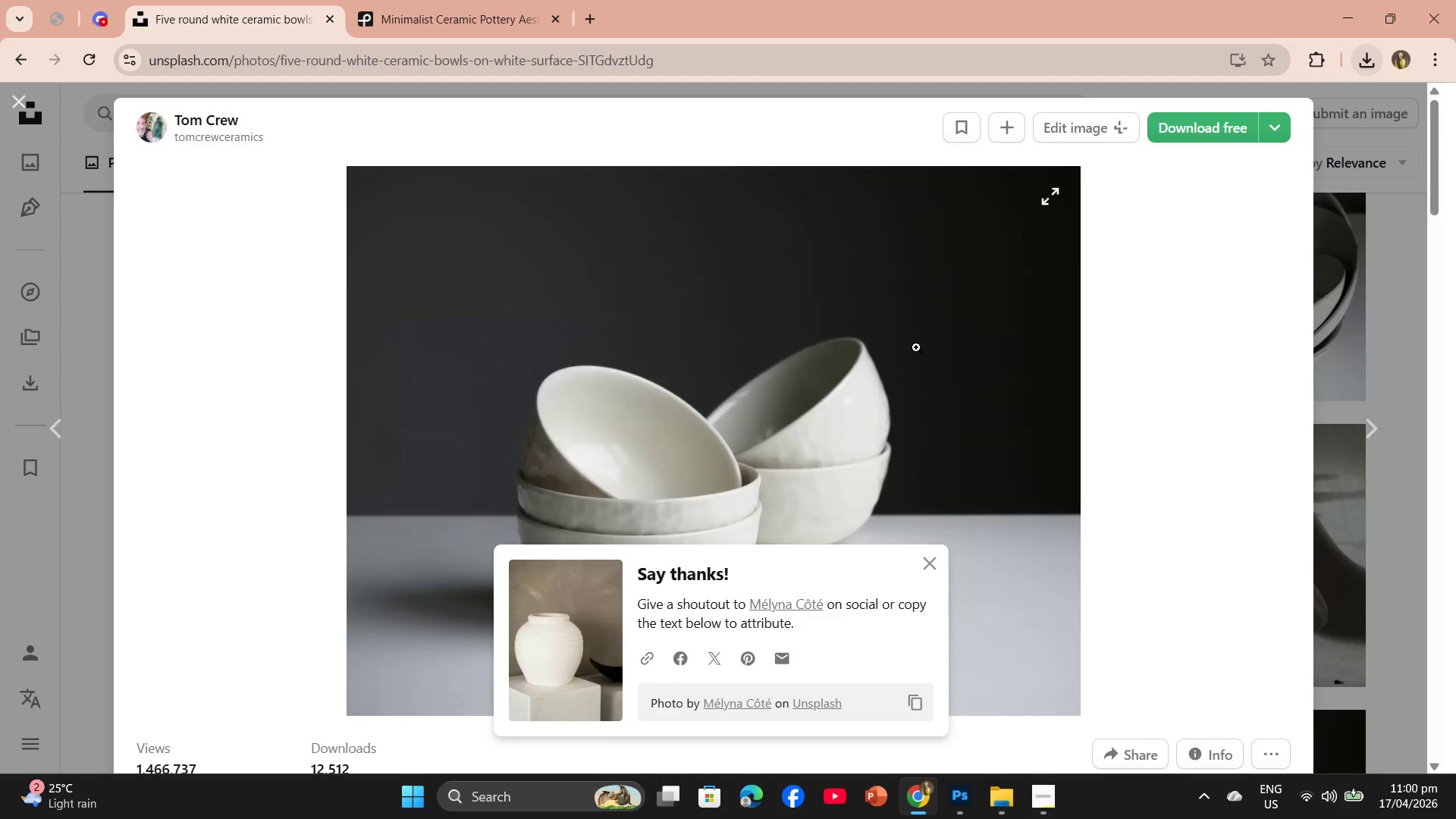 
scroll: coordinate [916, 347], scroll_direction: down, amount: 1.0
 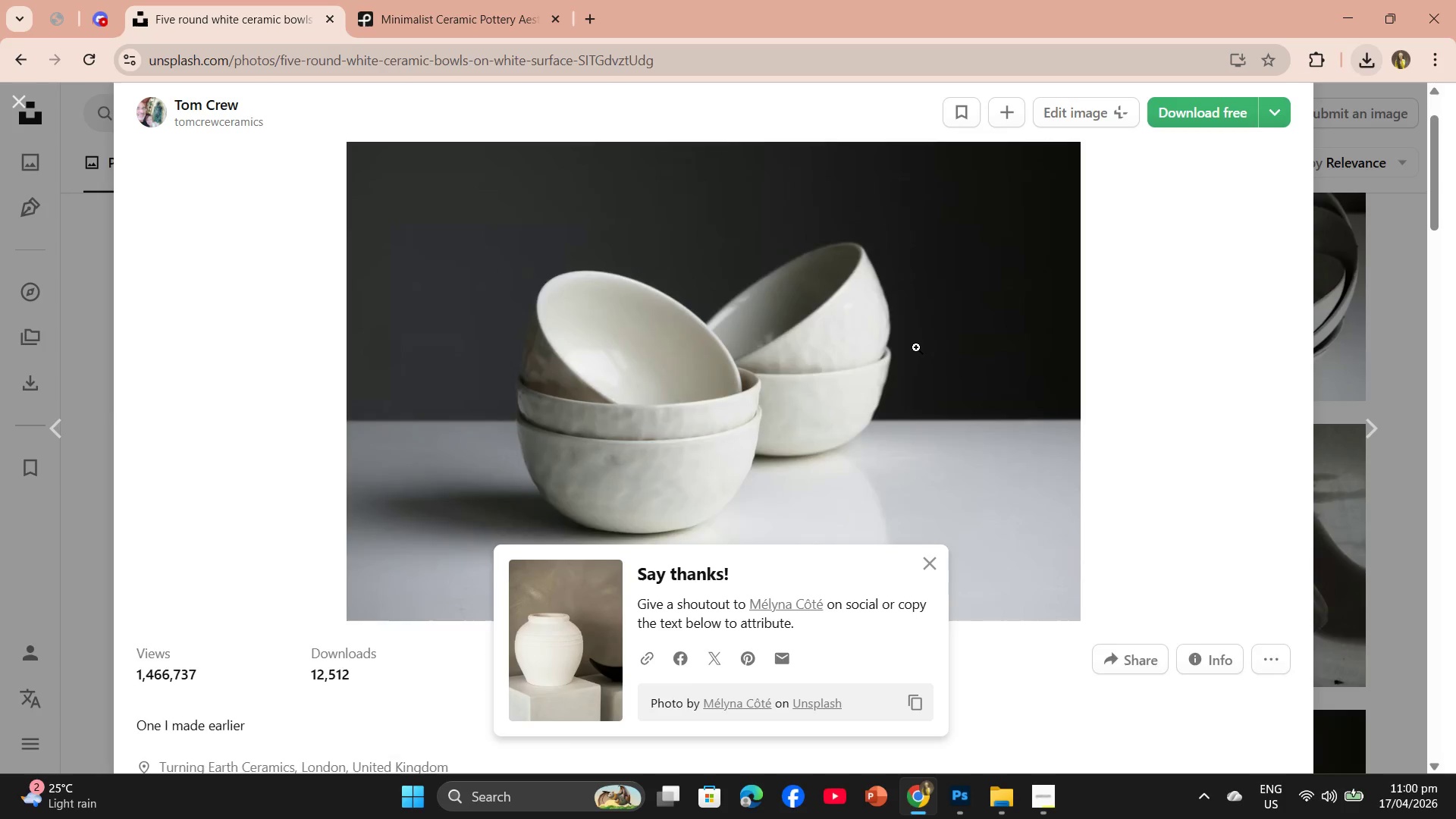 
scroll: coordinate [916, 347], scroll_direction: up, amount: 2.0
 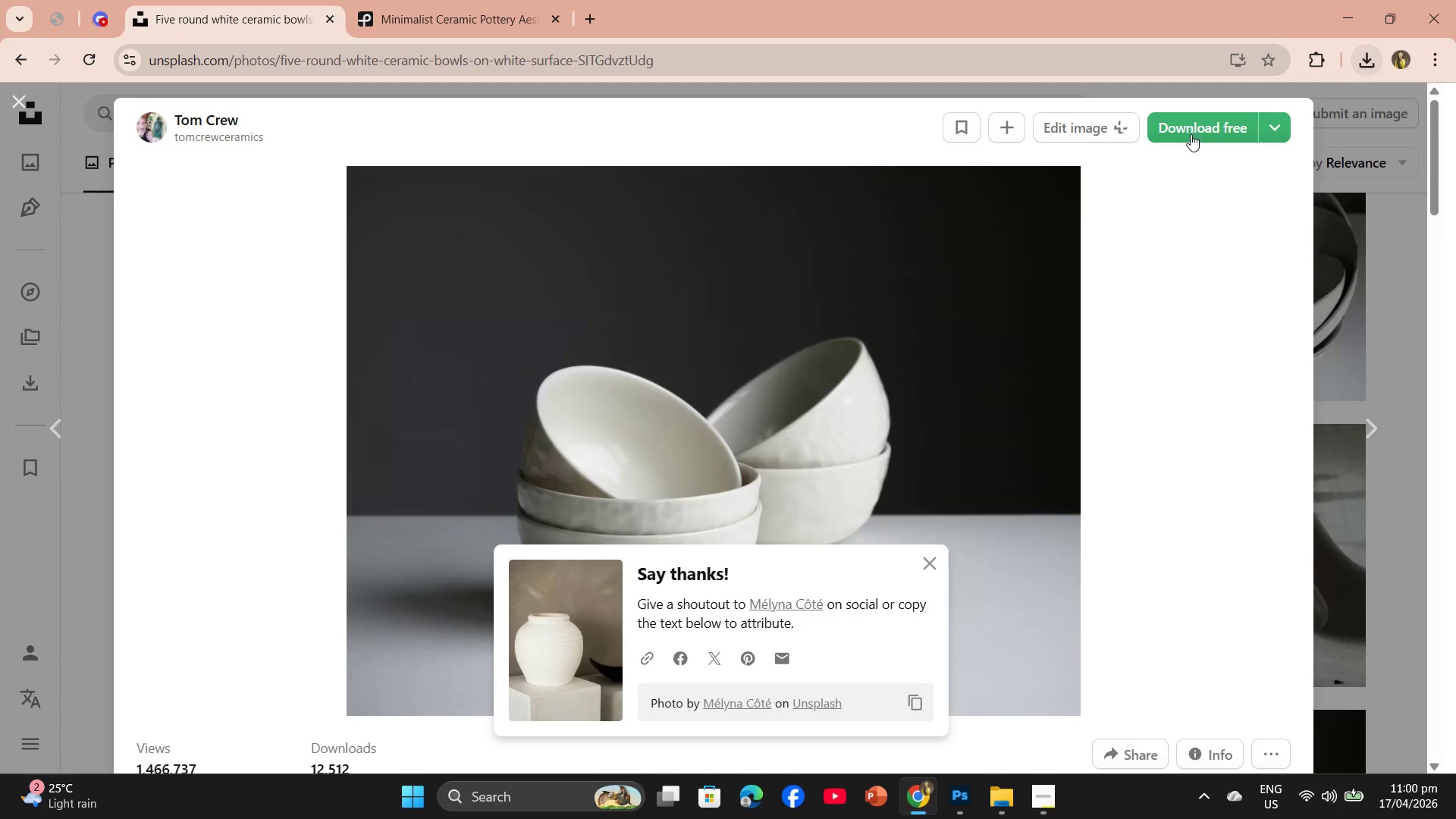 
left_click([1196, 121])
 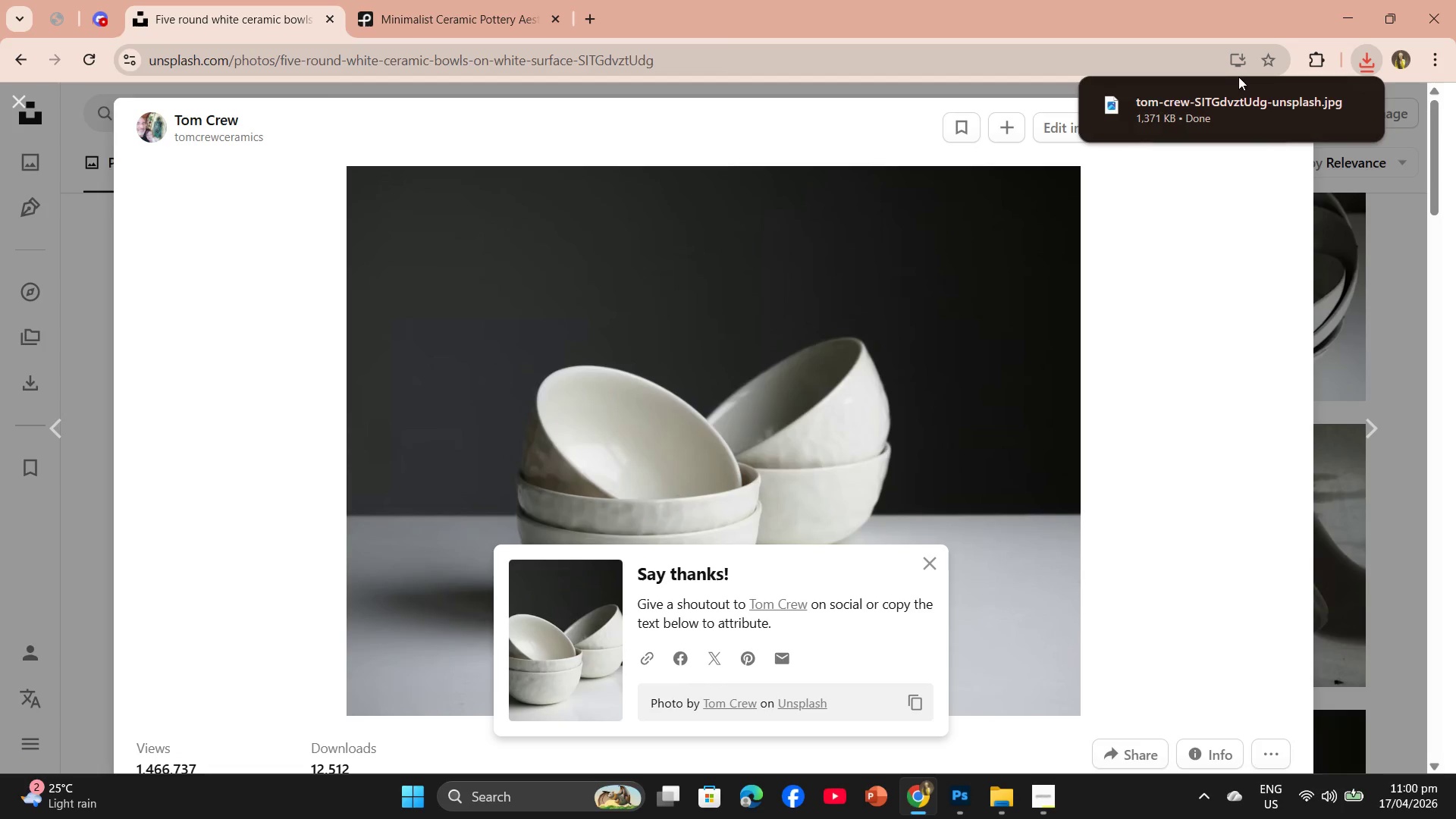 
left_click_drag(start_coordinate=[1187, 118], to_coordinate=[486, 526])
 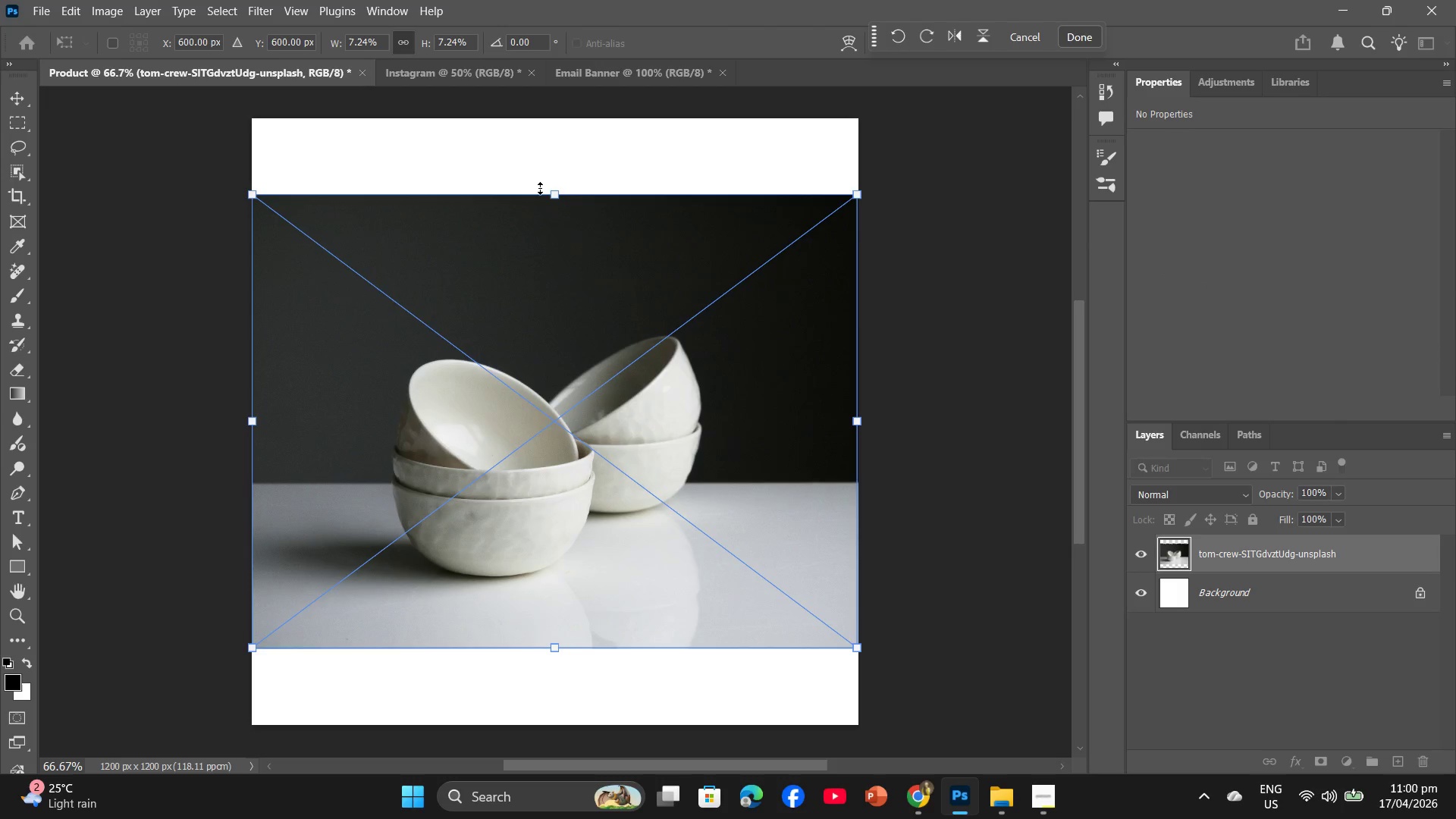 
left_click_drag(start_coordinate=[557, 199], to_coordinate=[558, 127])
 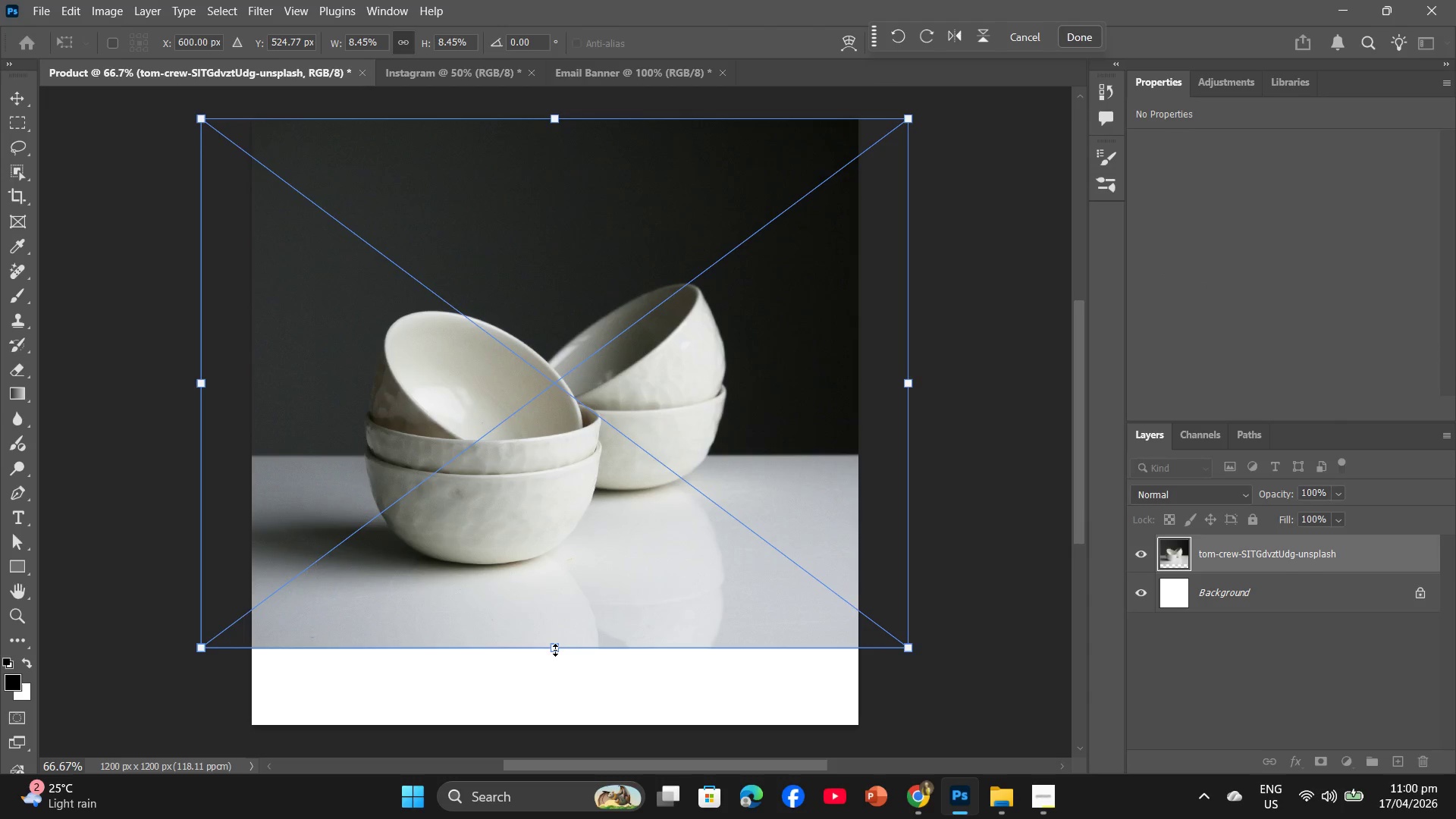 
left_click_drag(start_coordinate=[555, 650], to_coordinate=[576, 733])
 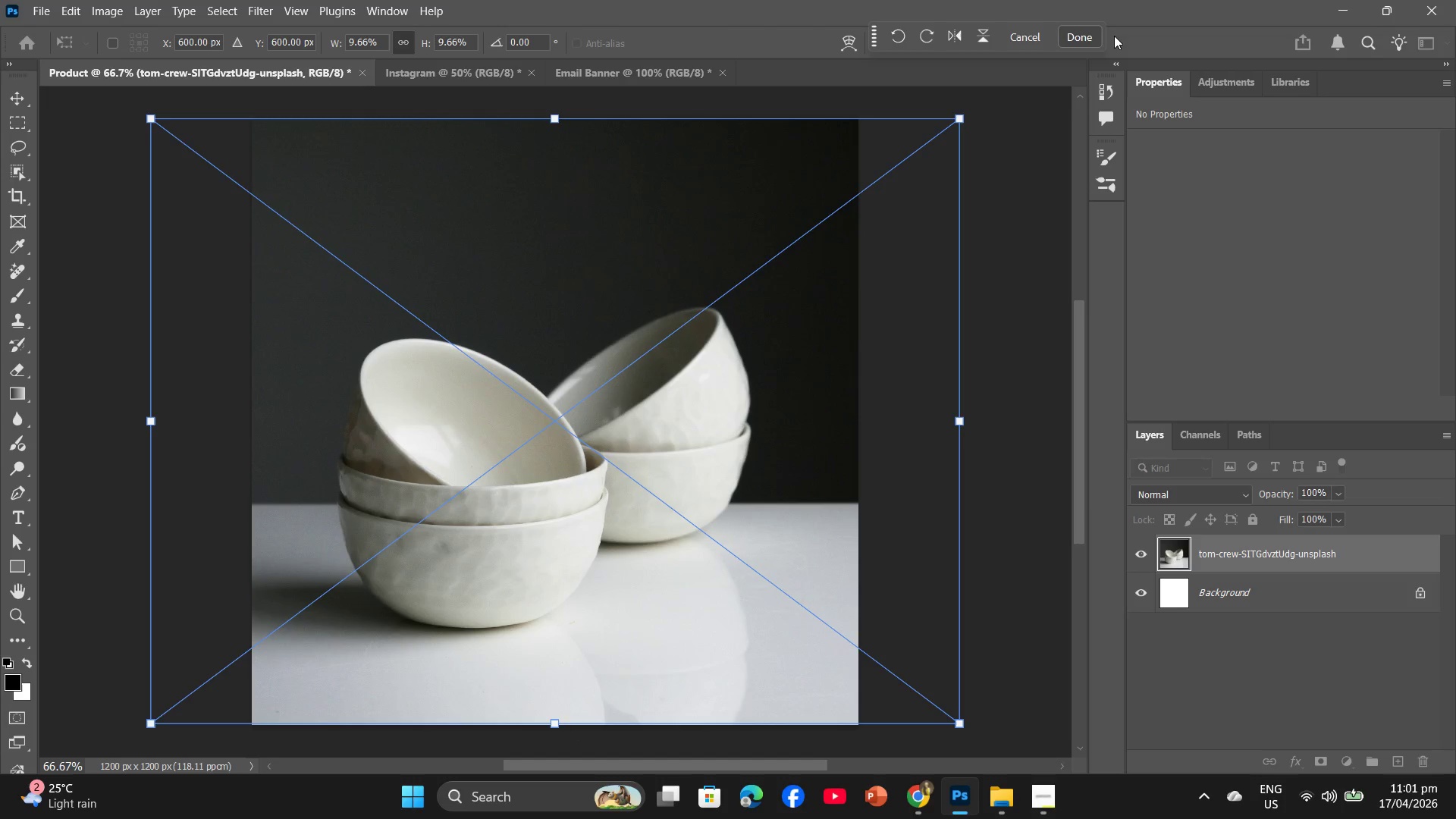 
left_click([1084, 36])
 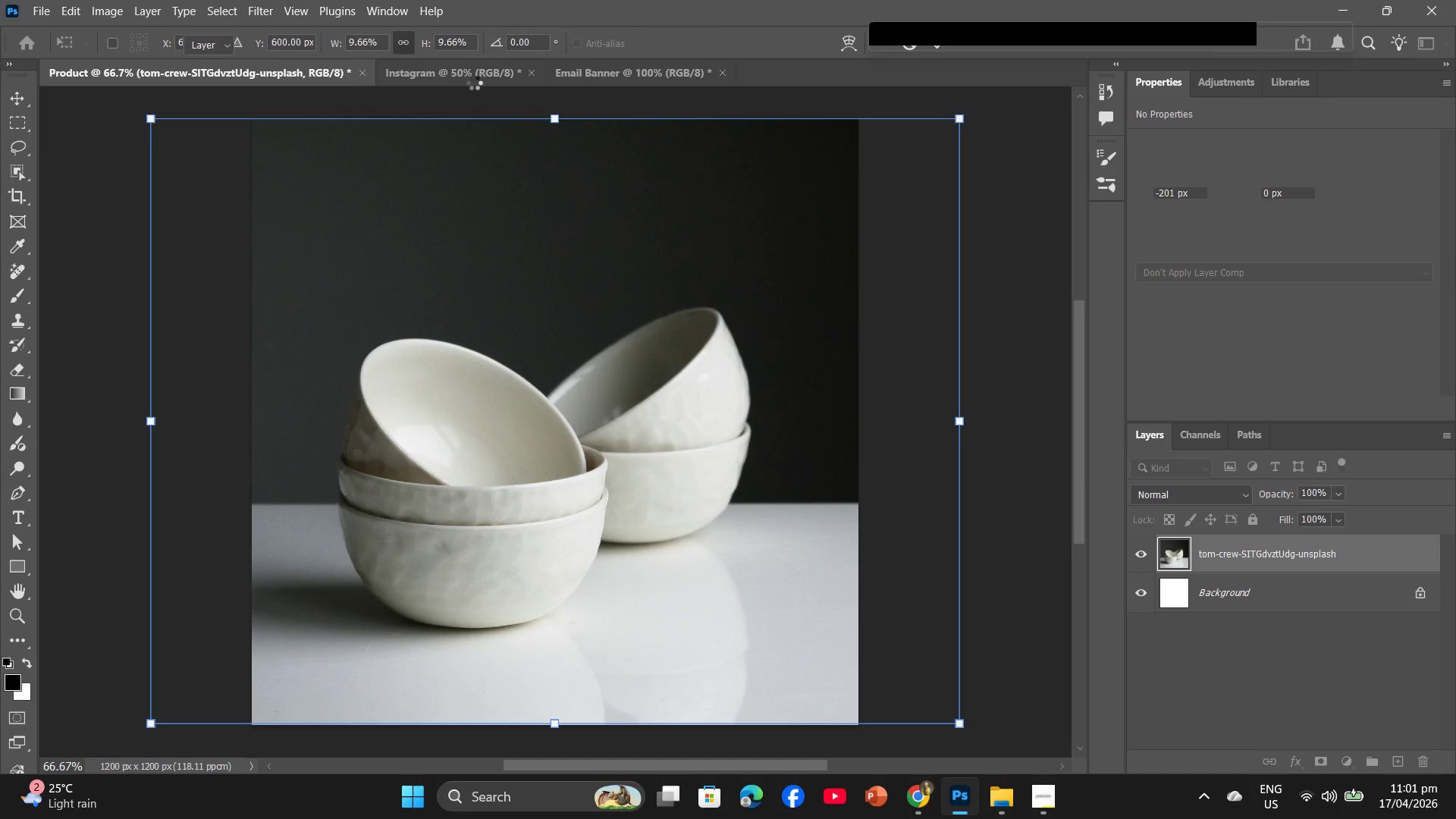 
left_click([472, 77])
 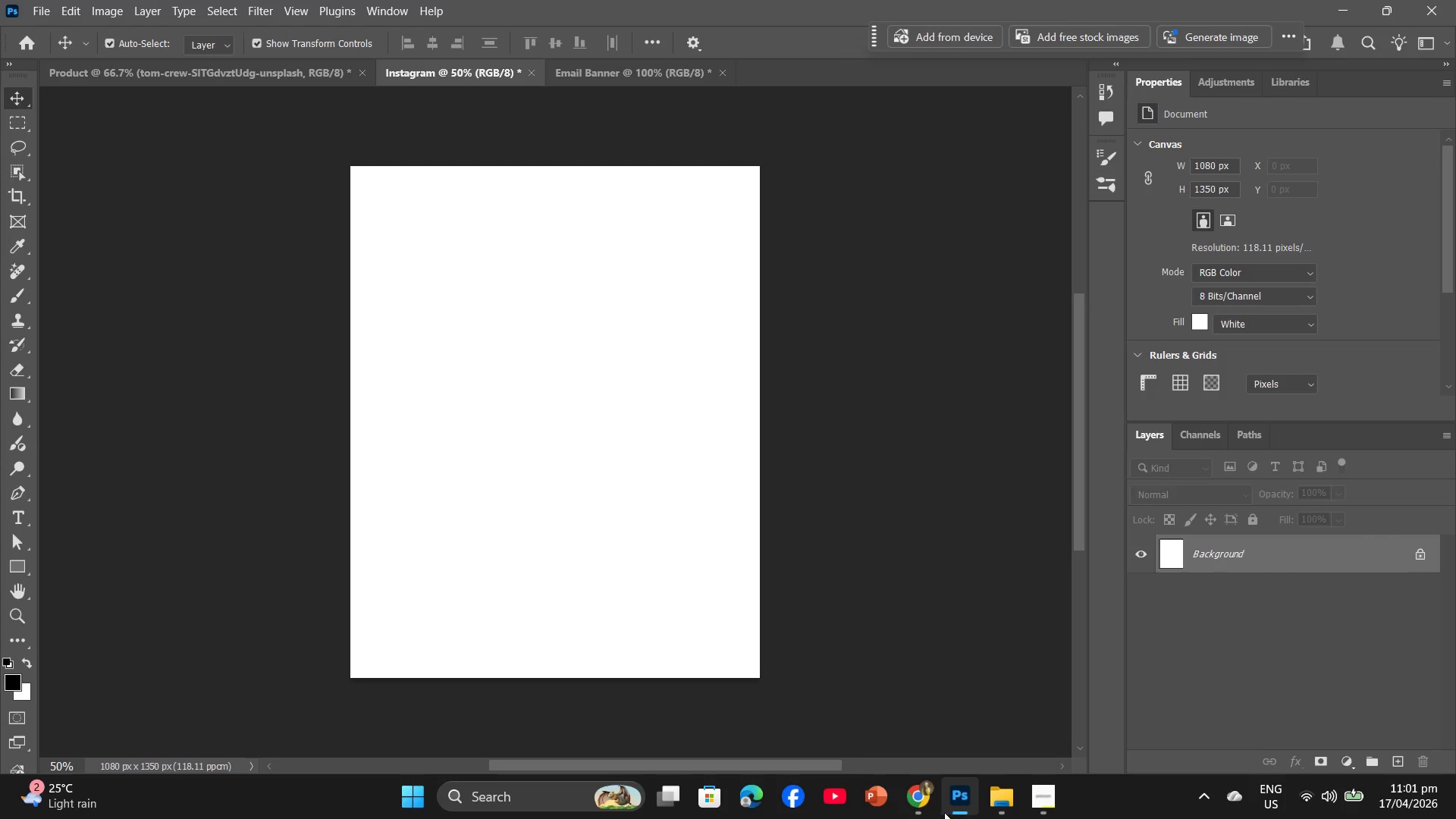 
left_click([923, 806])
 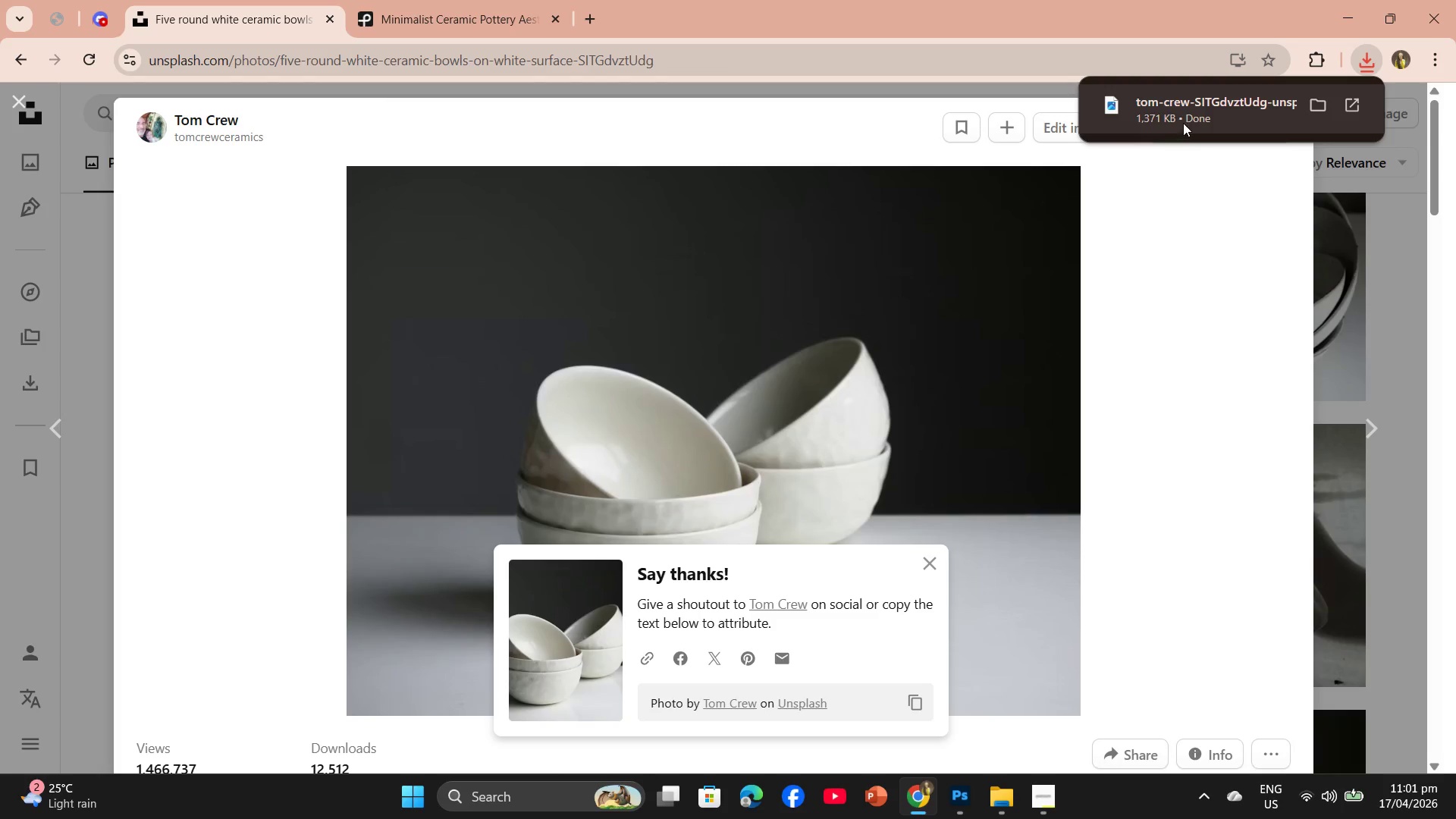 
left_click_drag(start_coordinate=[1185, 115], to_coordinate=[622, 436])
 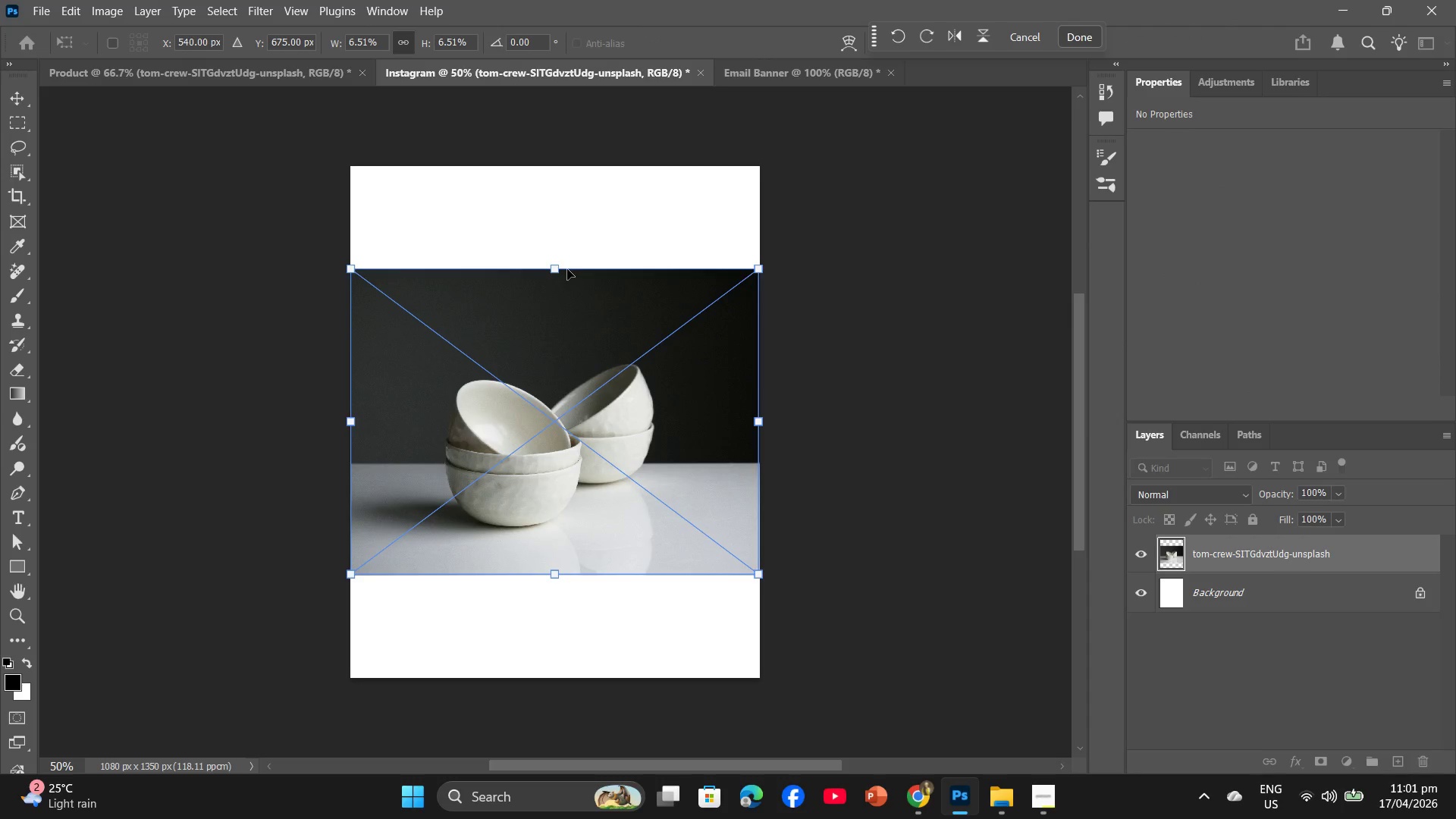 
left_click_drag(start_coordinate=[555, 265], to_coordinate=[566, 167])
 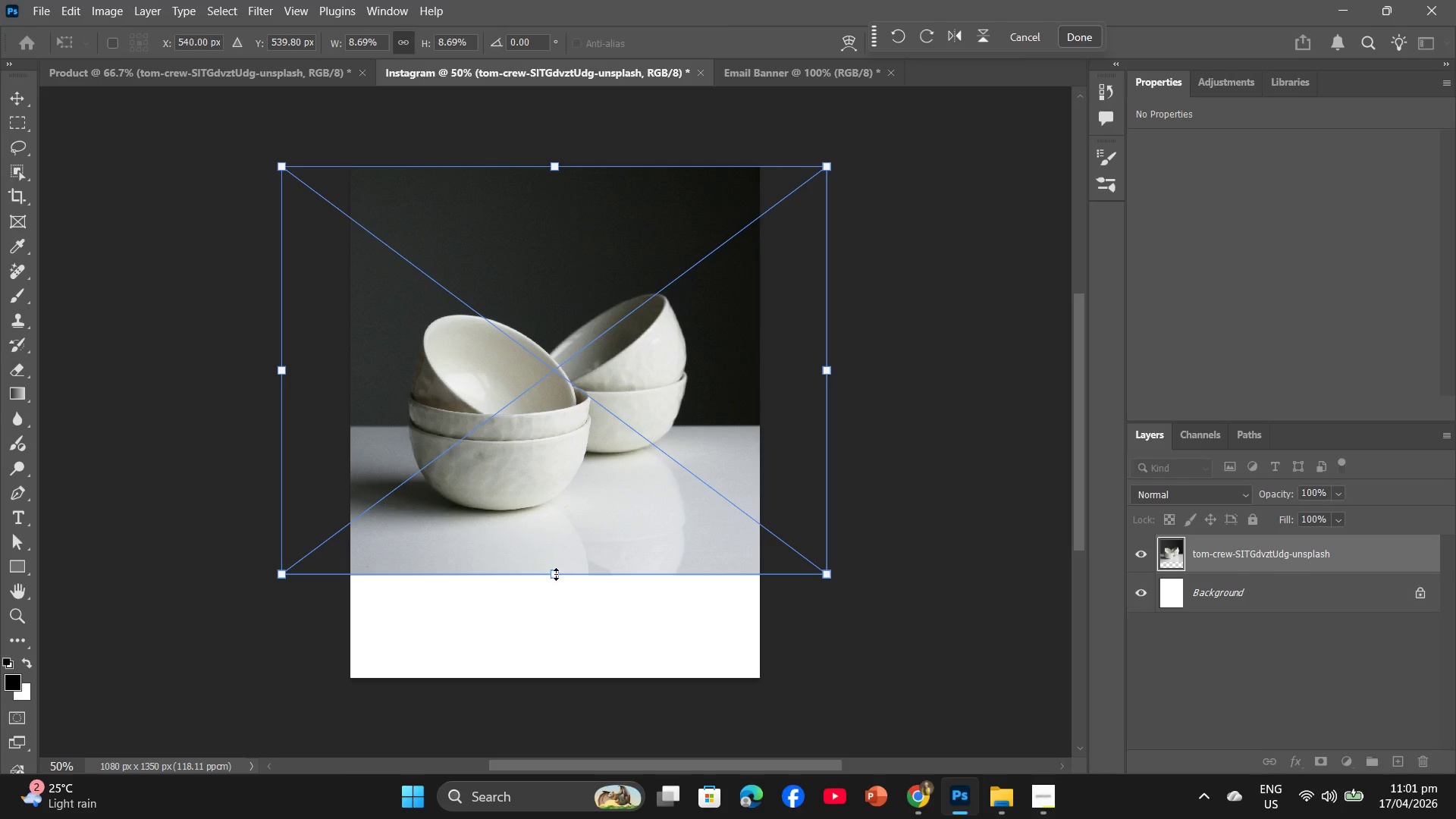 
left_click_drag(start_coordinate=[556, 574], to_coordinate=[576, 676])
 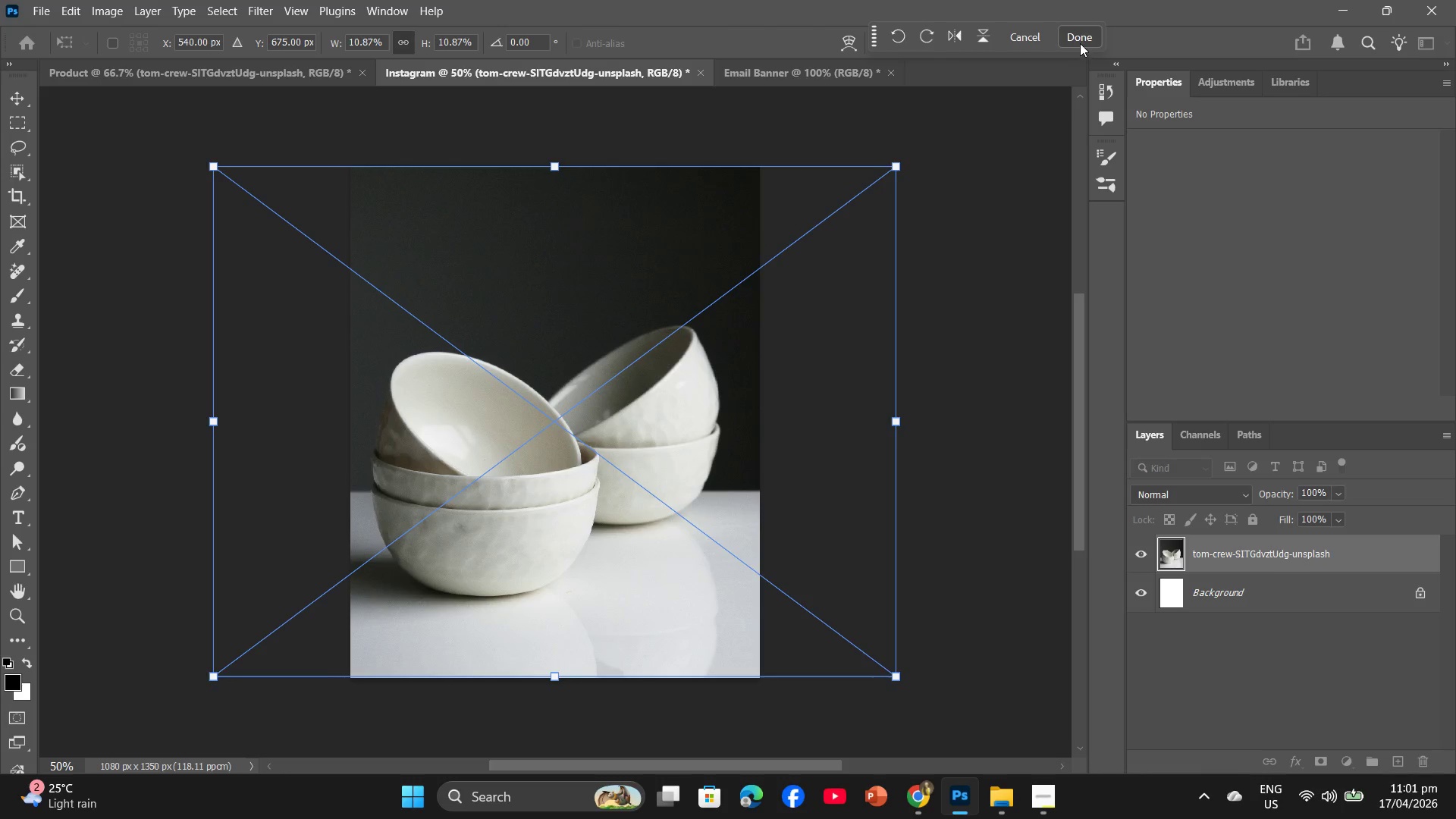 
left_click([1081, 40])
 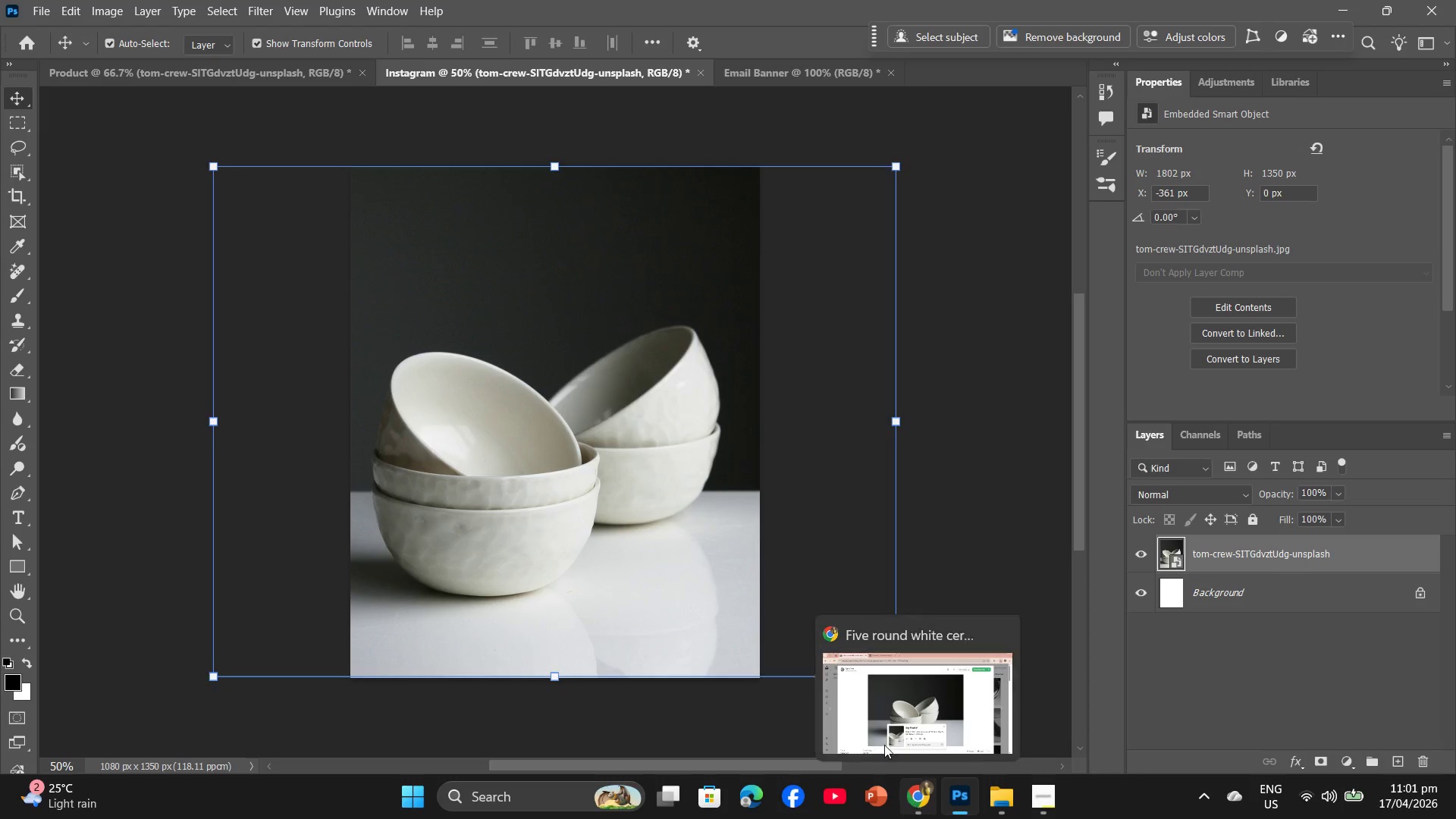 
left_click([843, 73])
 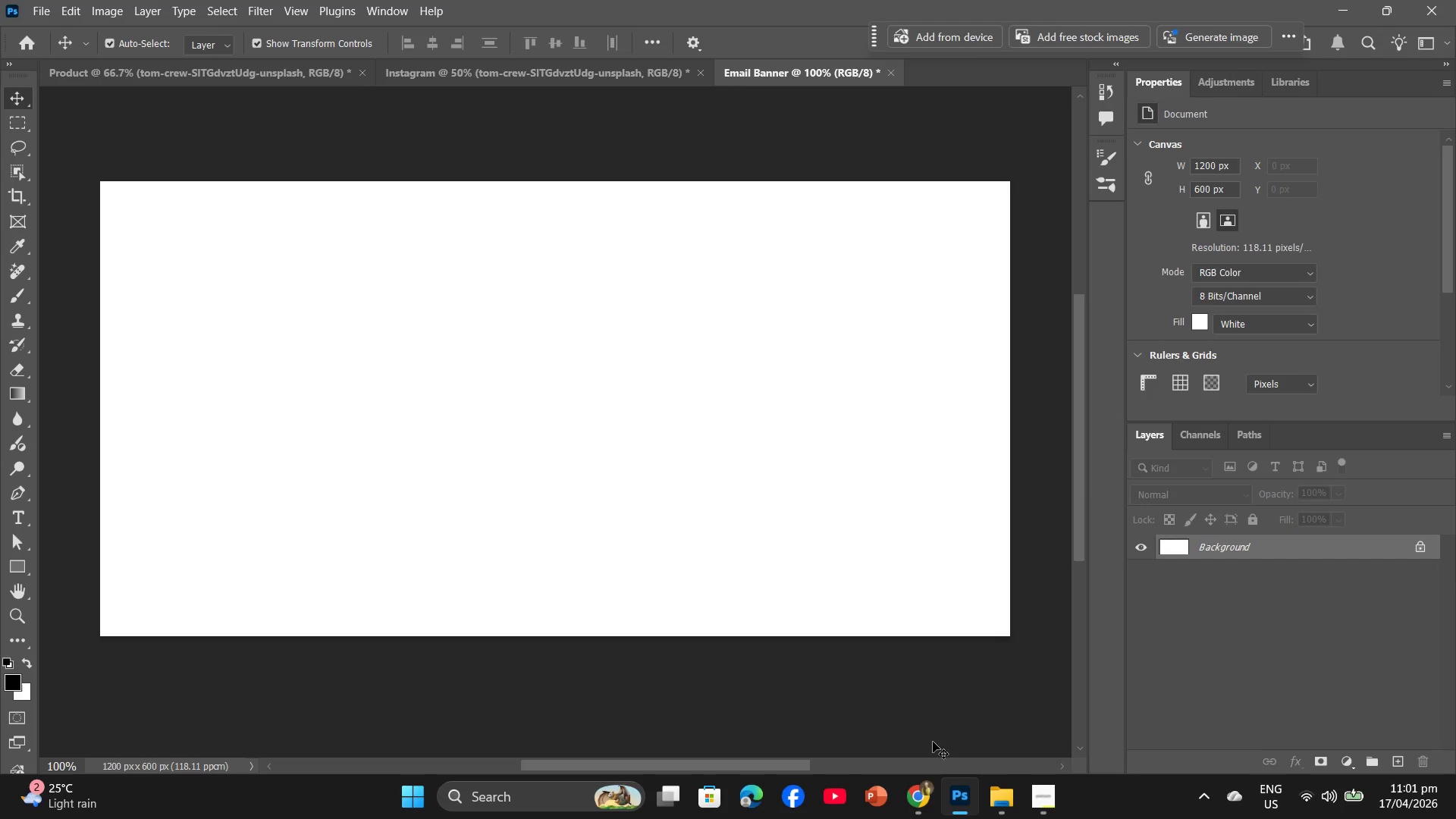 
left_click([923, 800])
 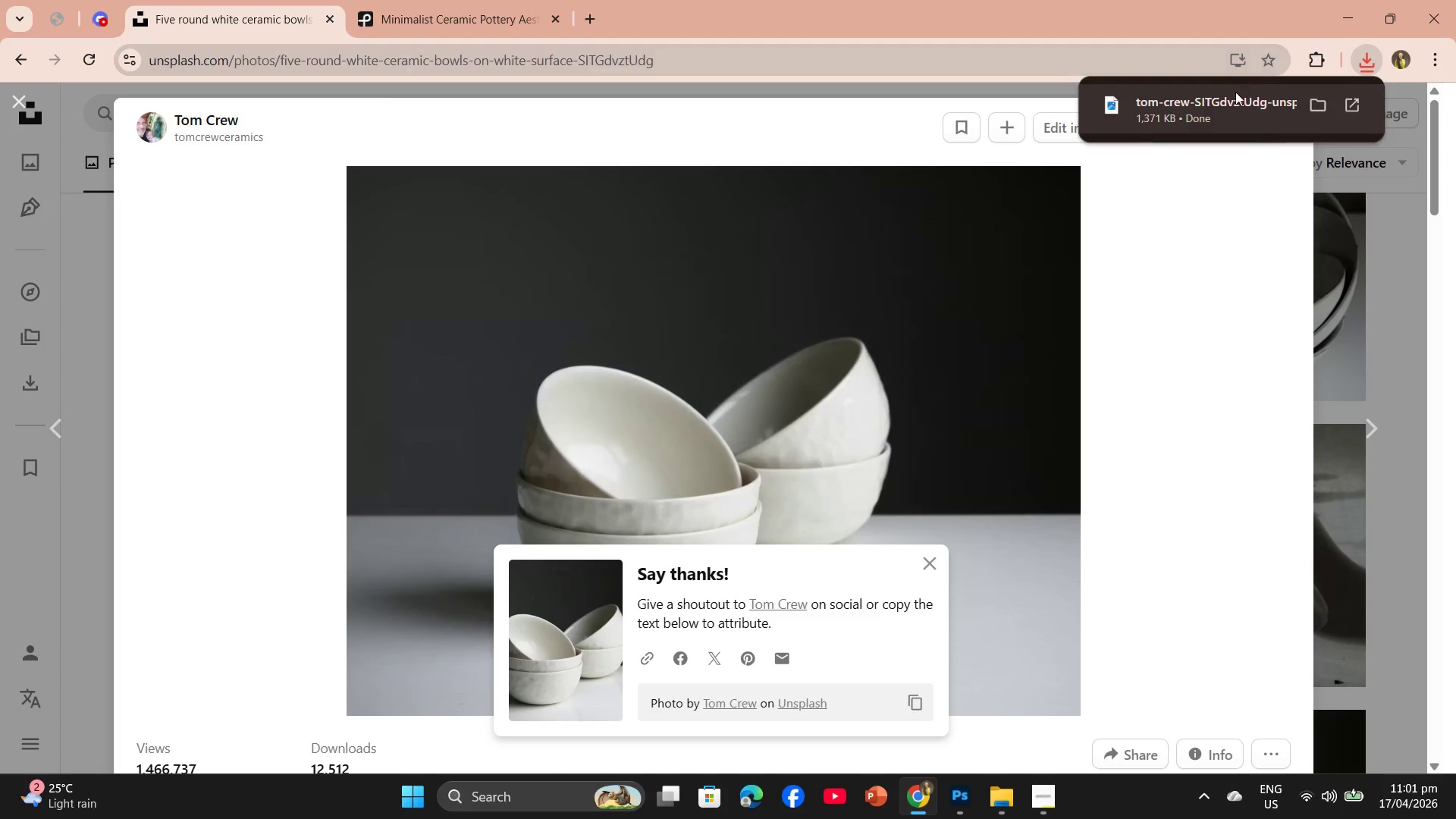 
left_click_drag(start_coordinate=[1232, 97], to_coordinate=[676, 460])
 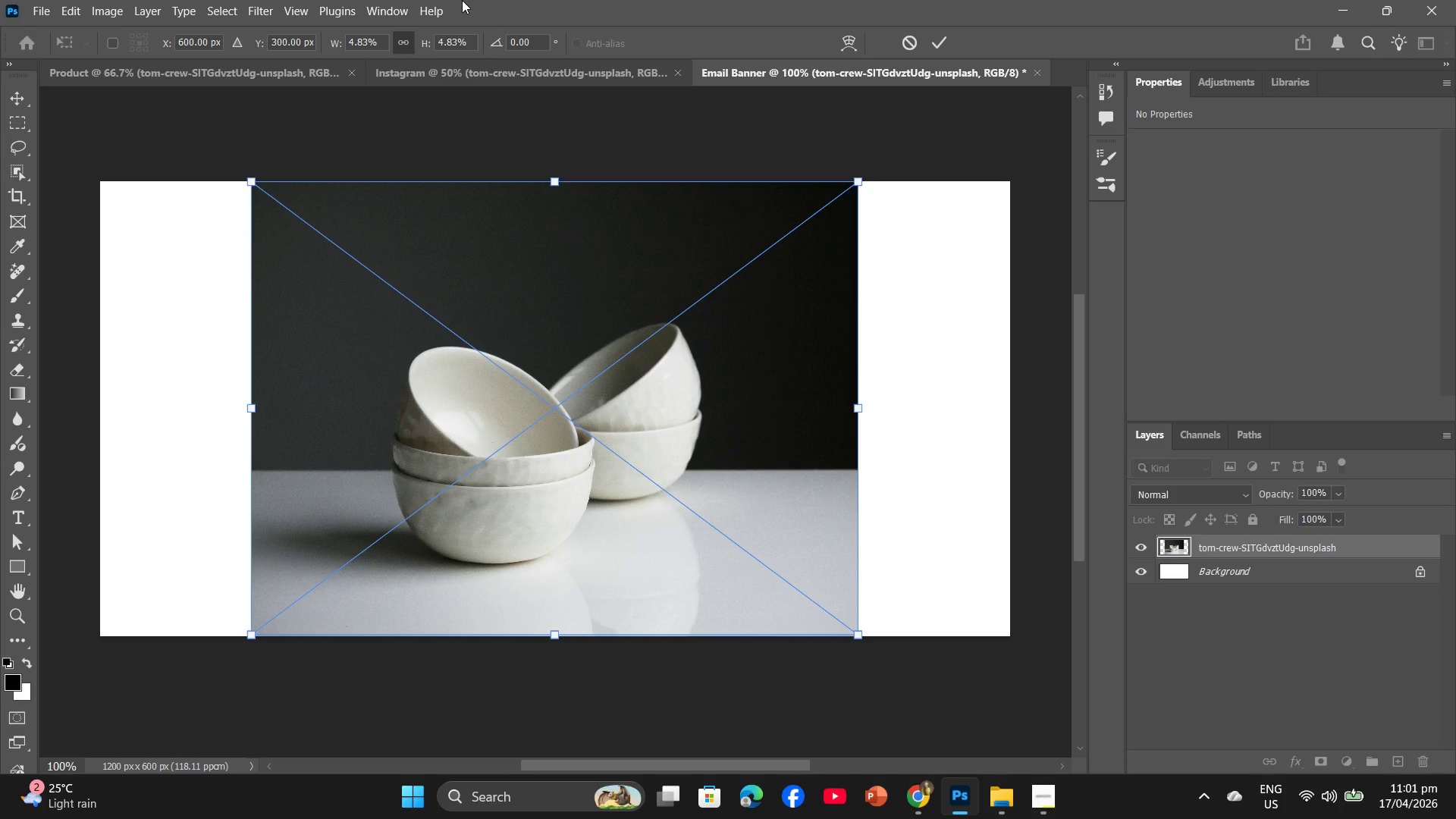 
wait(17.52)
 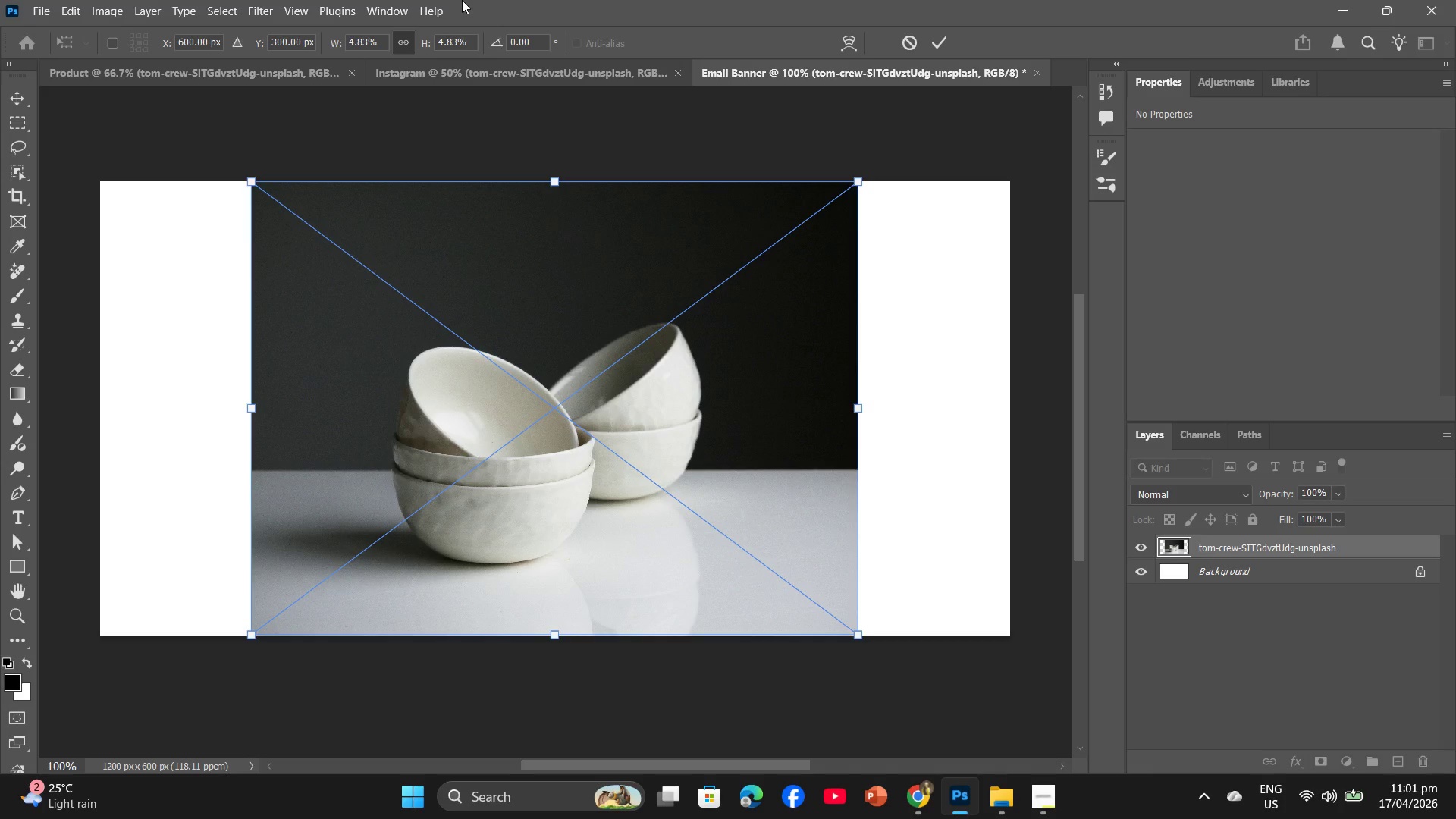 
left_click_drag(start_coordinate=[246, 410], to_coordinate=[101, 399])
 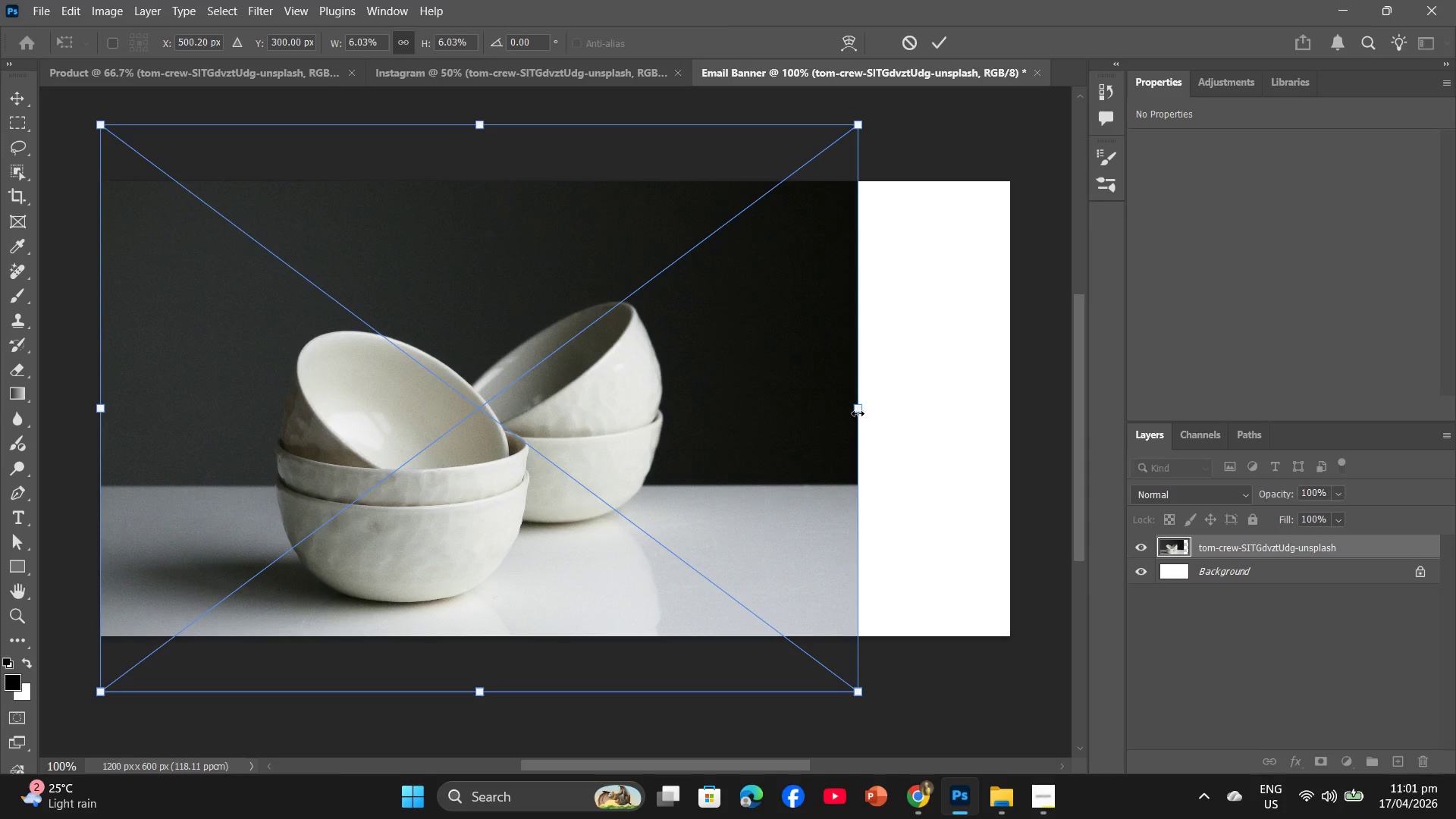 
left_click_drag(start_coordinate=[858, 413], to_coordinate=[1006, 410])
 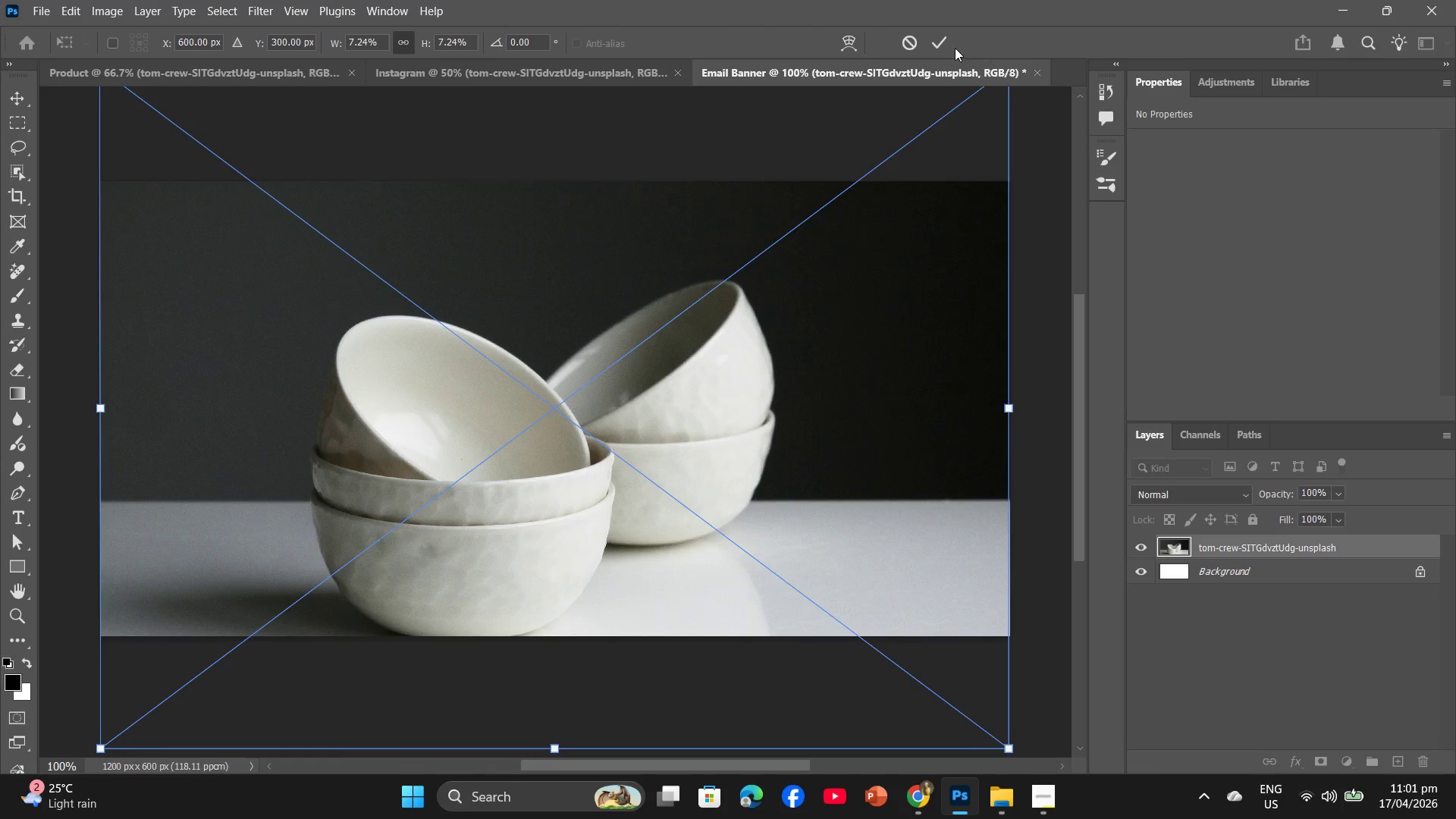 
left_click([939, 48])
 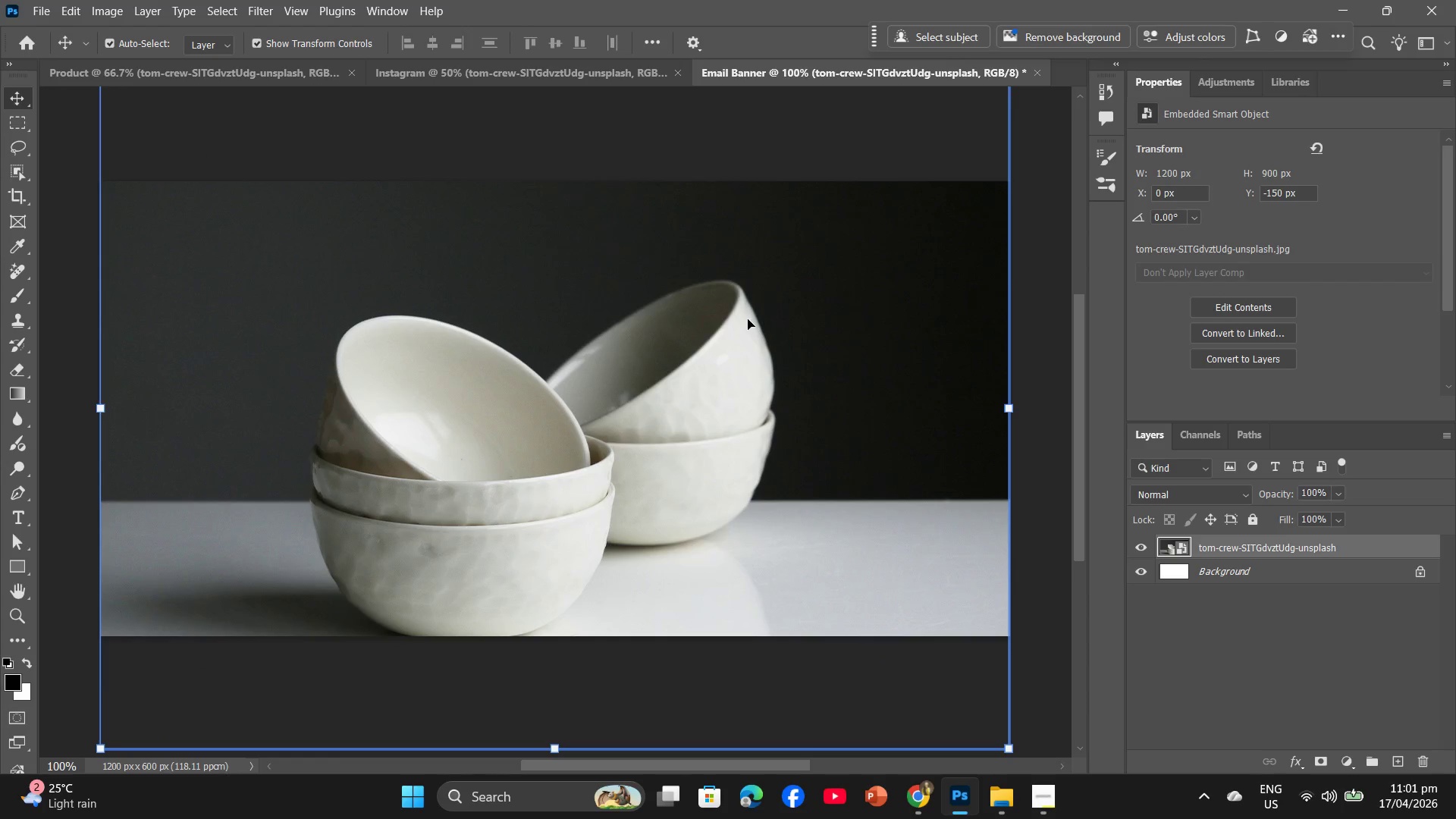 
left_click_drag(start_coordinate=[745, 324], to_coordinate=[745, 300])
 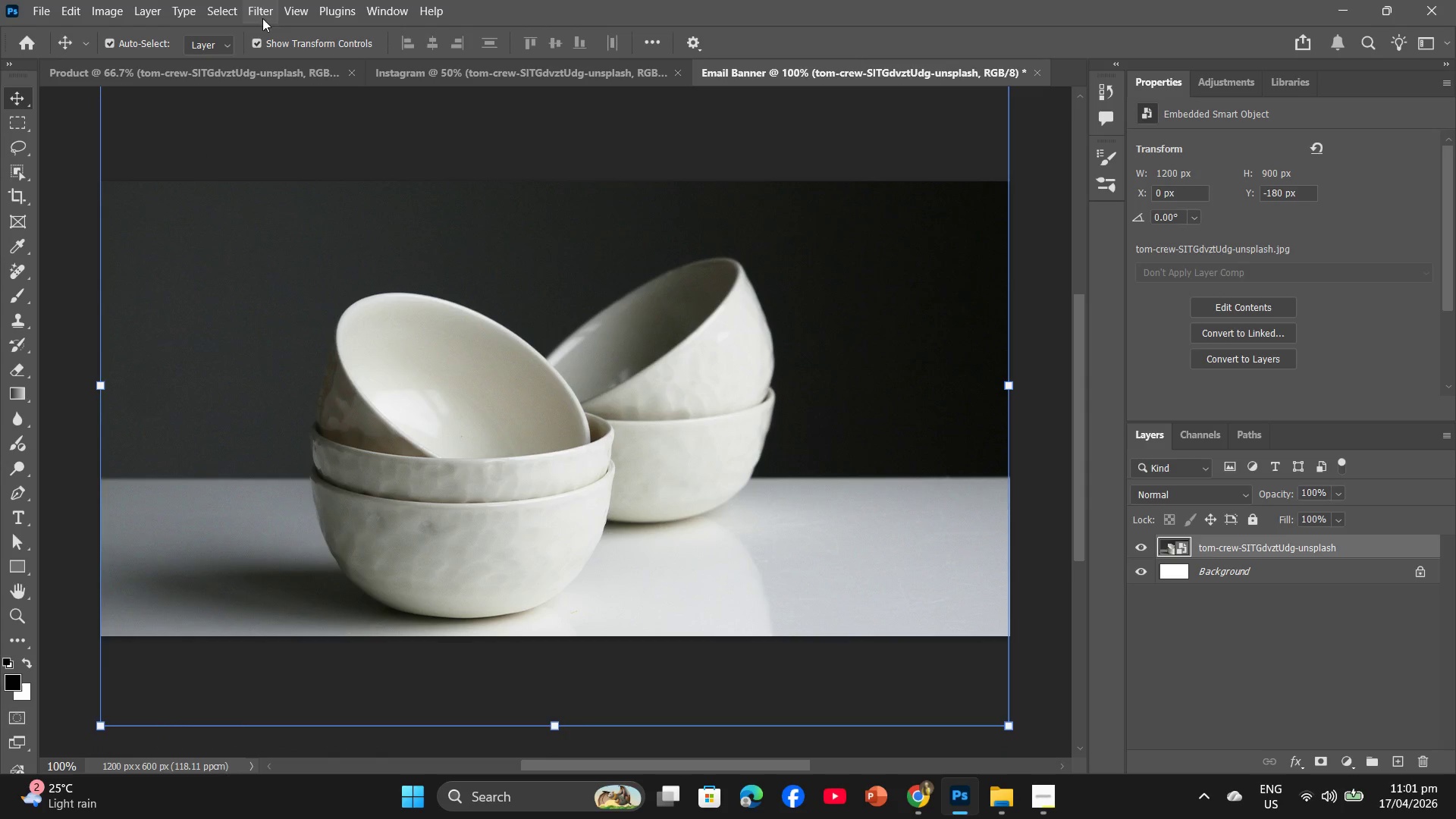 
left_click([152, 64])
 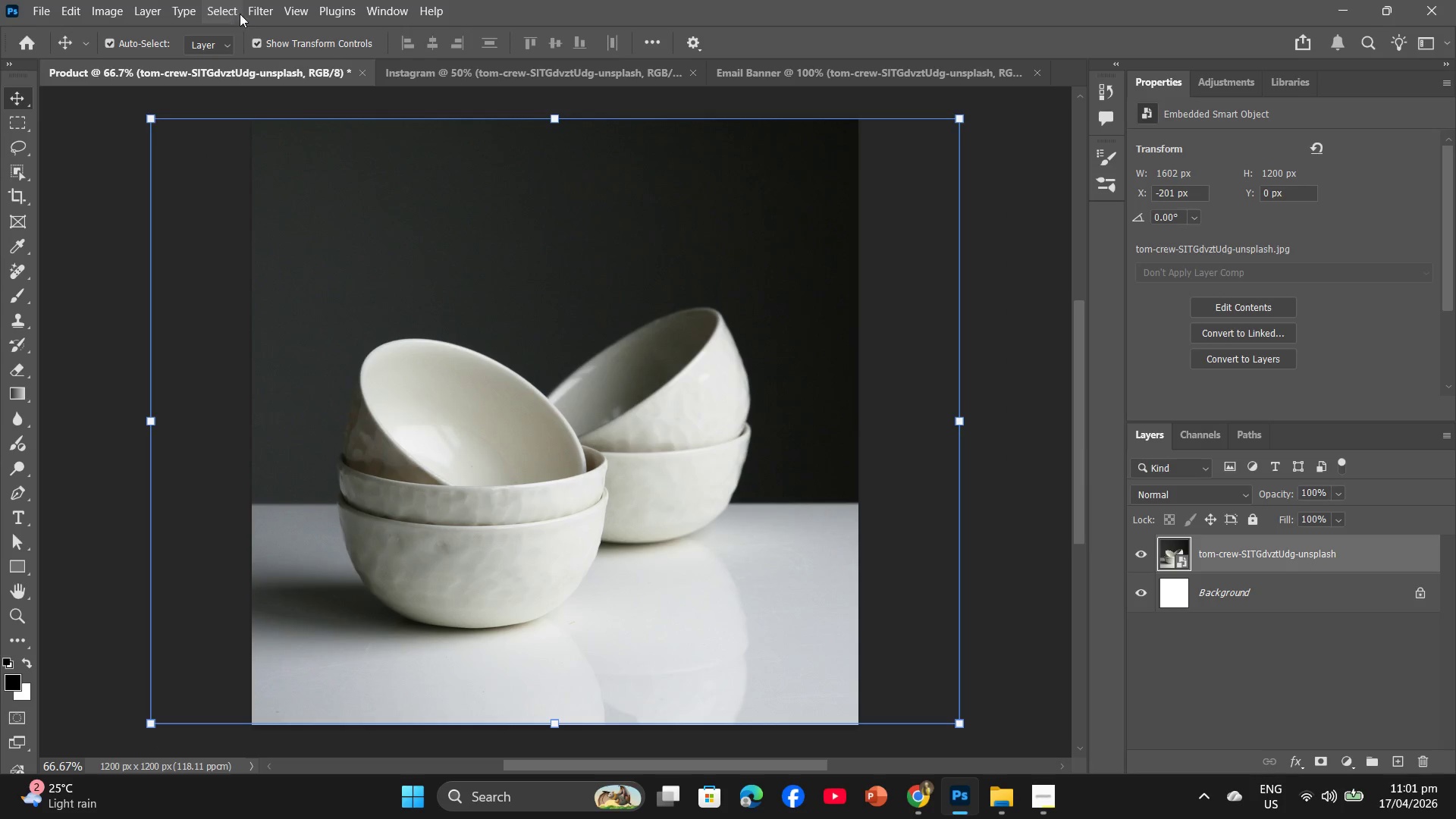 
left_click([247, 12])
 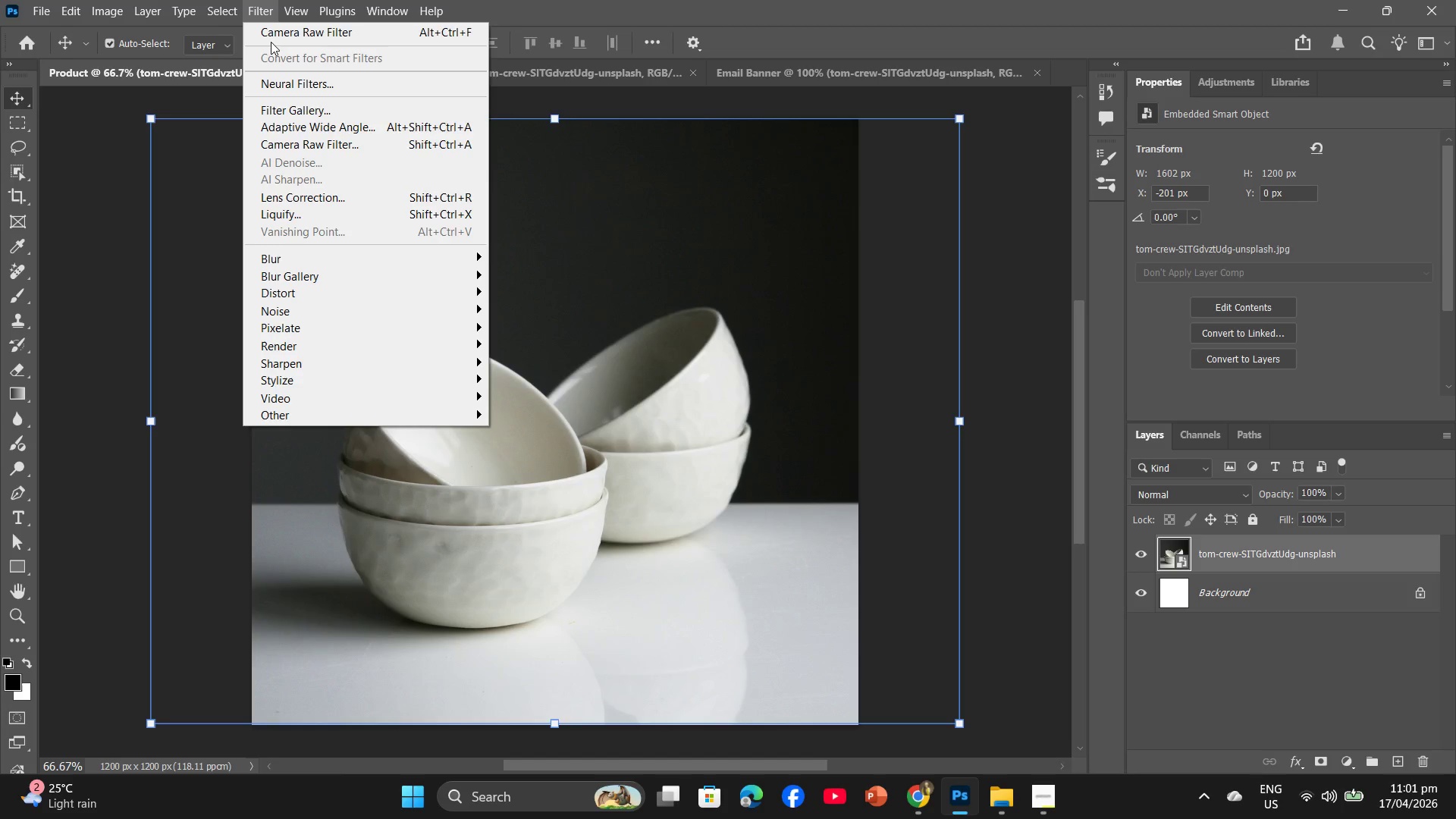 
double_click([274, 38])
 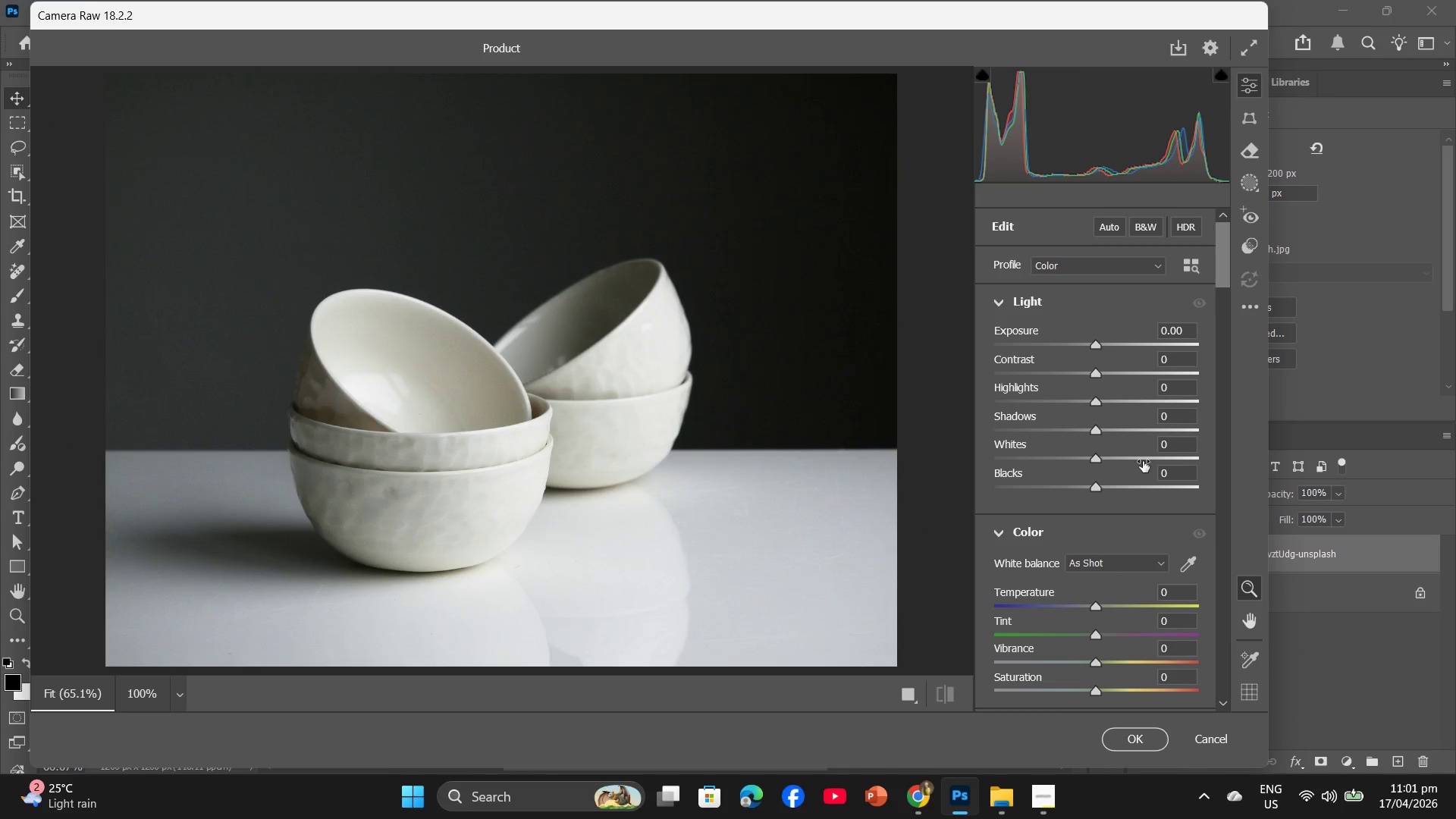 
wait(5.14)
 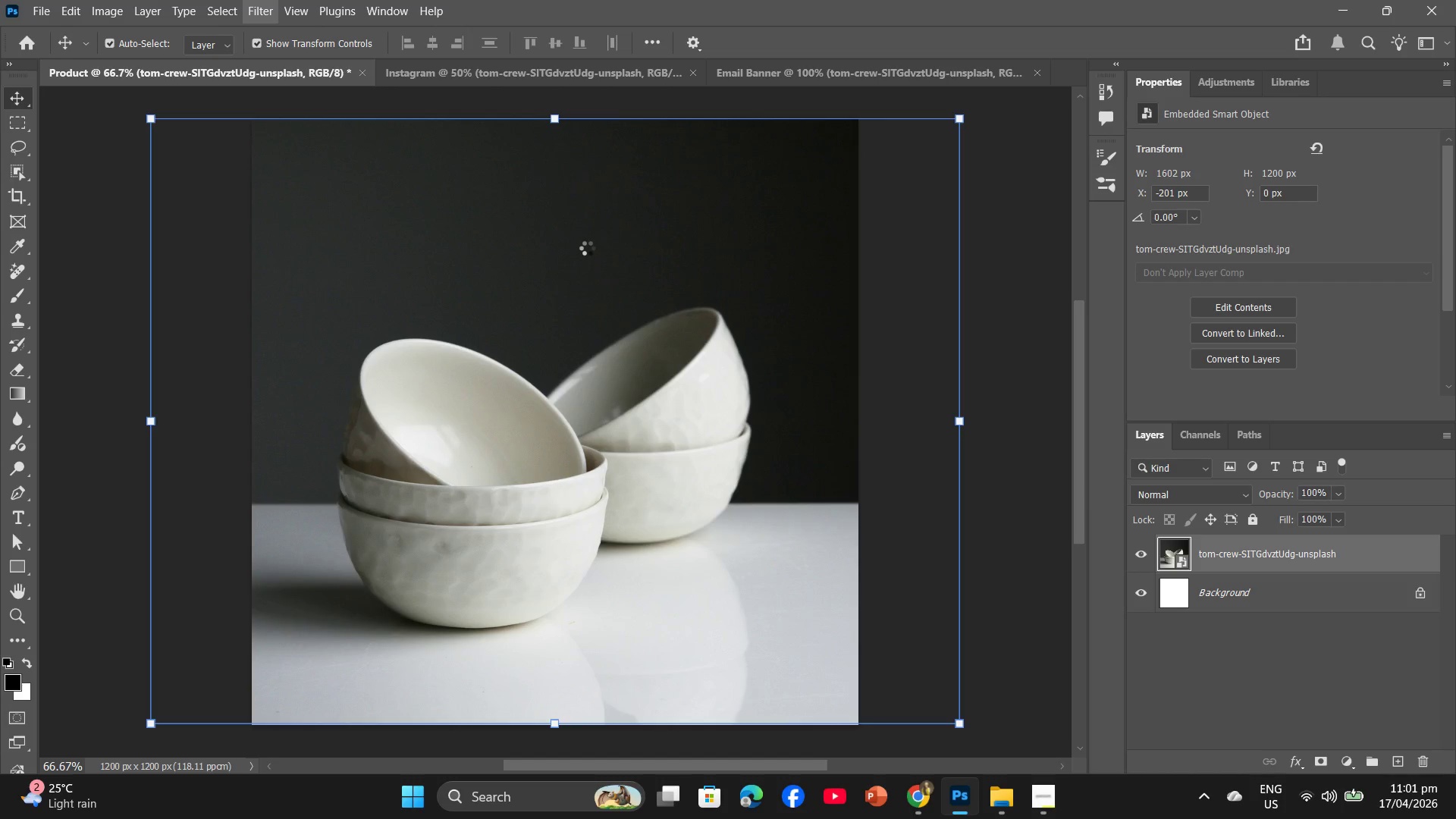 
left_click([1166, 362])
 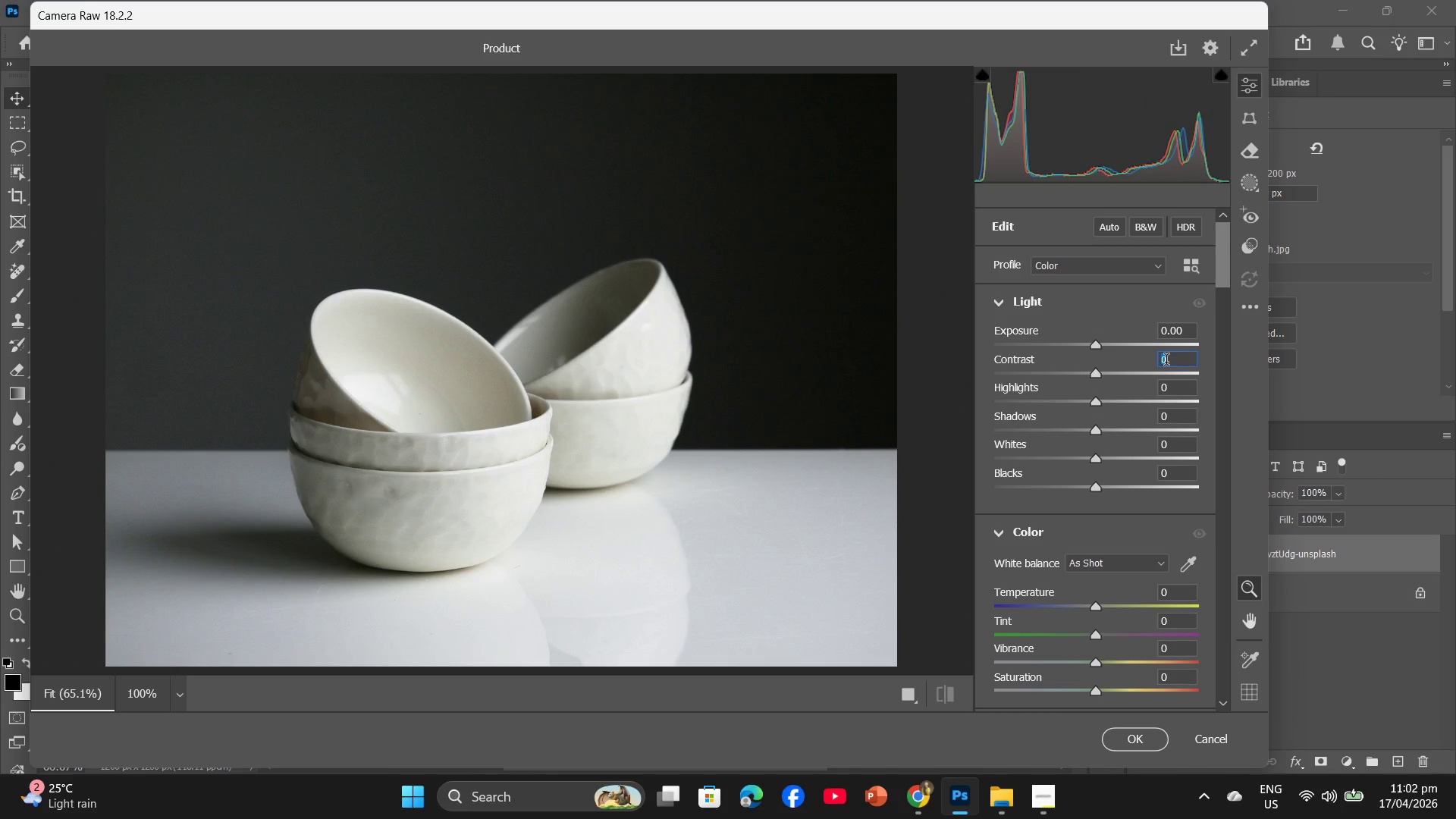 
key(Numpad1)
 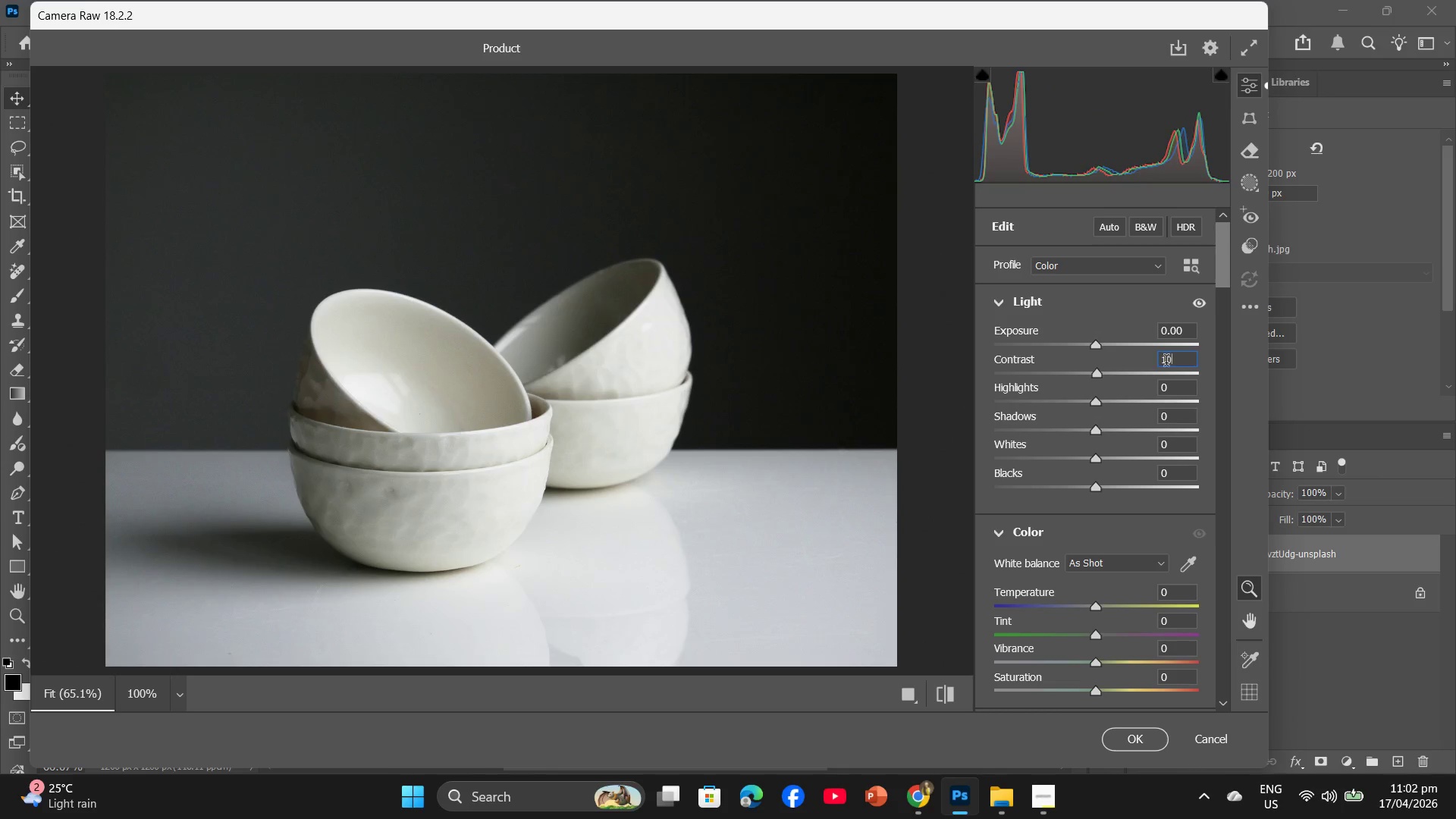 
key(Numpad0)
 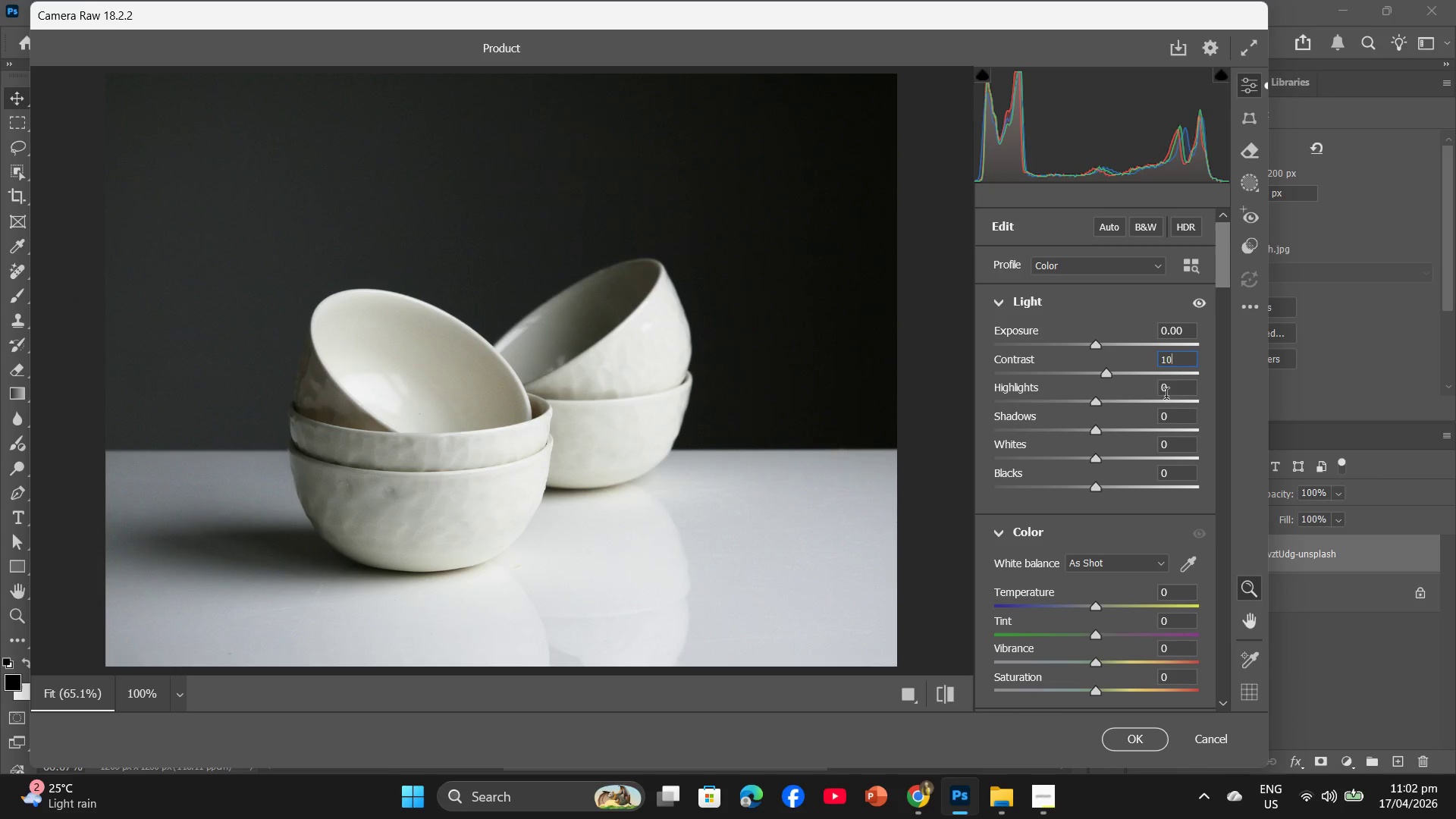 
left_click([1166, 394])
 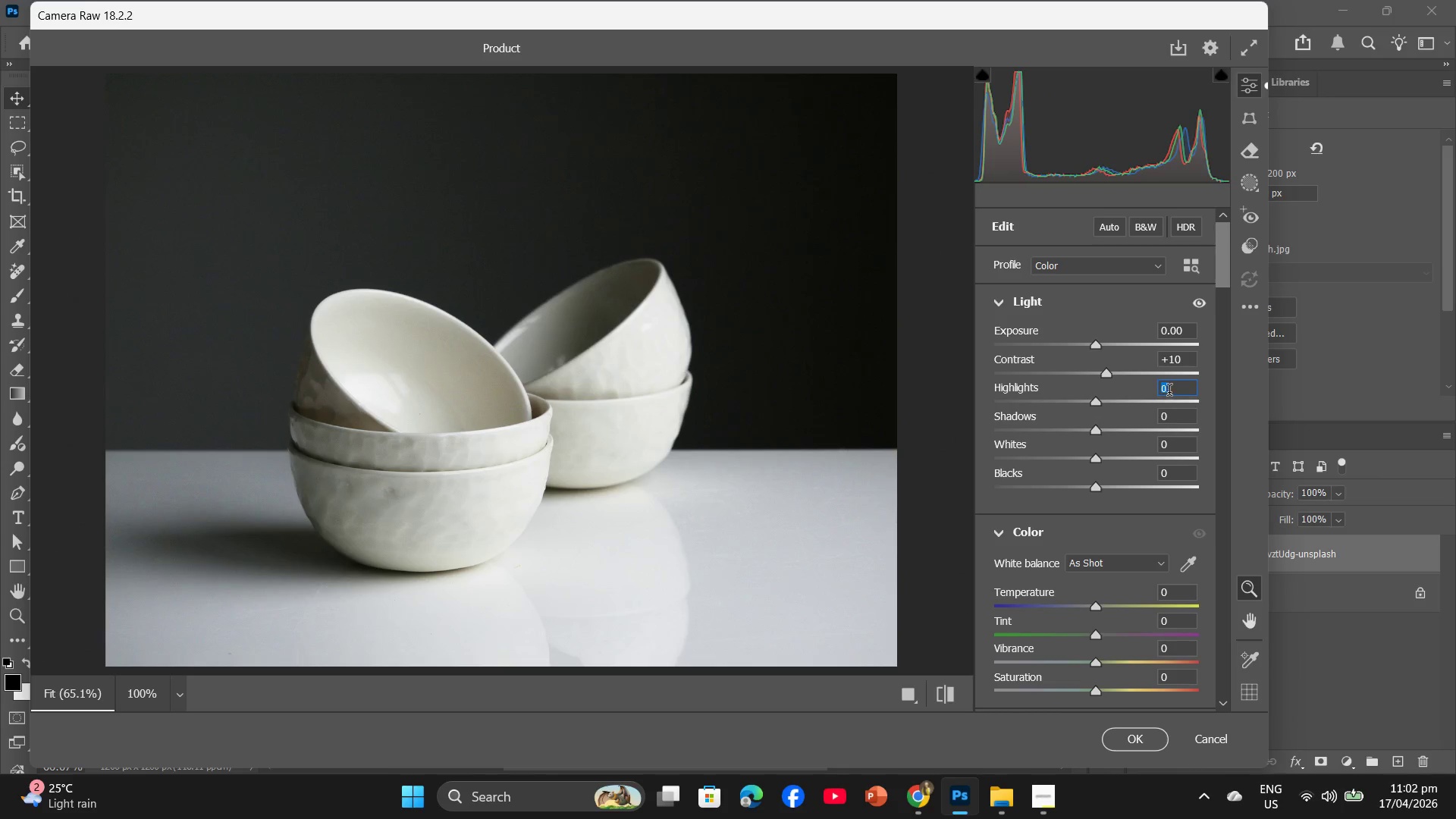 
key(Minus)
 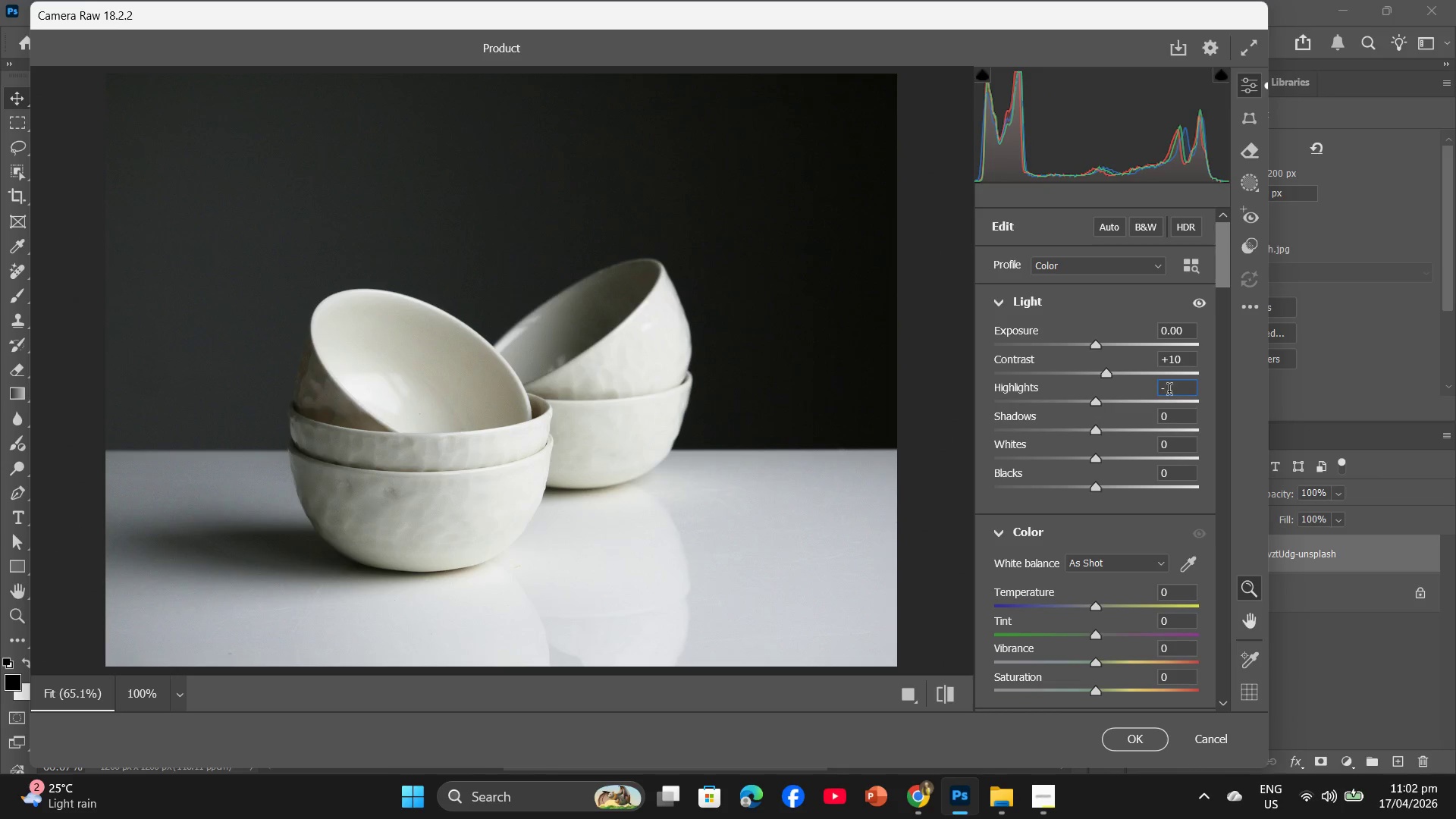 
key(Numpad5)
 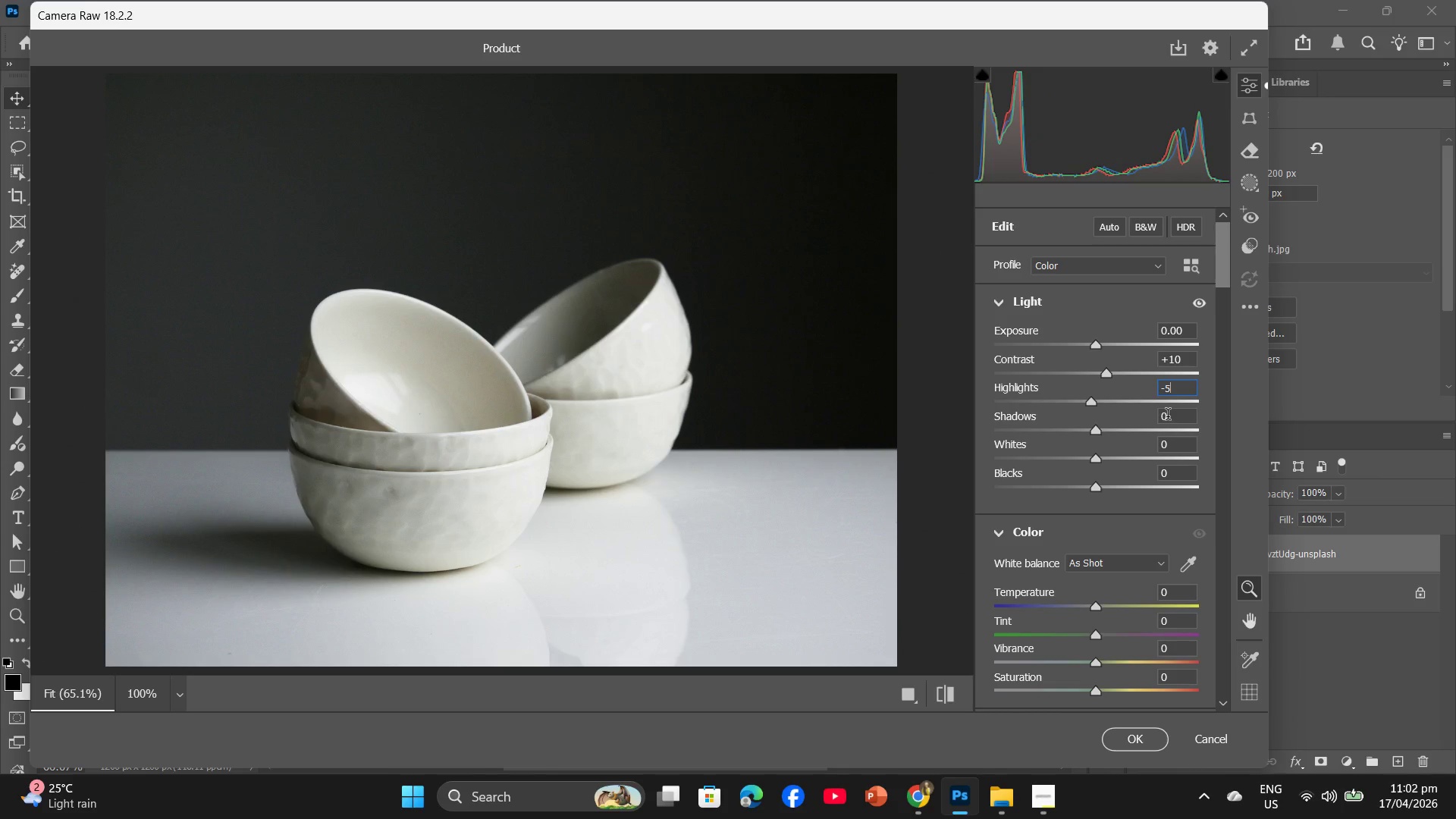 
left_click([1166, 417])
 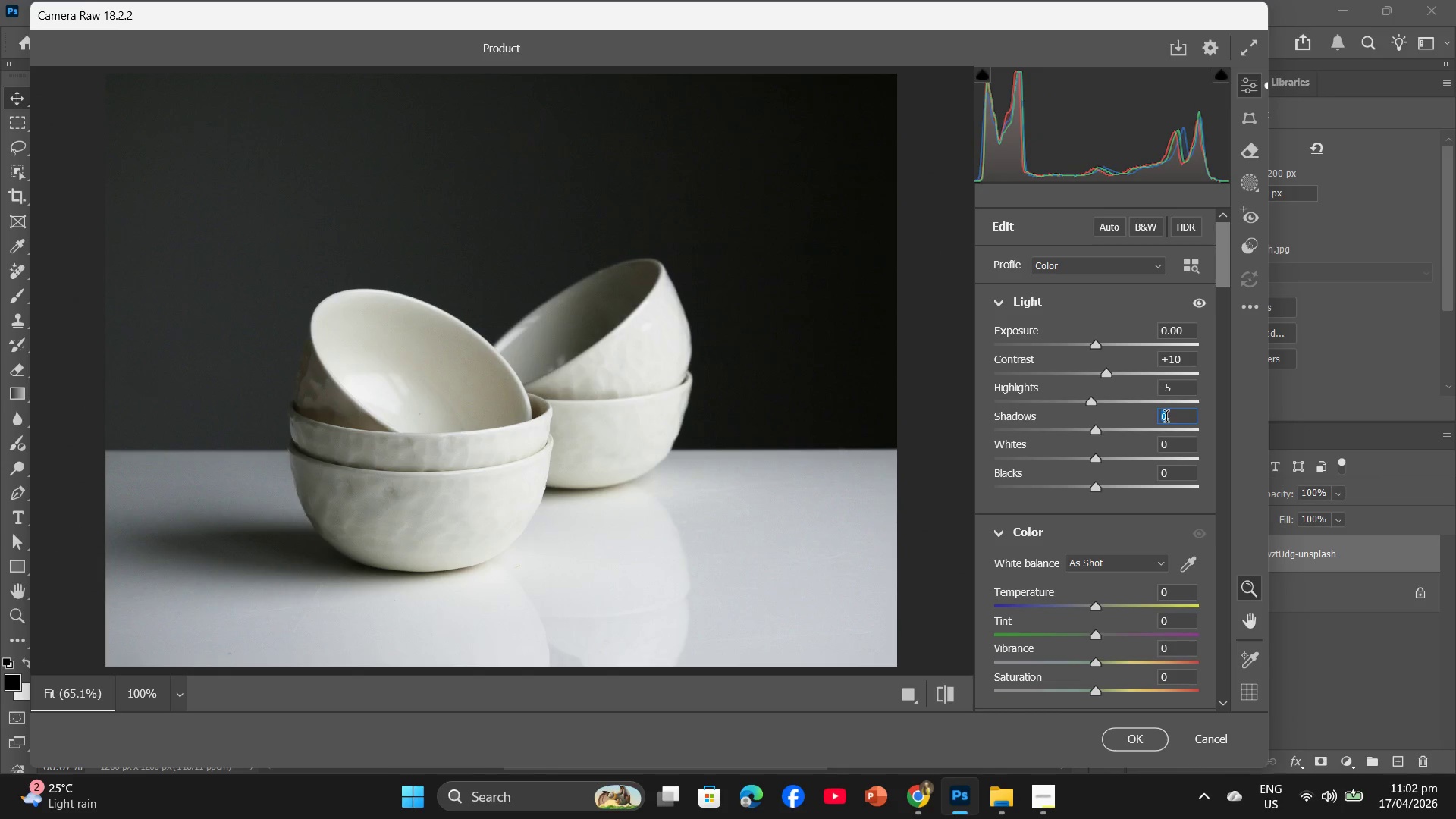 
key(Numpad5)
 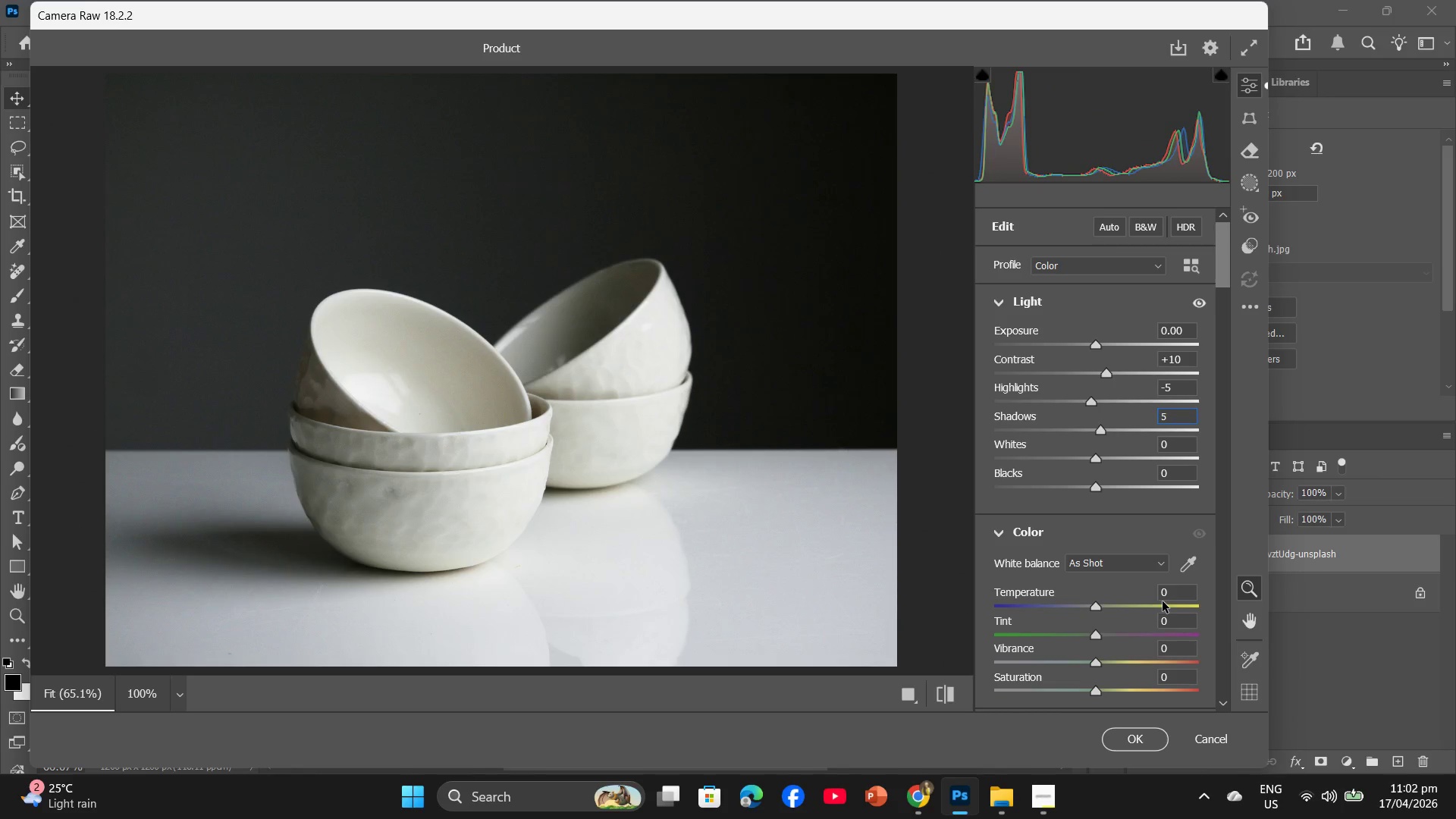 
left_click([1163, 595])
 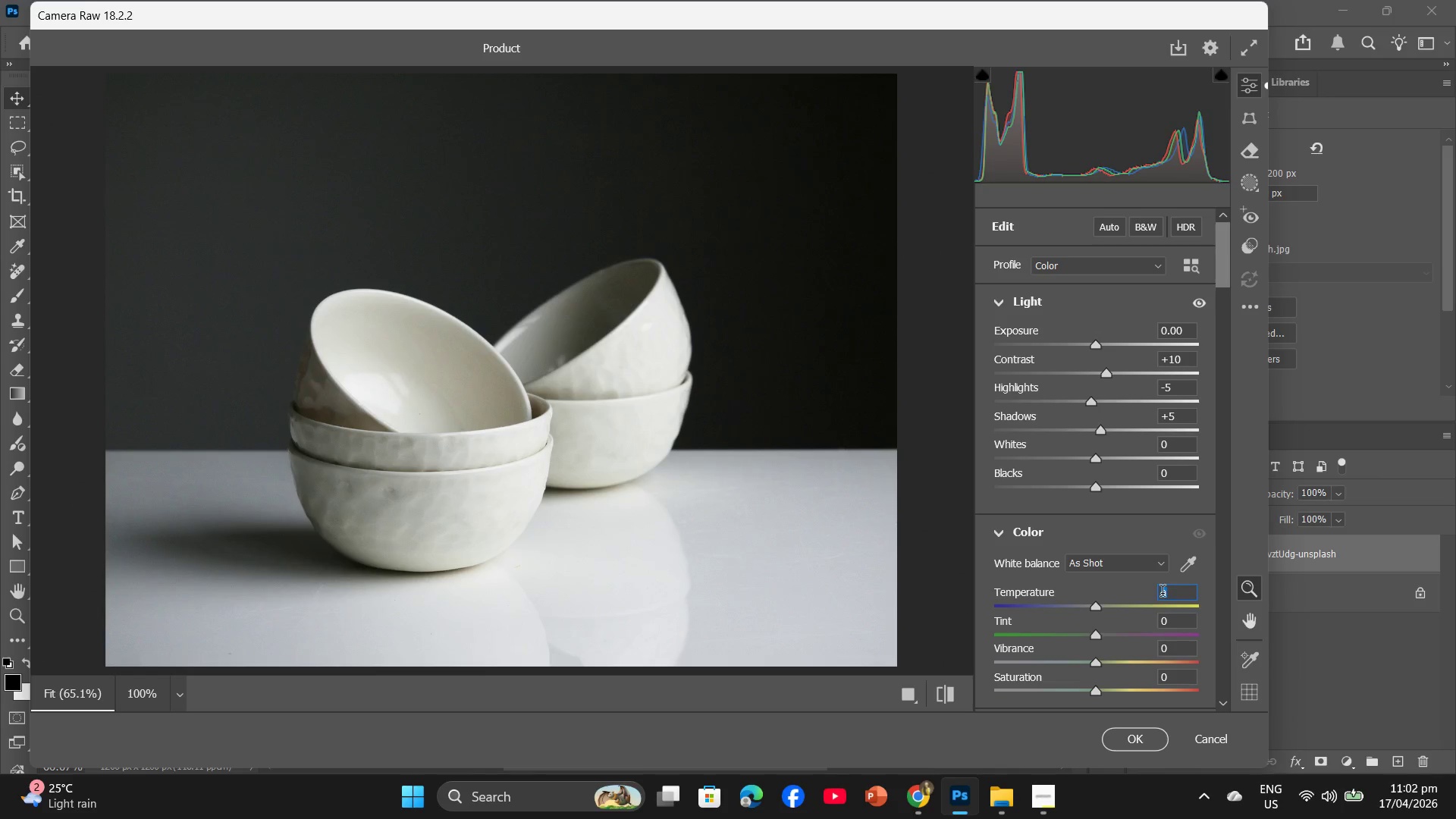 
key(Minus)
 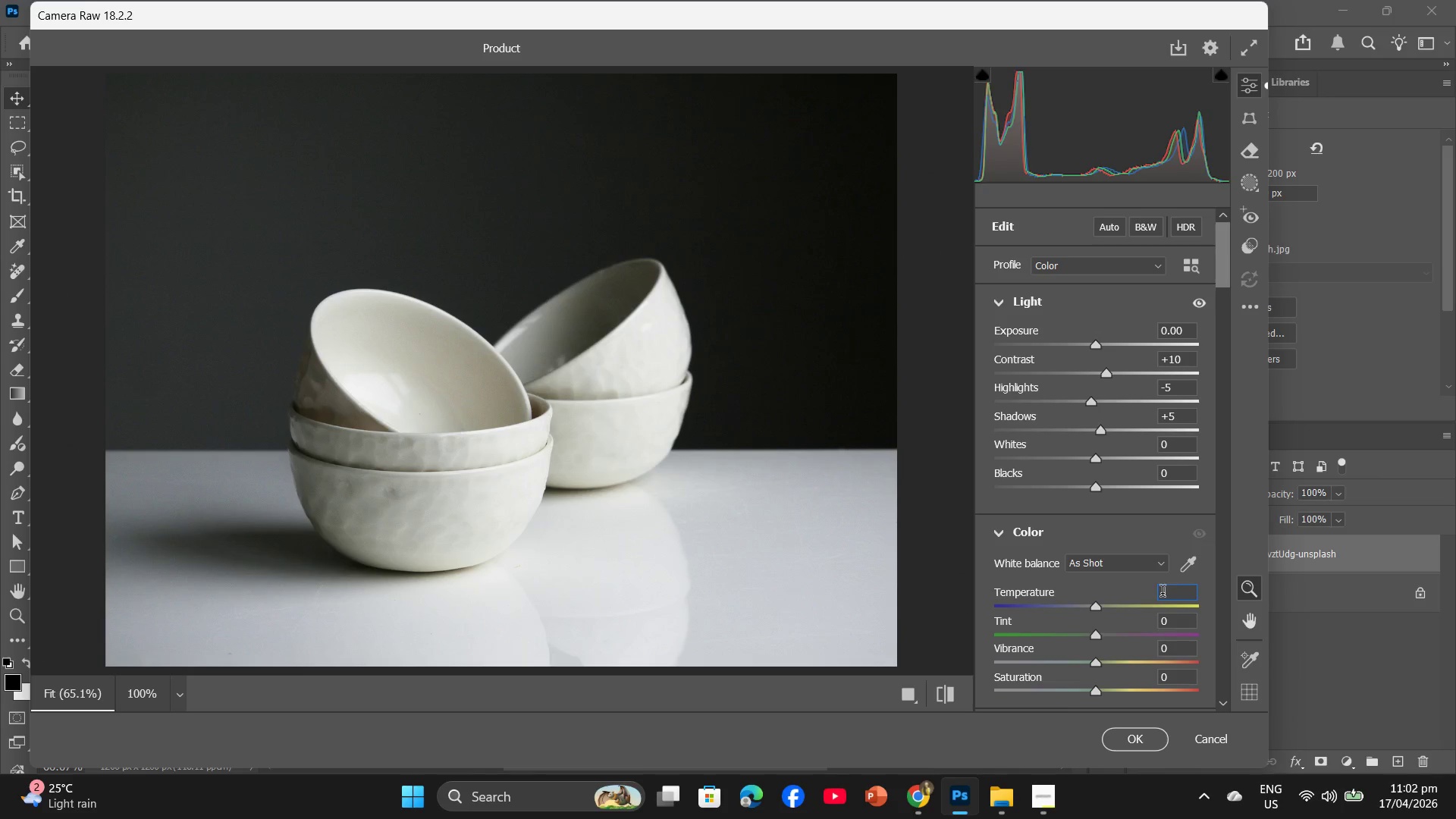 
key(Numpad1)
 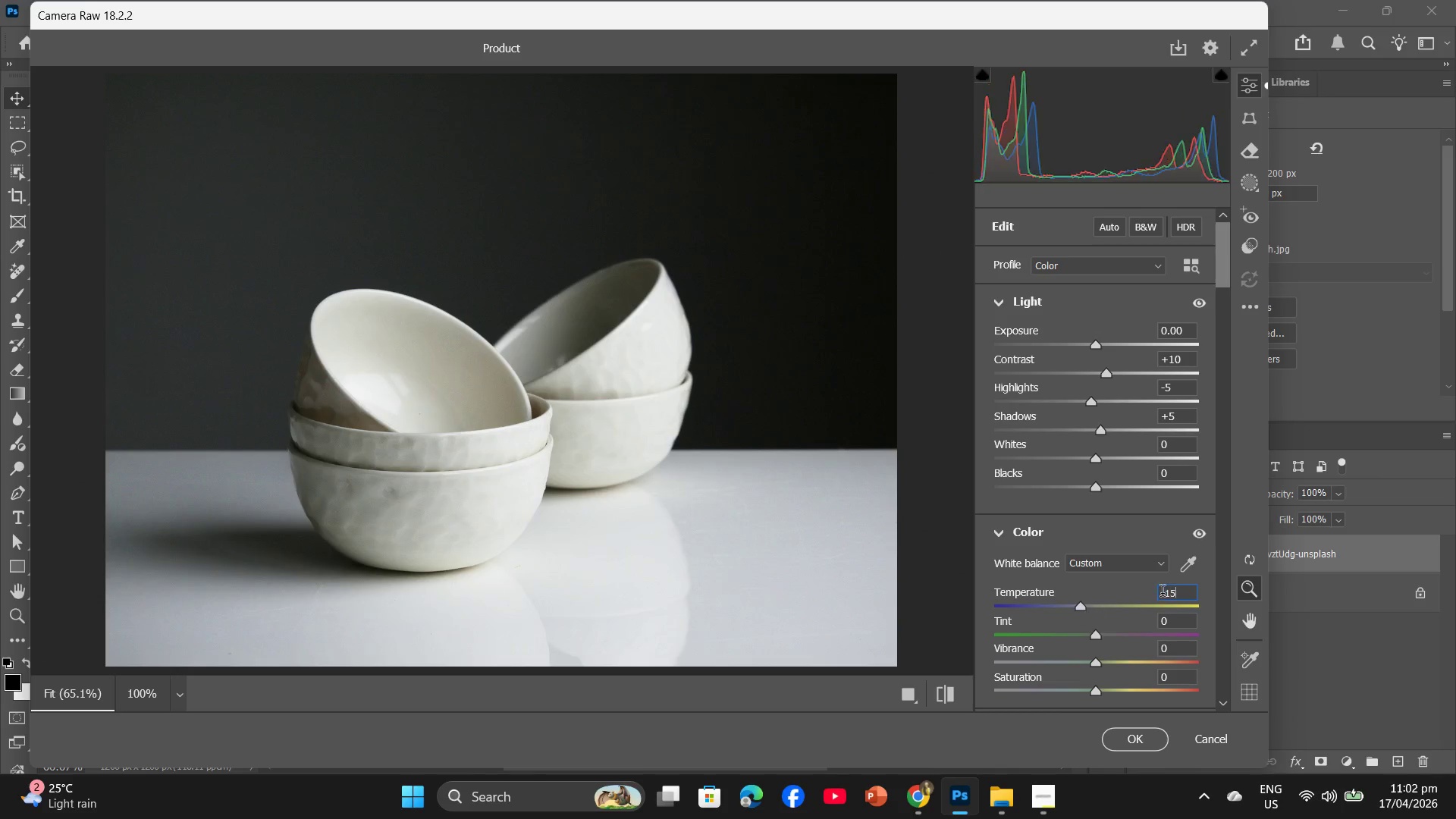 
key(Numpad5)
 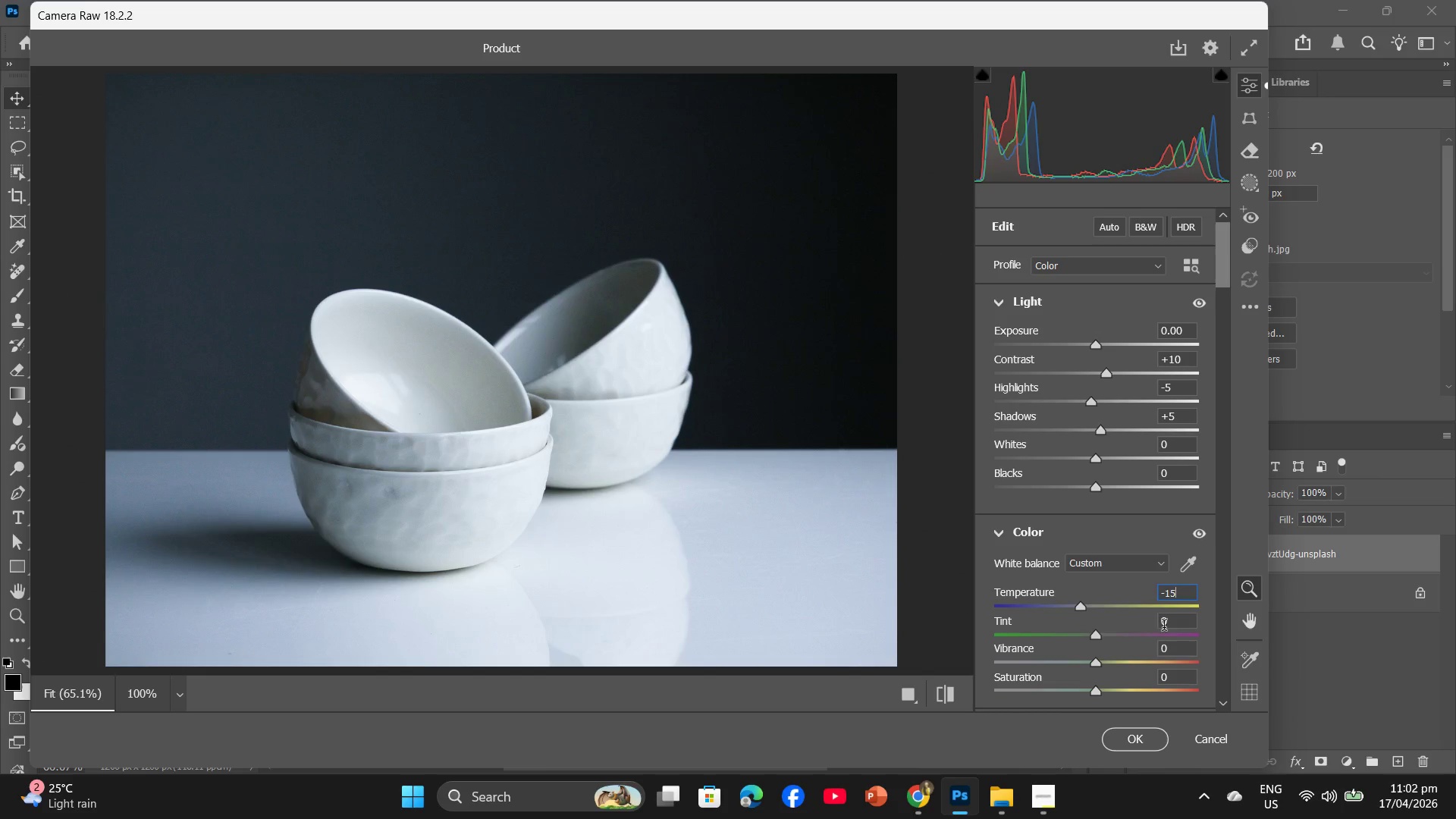 
left_click([1164, 625])
 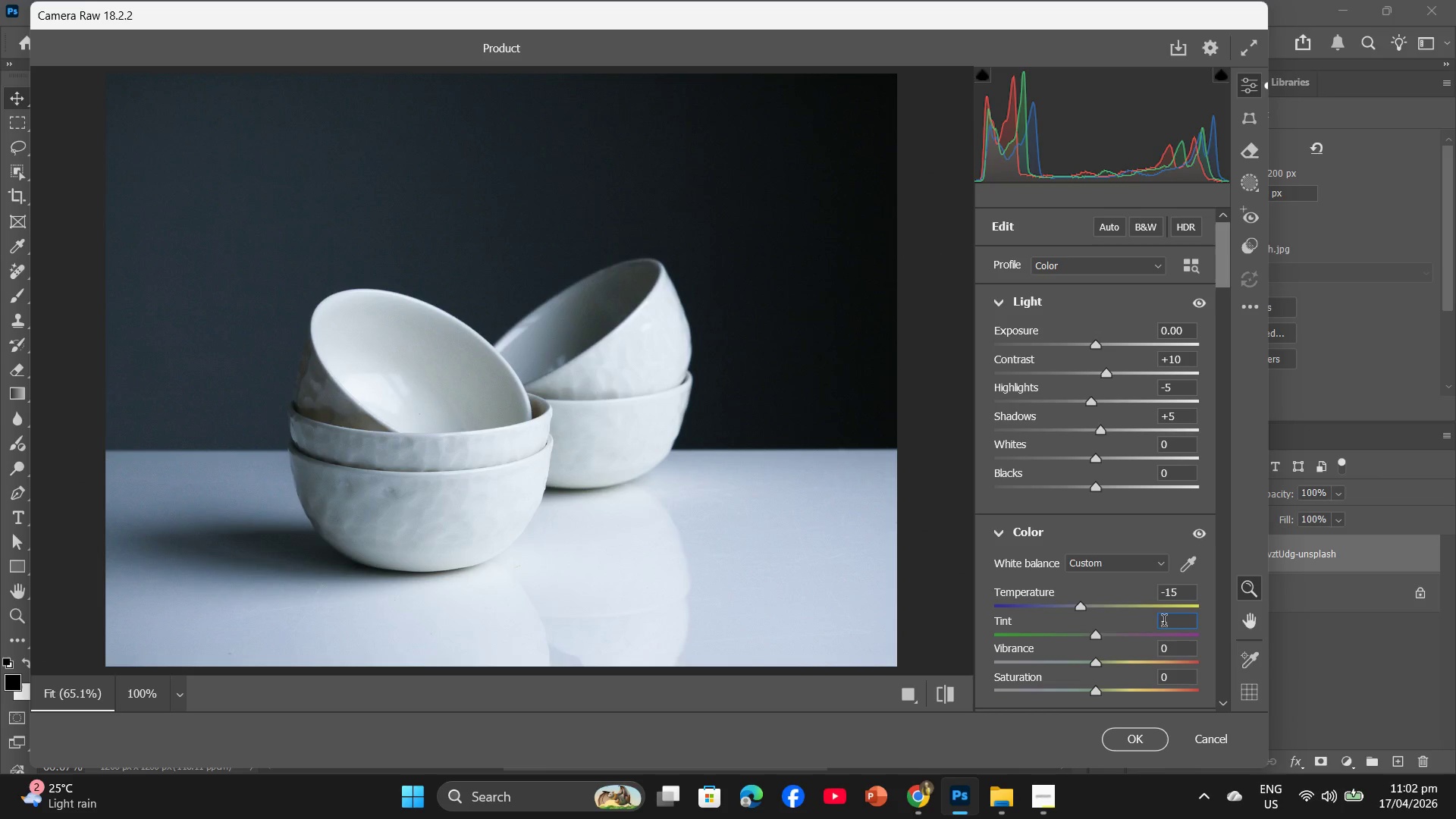 
key(Minus)
 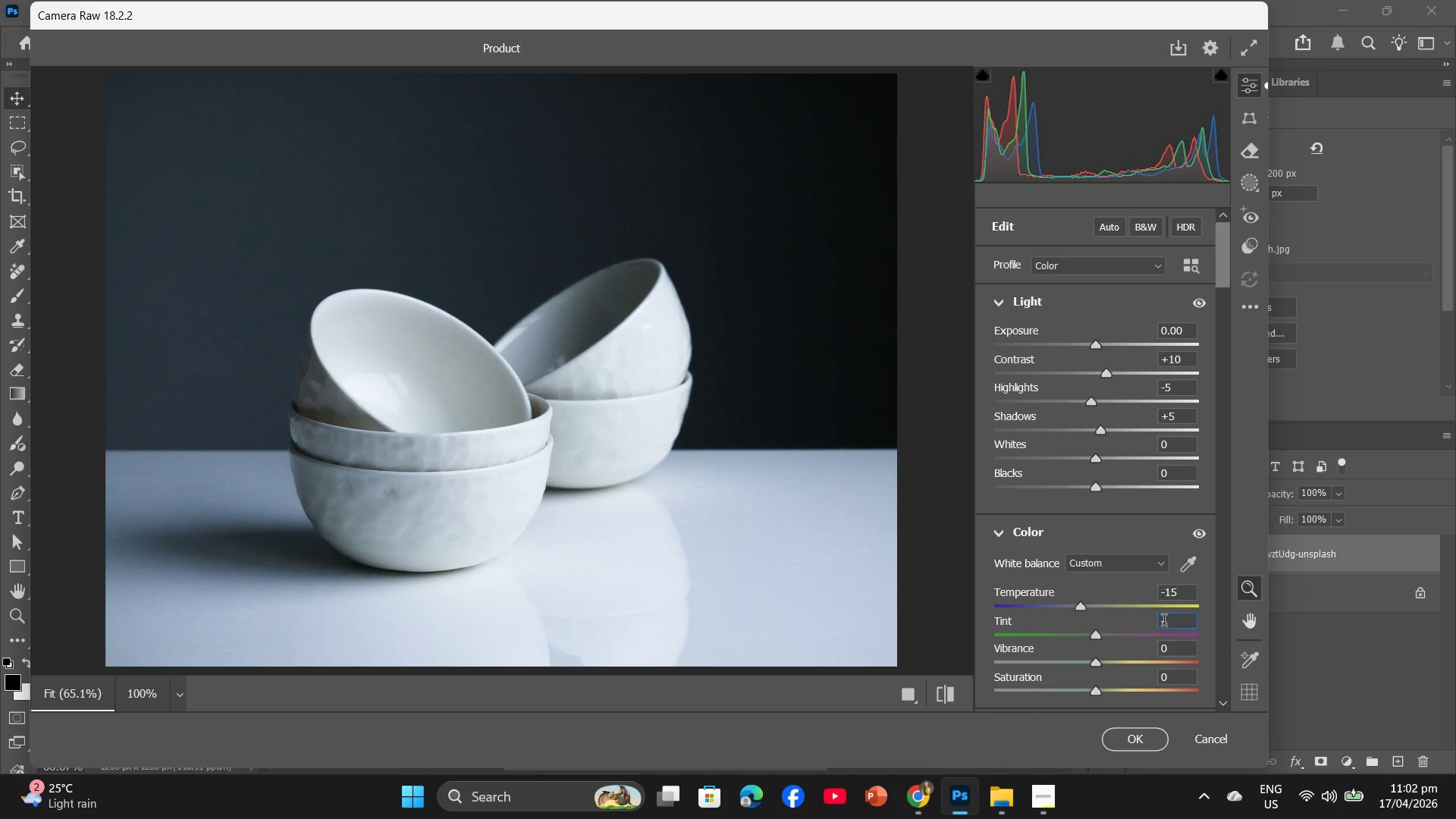 
key(Numpad3)
 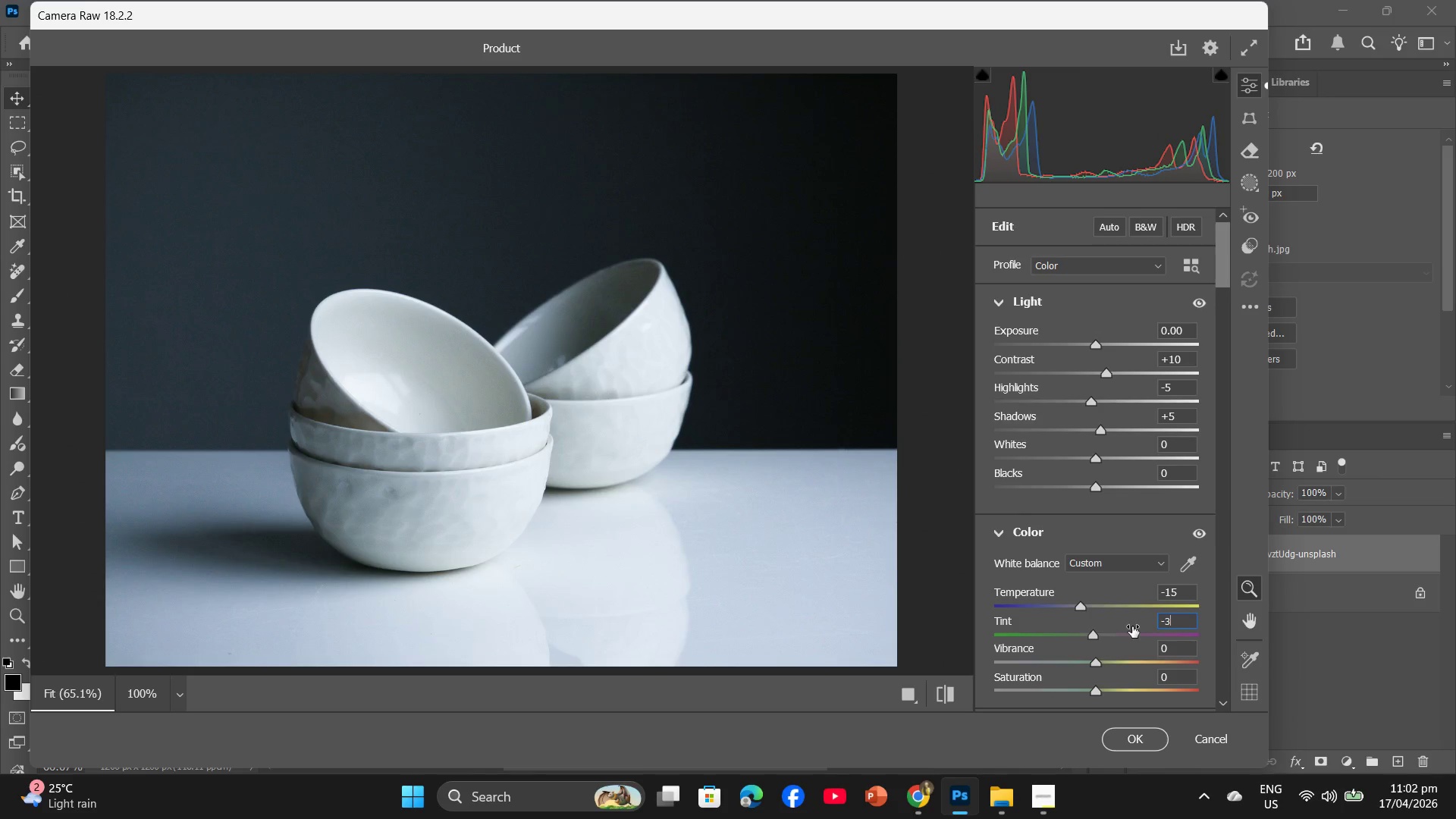 
scroll: coordinate [1132, 626], scroll_direction: down, amount: 1.0
 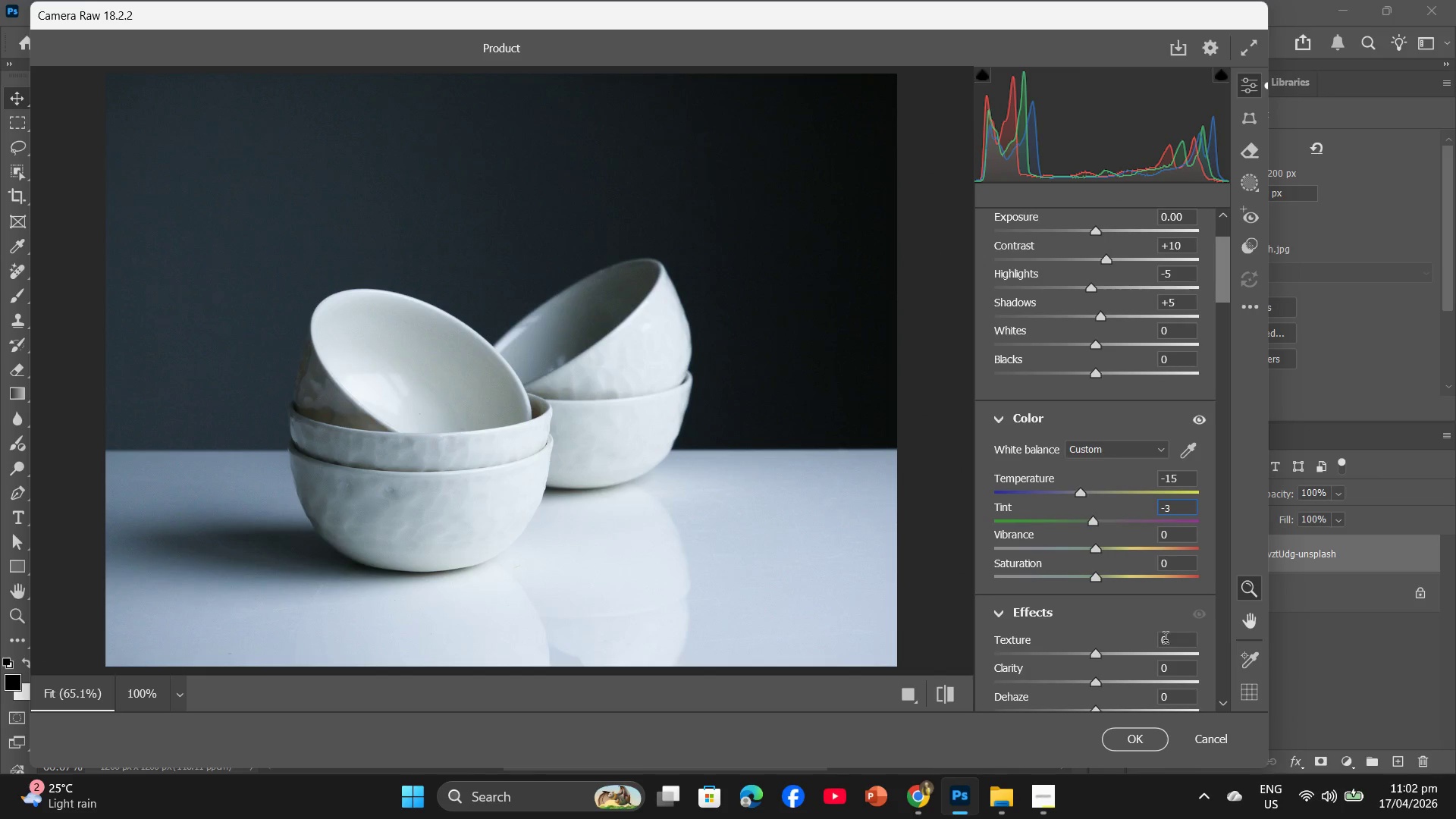 
left_click([1166, 640])
 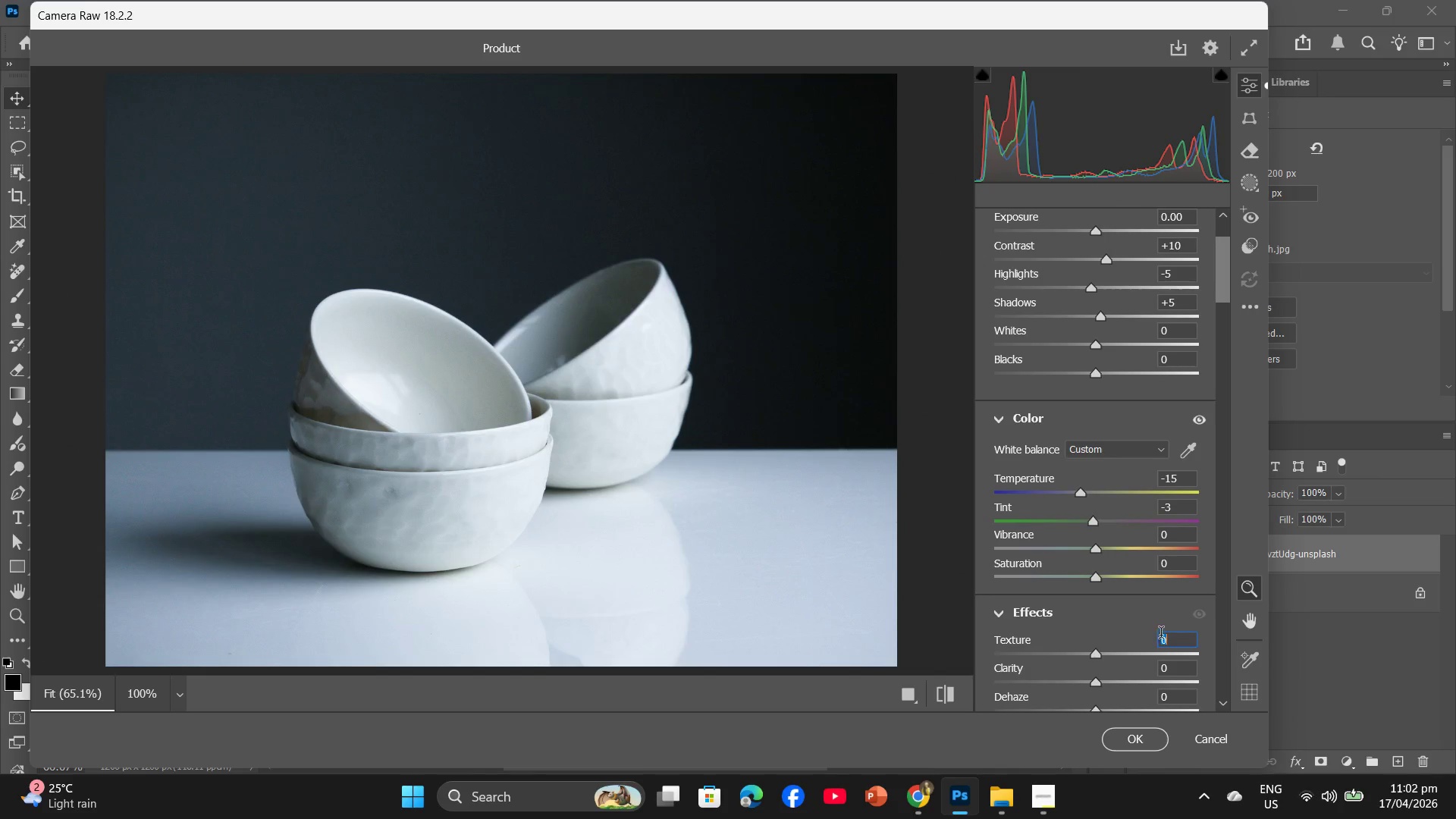 
key(Numpad1)
 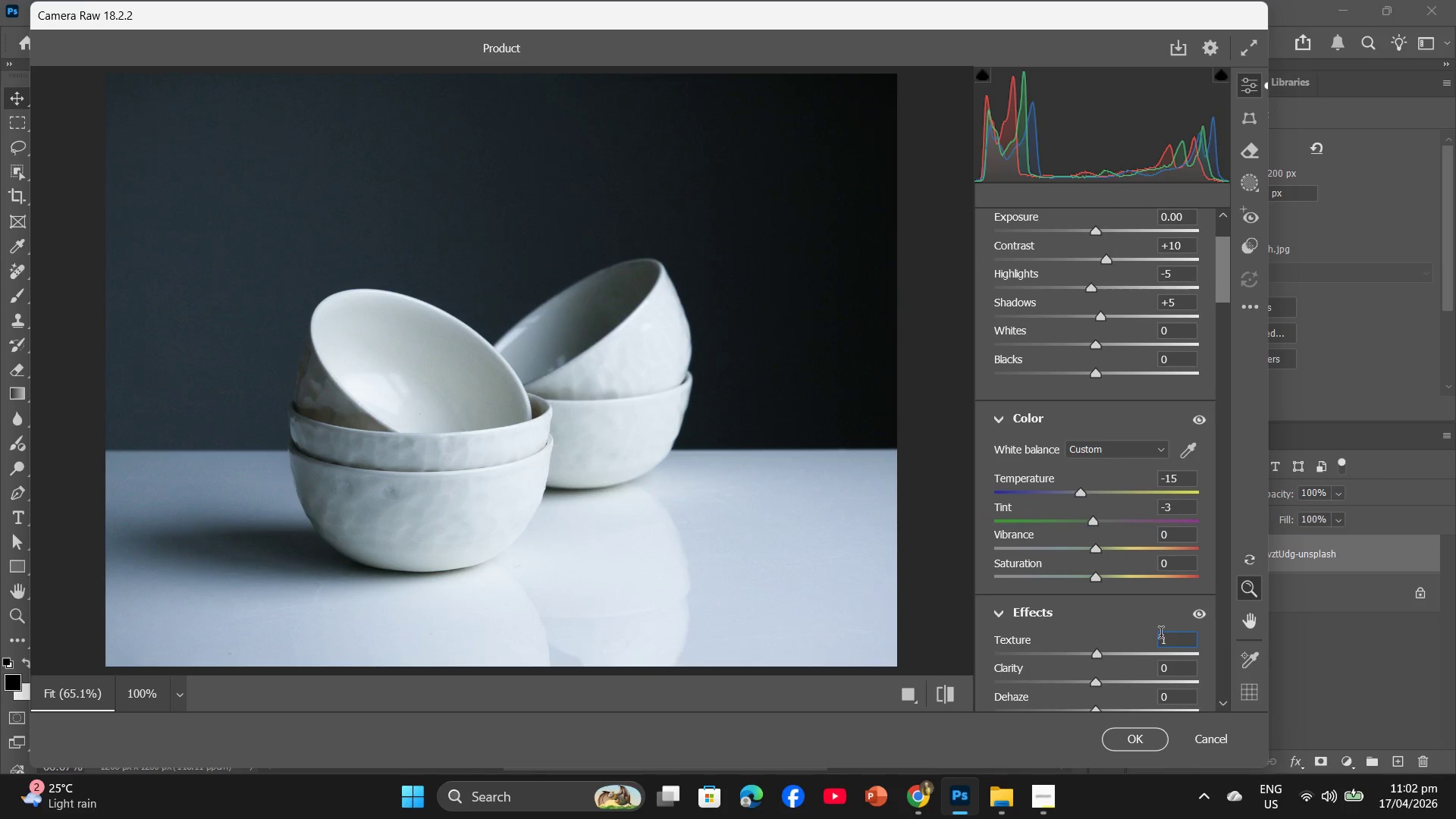 
key(Numpad0)
 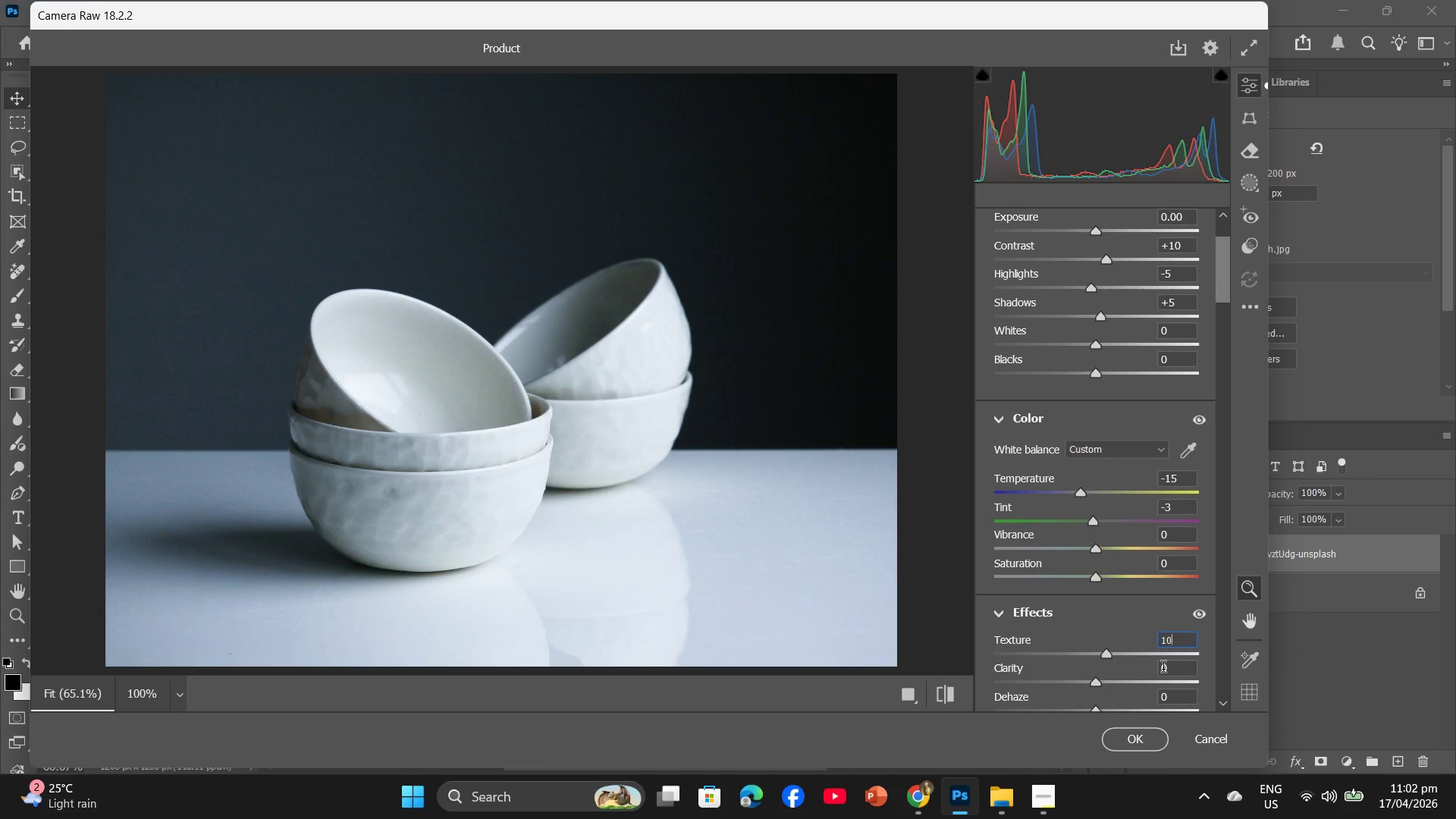 
left_click([1163, 669])
 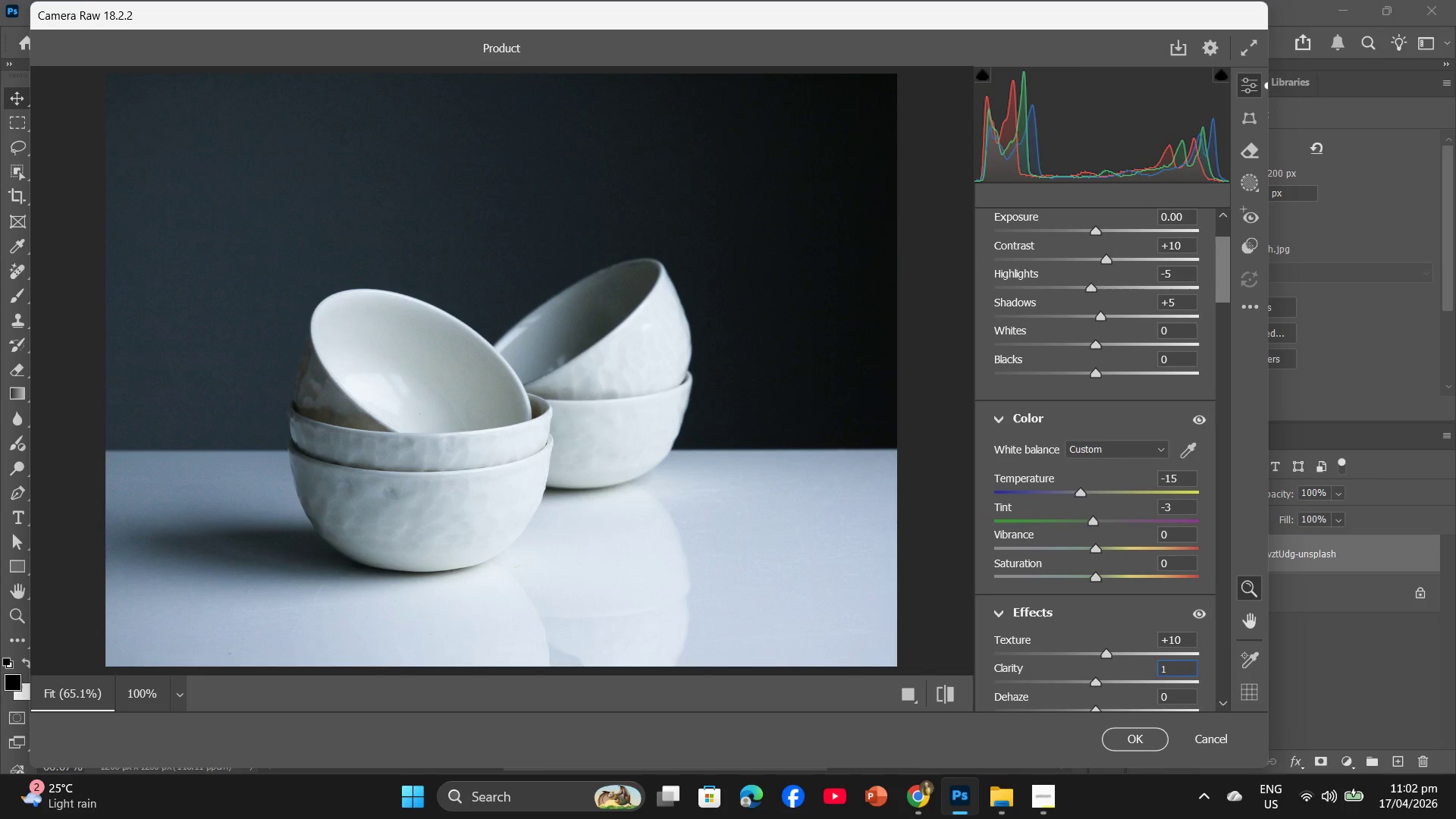 
key(Numpad1)
 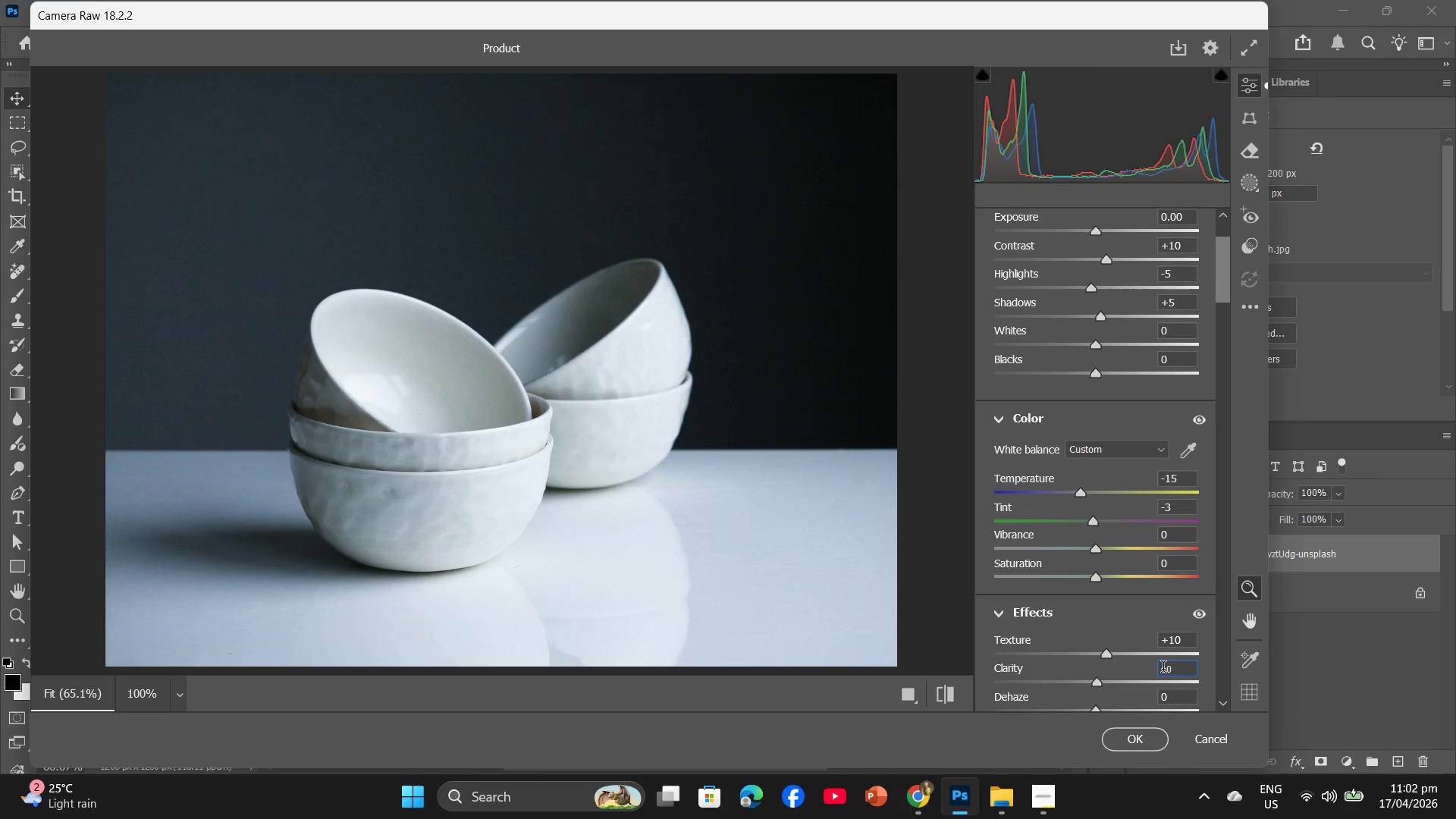 
key(Numpad0)
 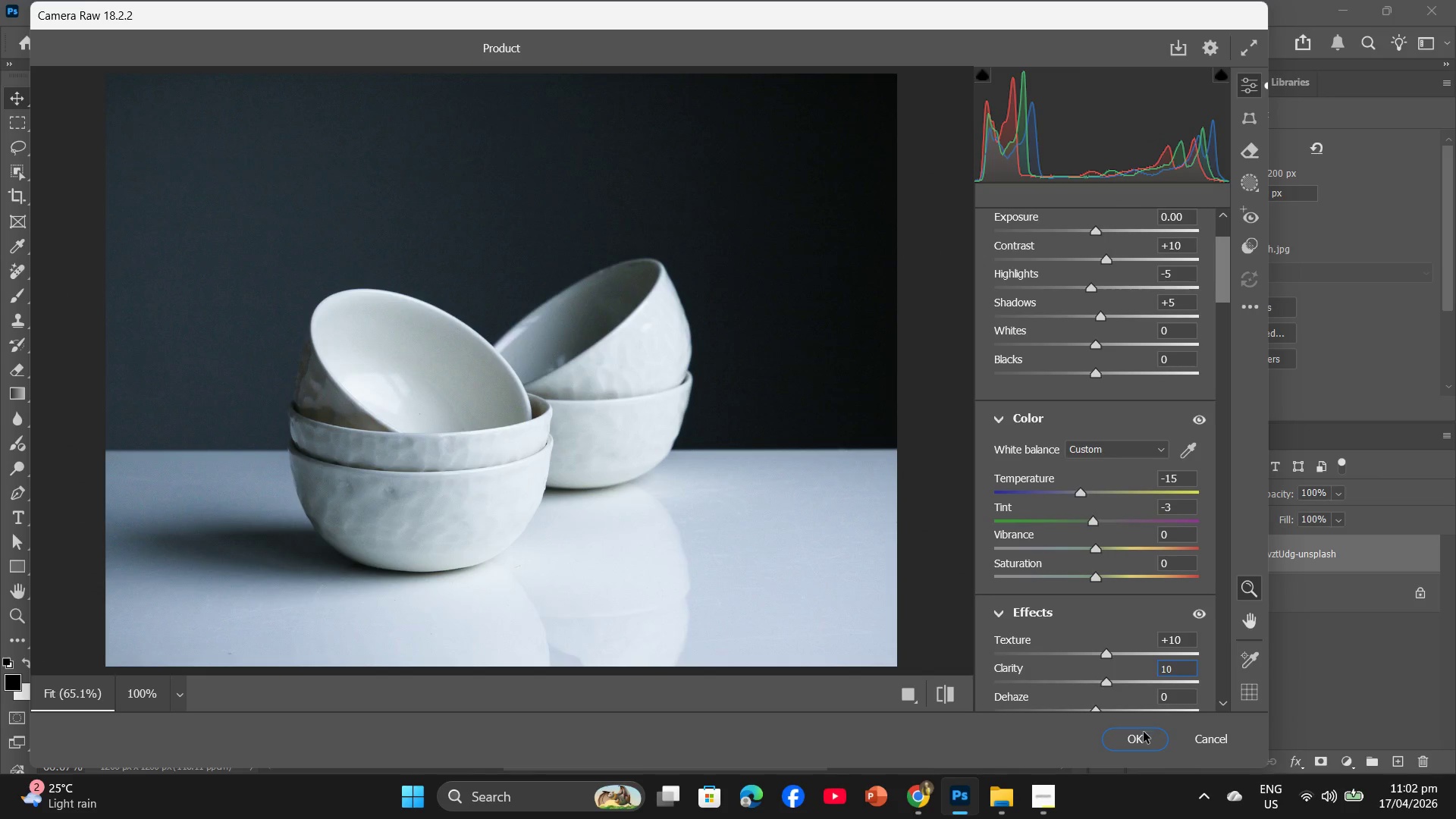 
left_click([1143, 735])
 